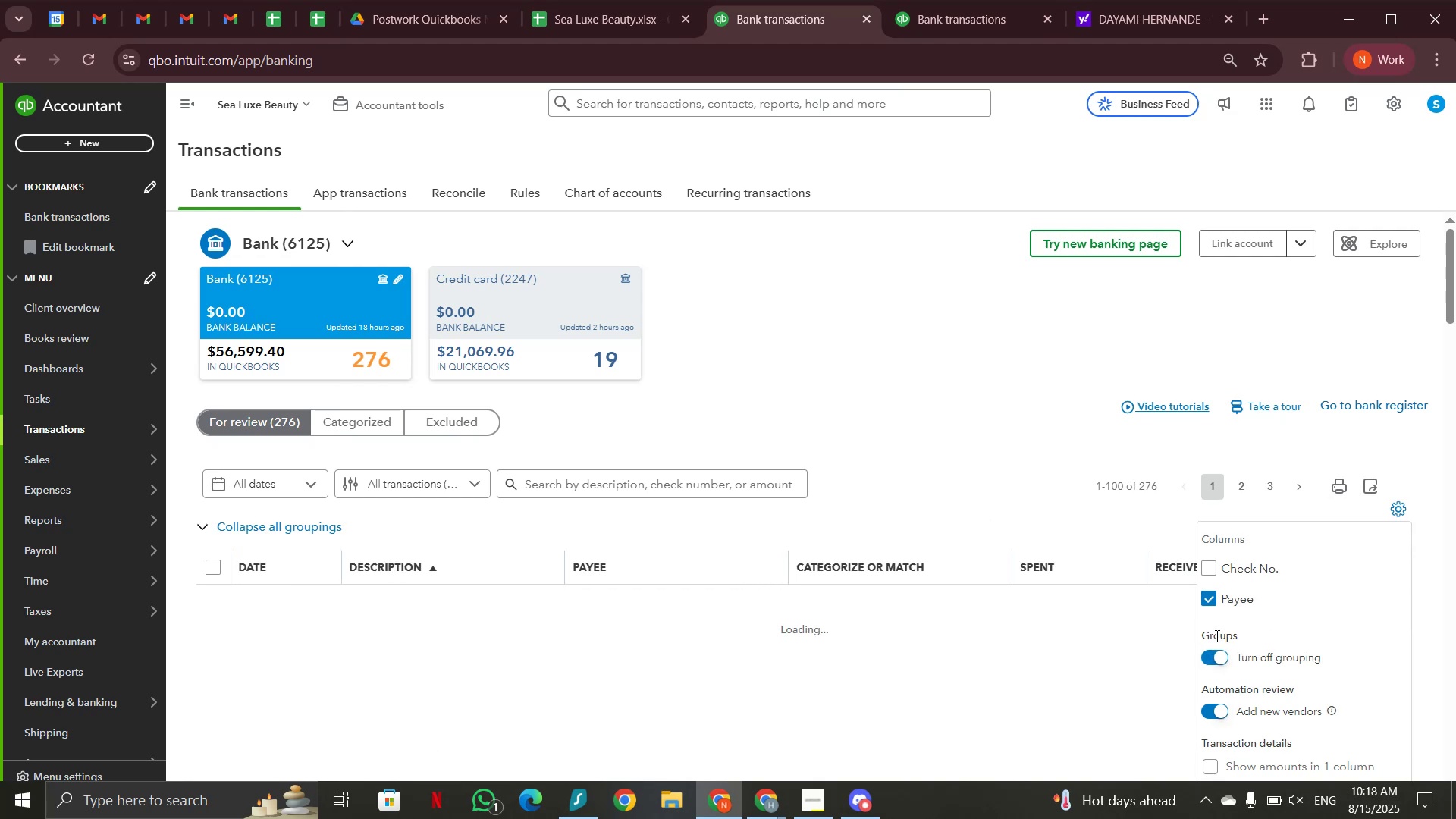 
wait(6.9)
 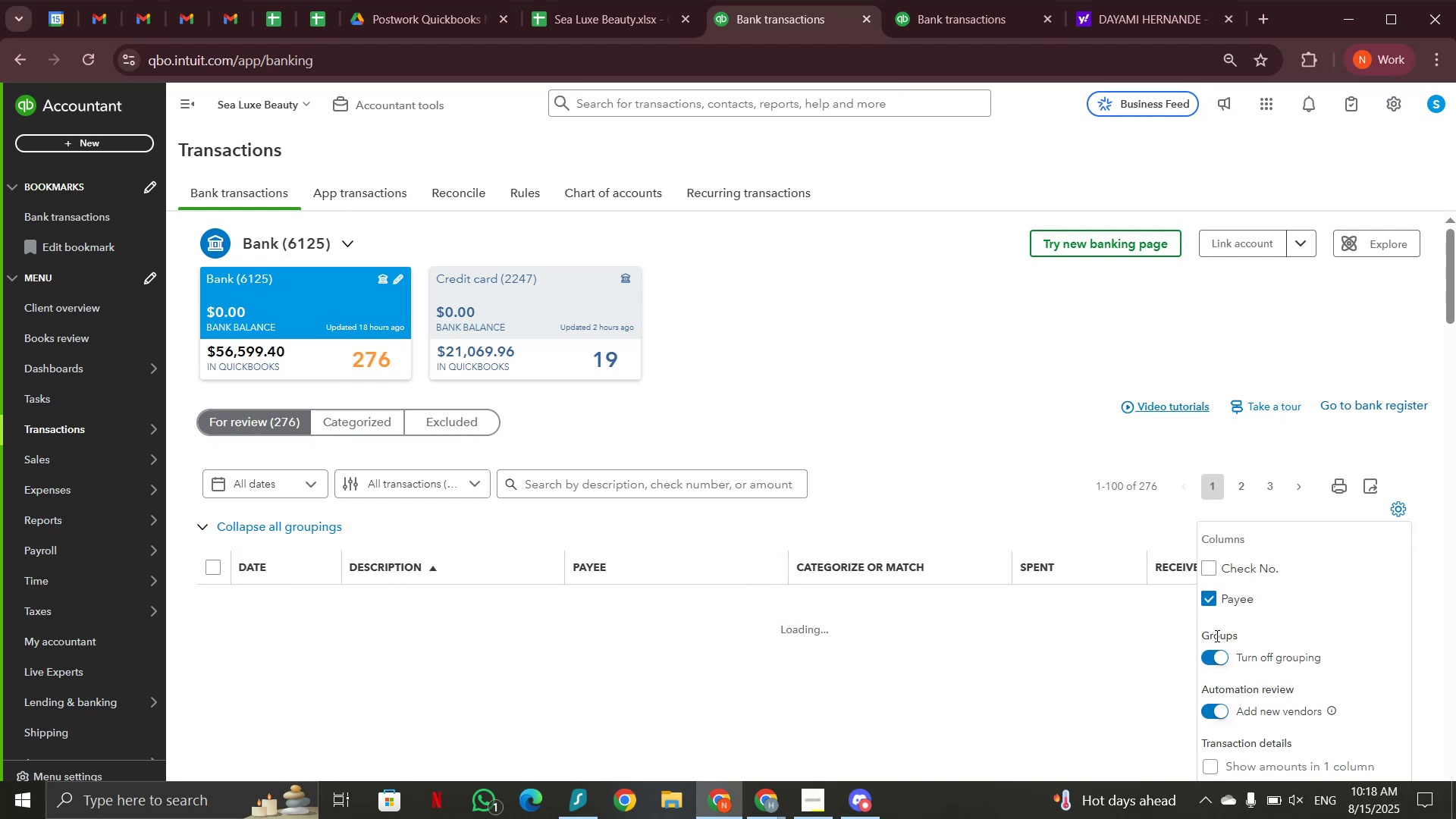 
scroll: coordinate [917, 475], scroll_direction: down, amount: 3.0
 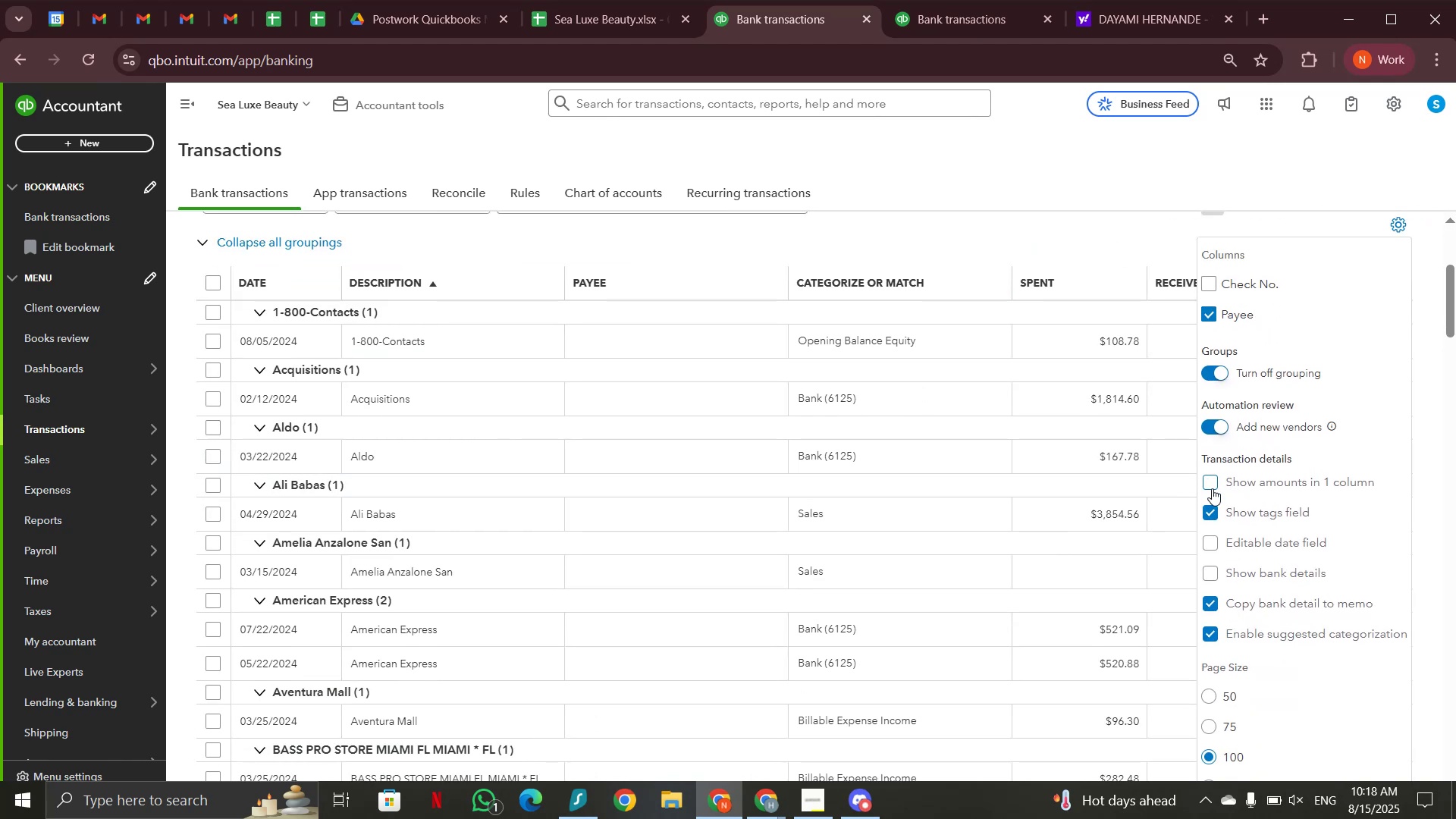 
left_click([1224, 377])
 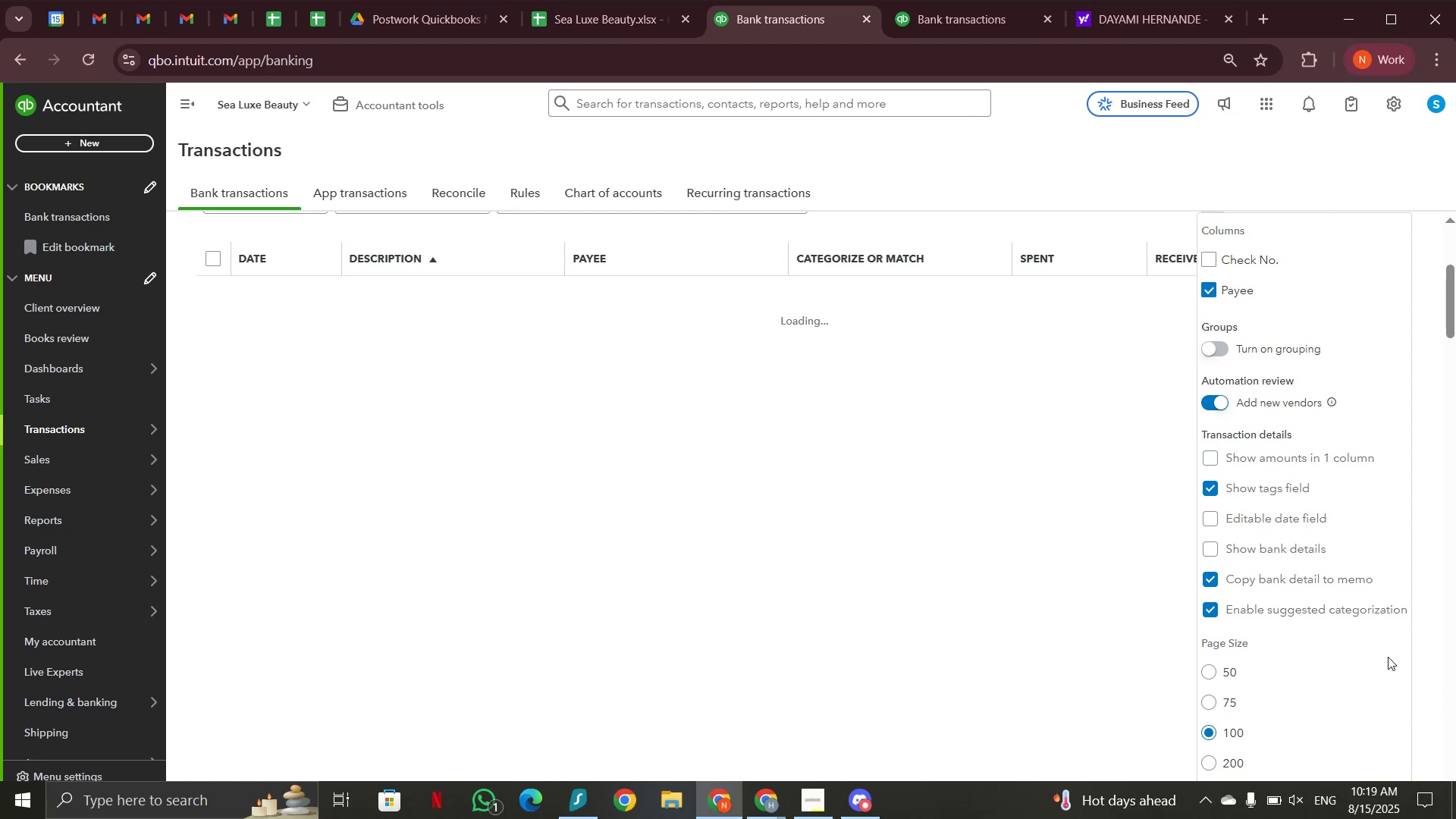 
wait(14.39)
 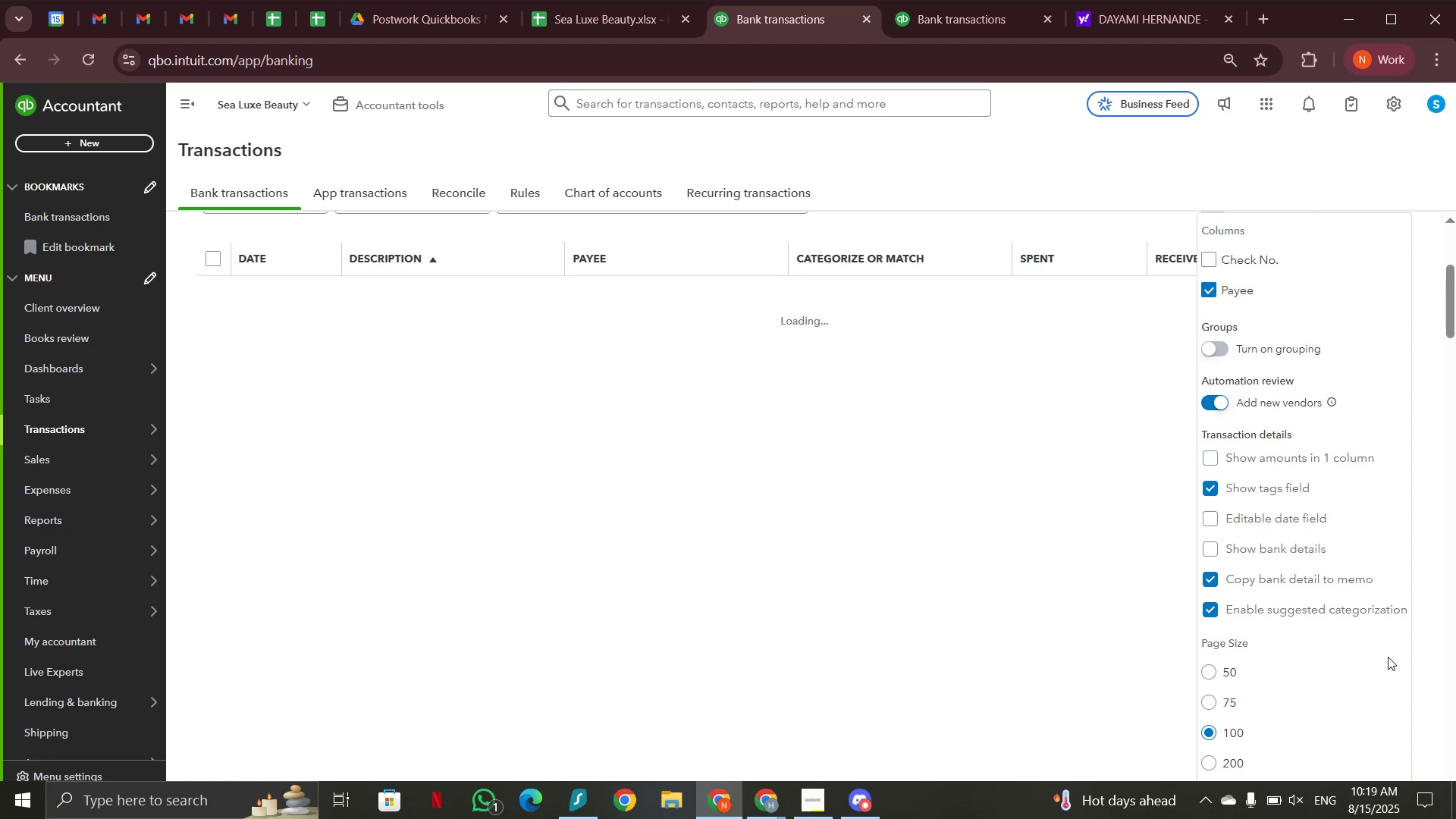 
left_click([1211, 617])
 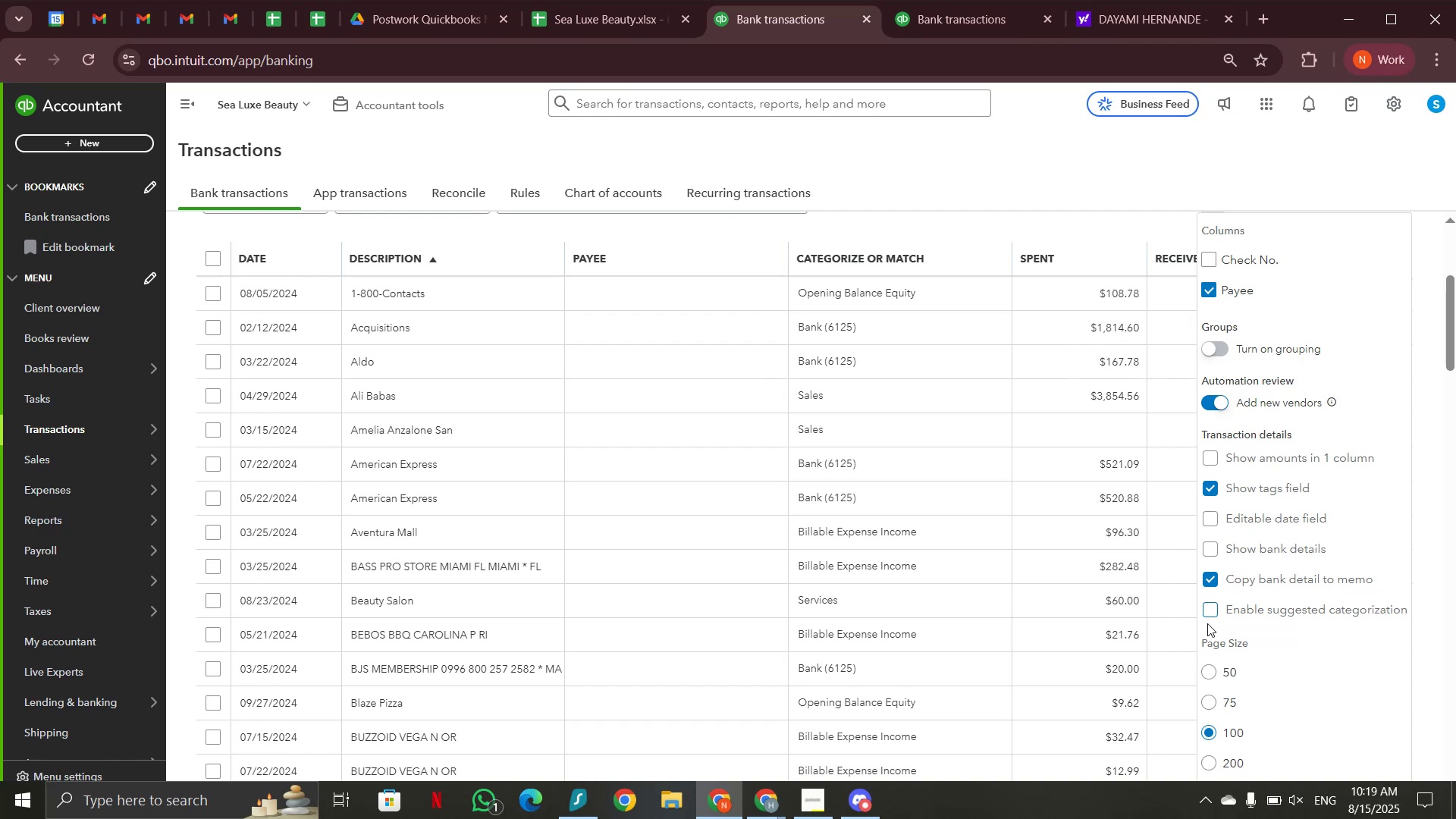 
scroll: coordinate [1206, 627], scroll_direction: up, amount: 2.0
 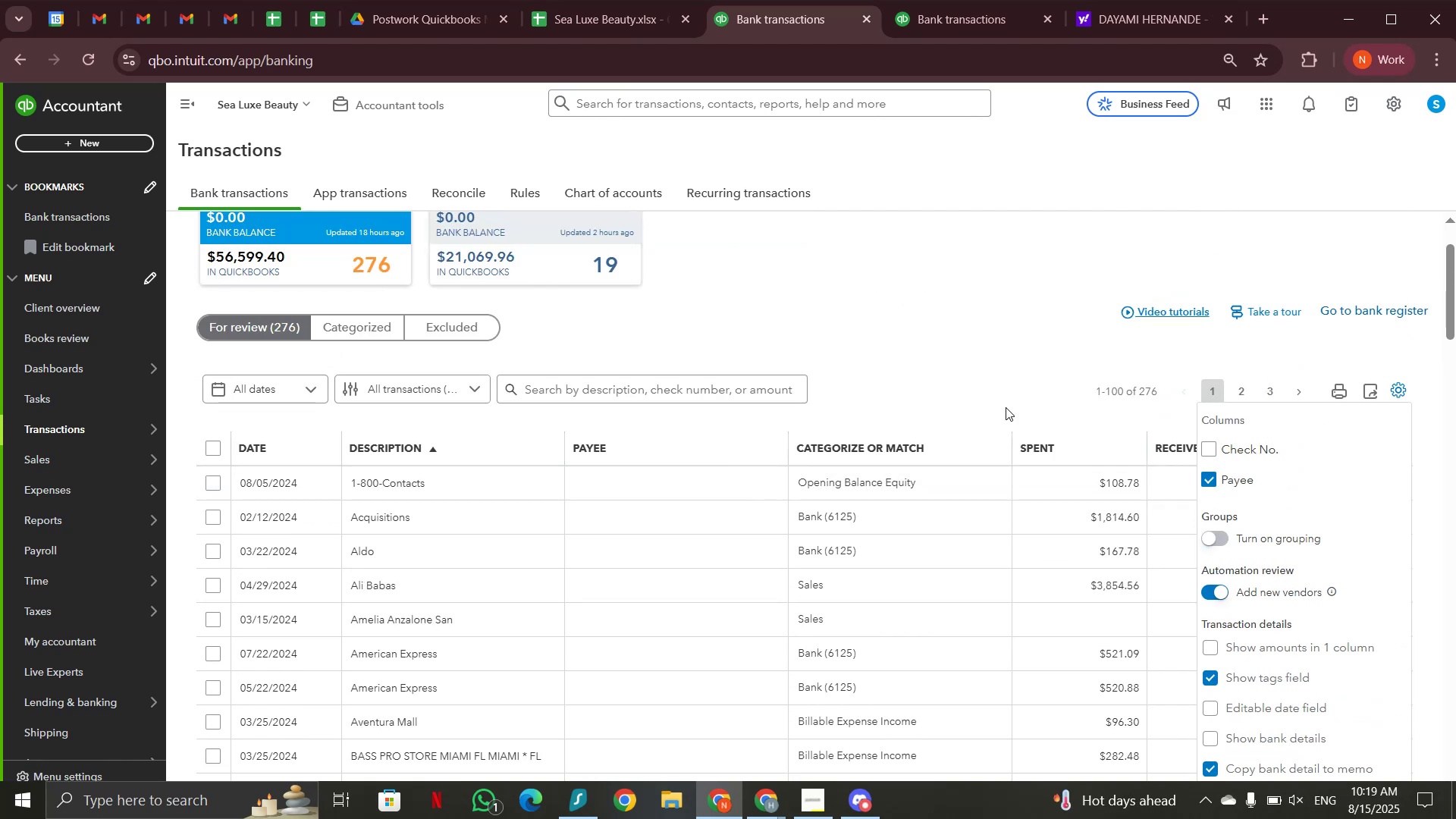 
scroll: coordinate [1005, 417], scroll_direction: down, amount: 2.0
 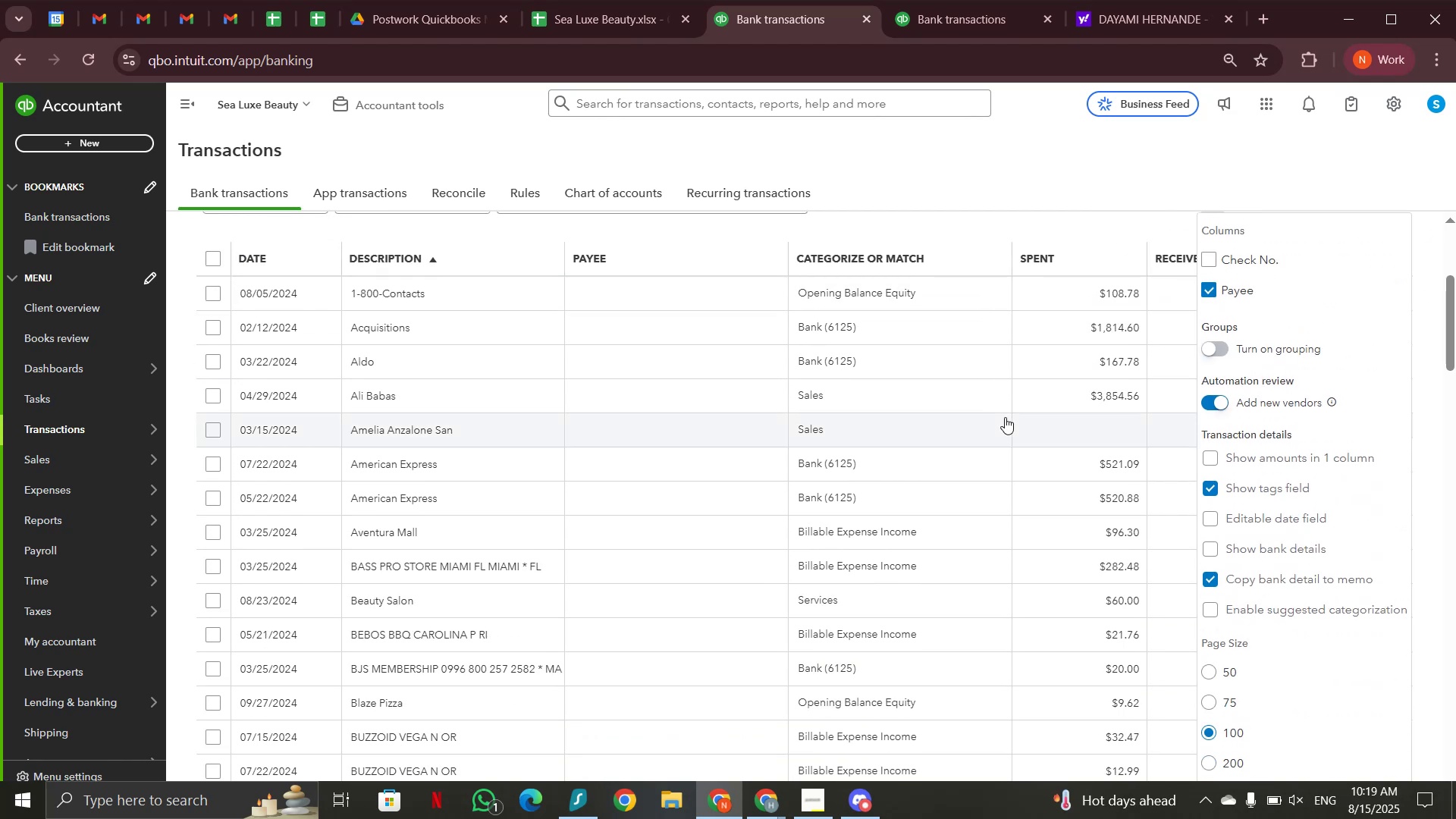 
scroll: coordinate [1005, 417], scroll_direction: up, amount: 2.0
 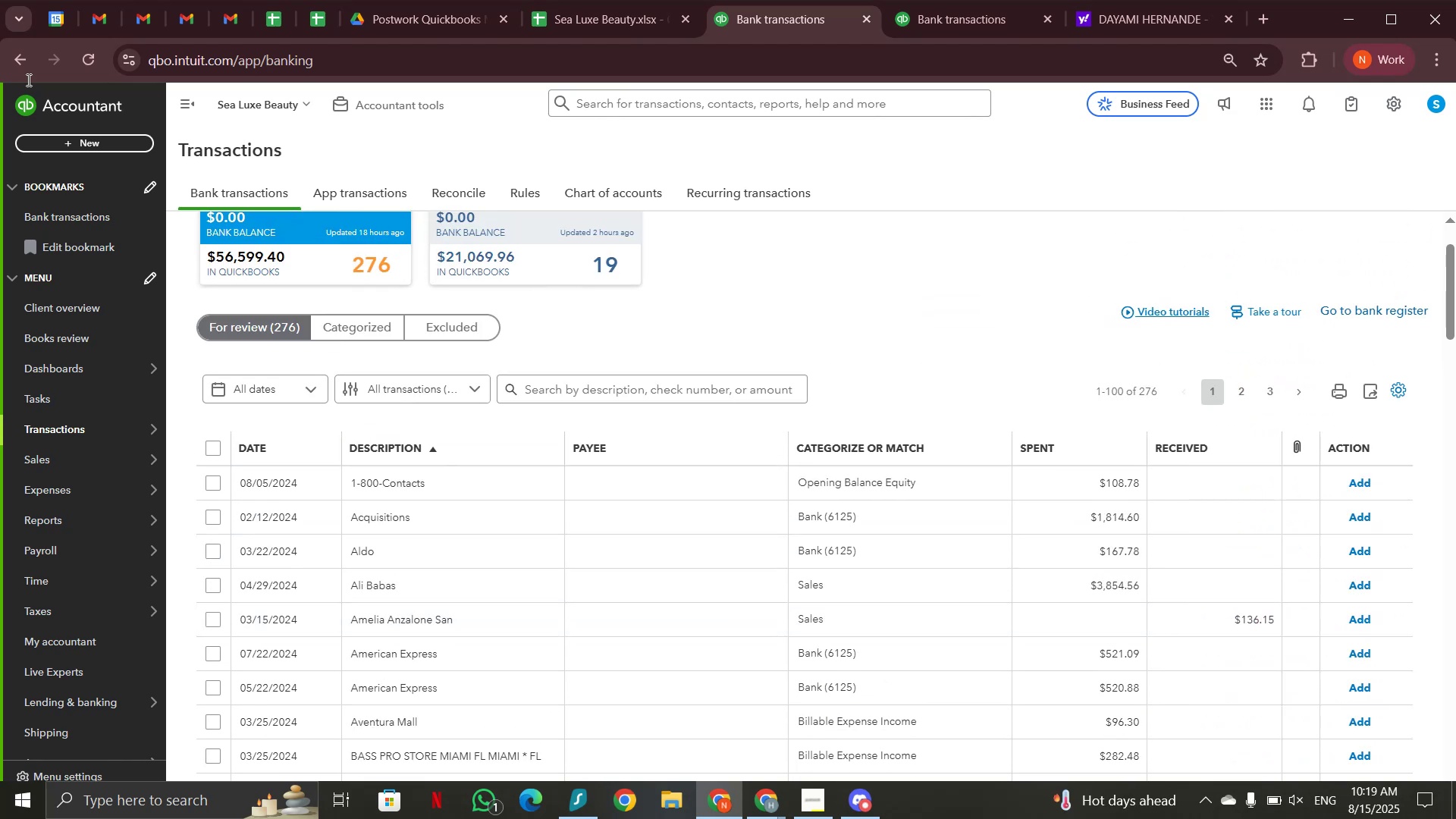 
left_click([91, 61])
 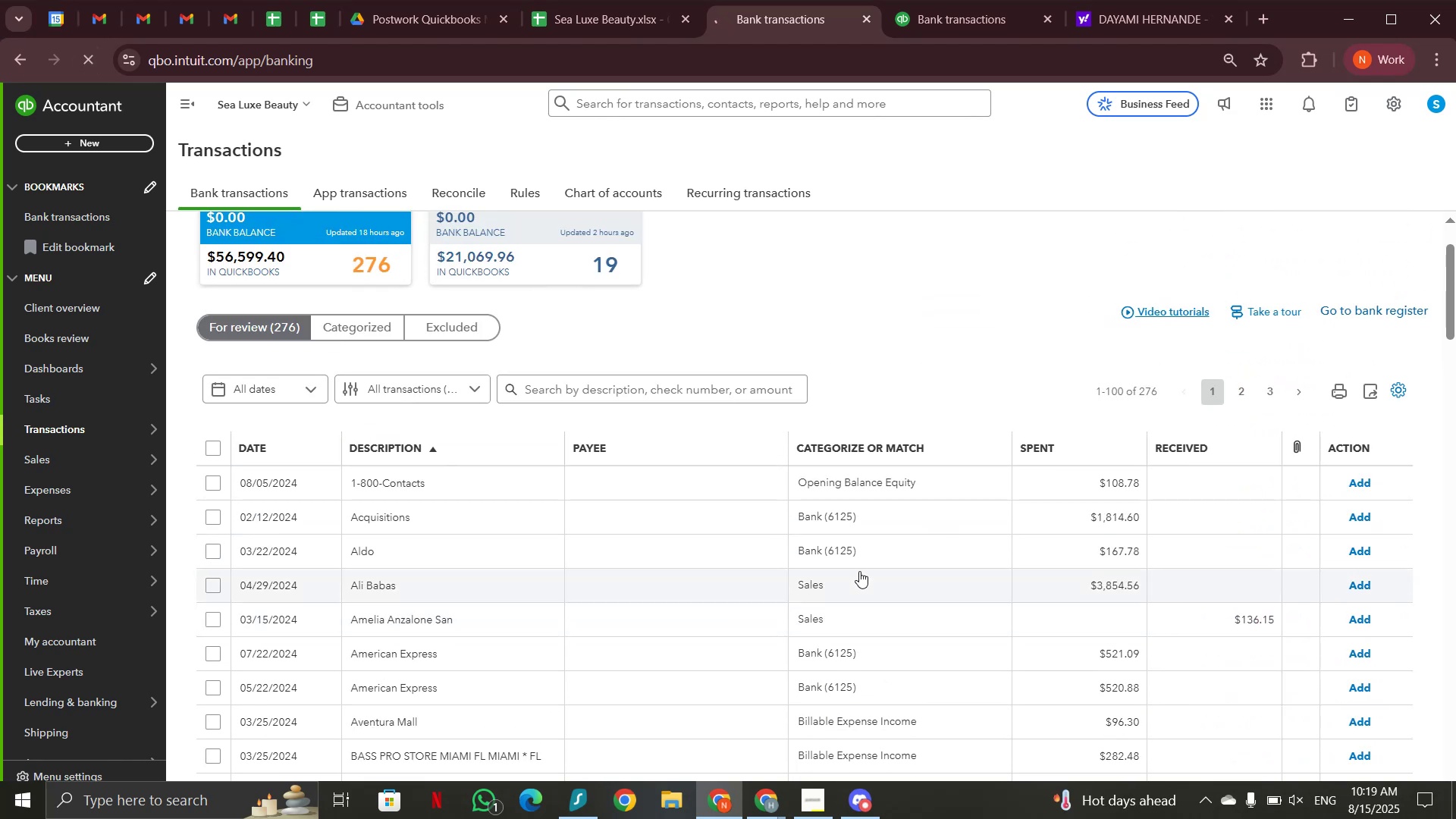 
scroll: coordinate [859, 571], scroll_direction: down, amount: 3.0
 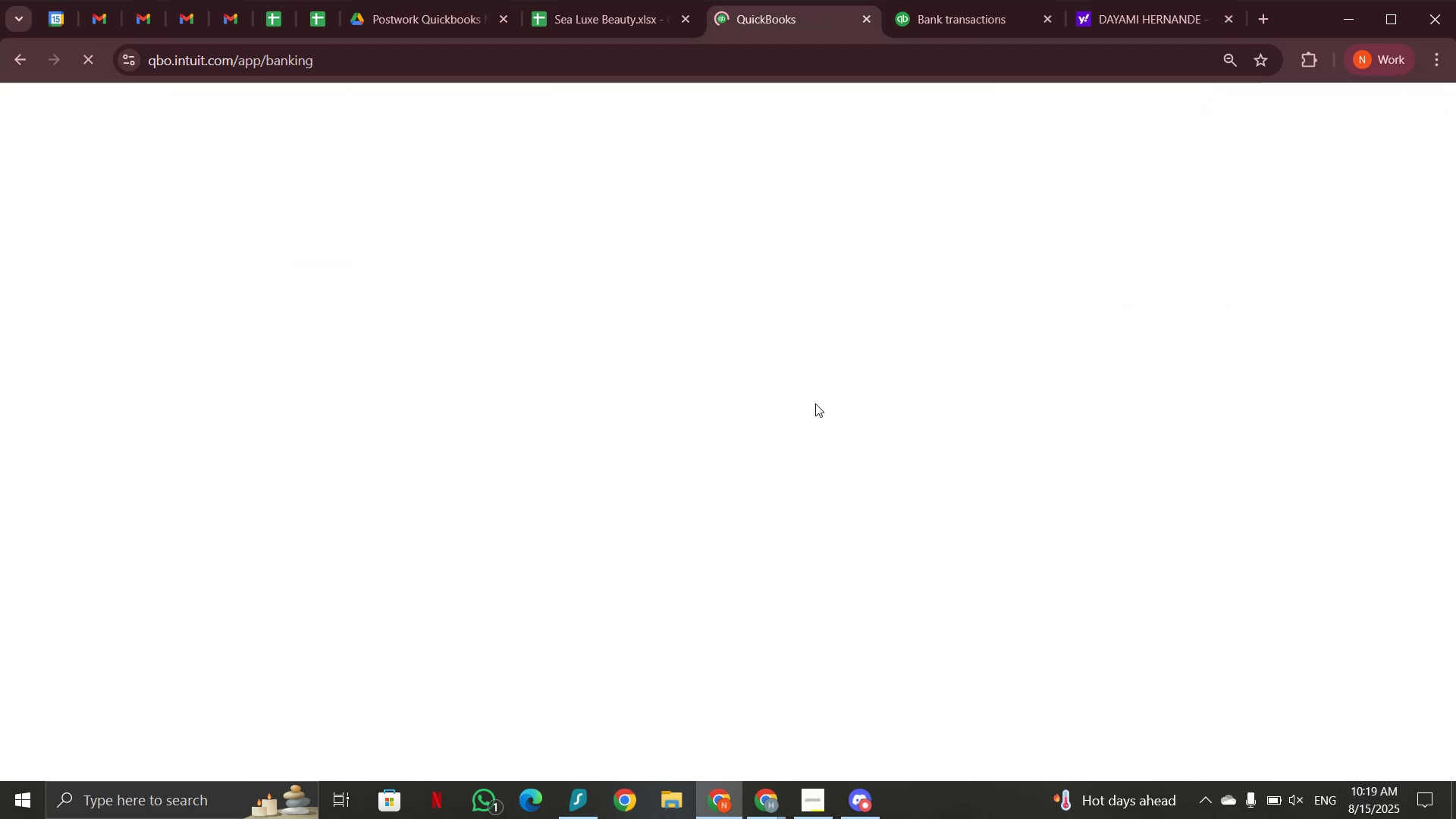 
wait(7.05)
 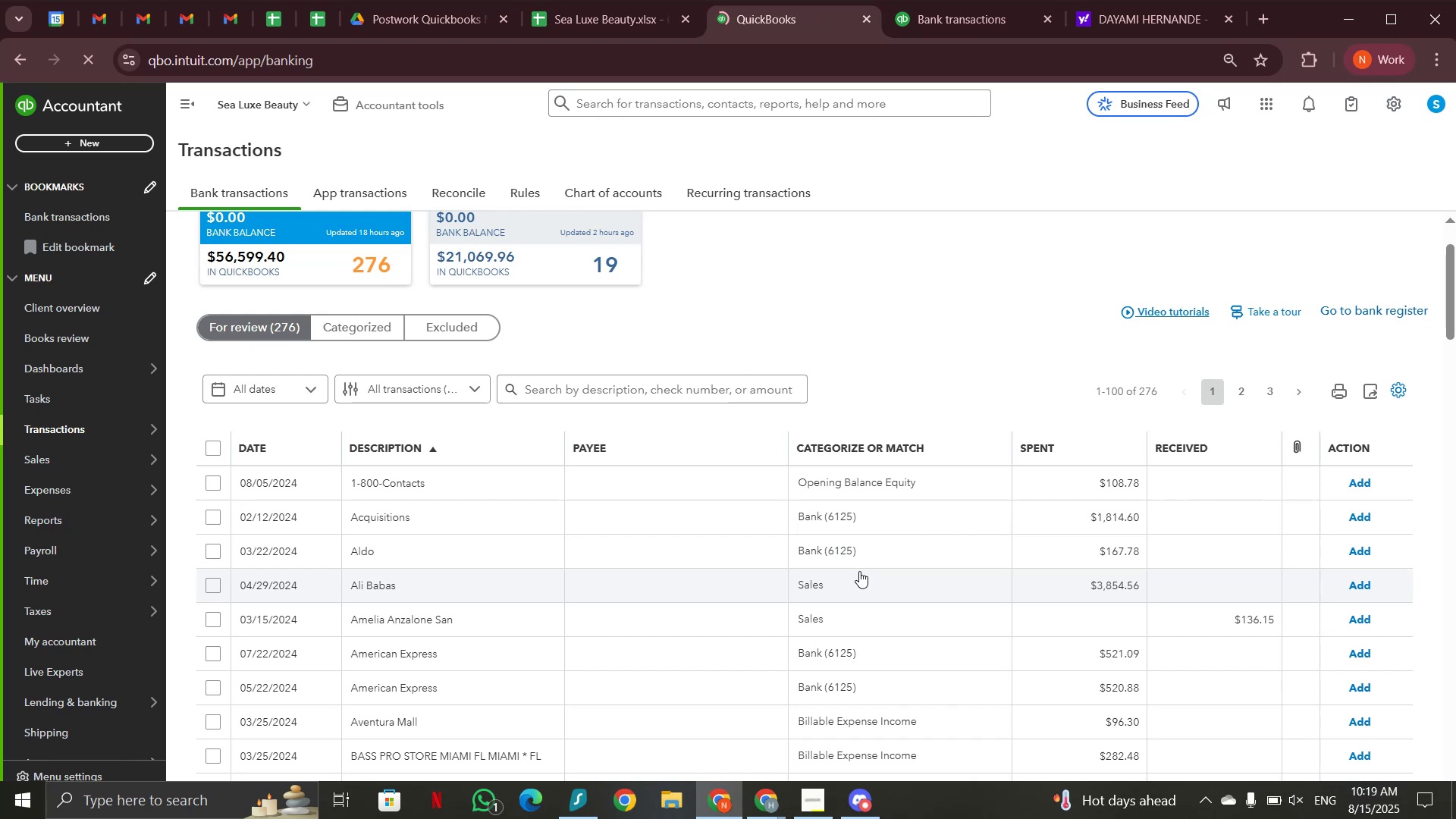 
key(Mute)
 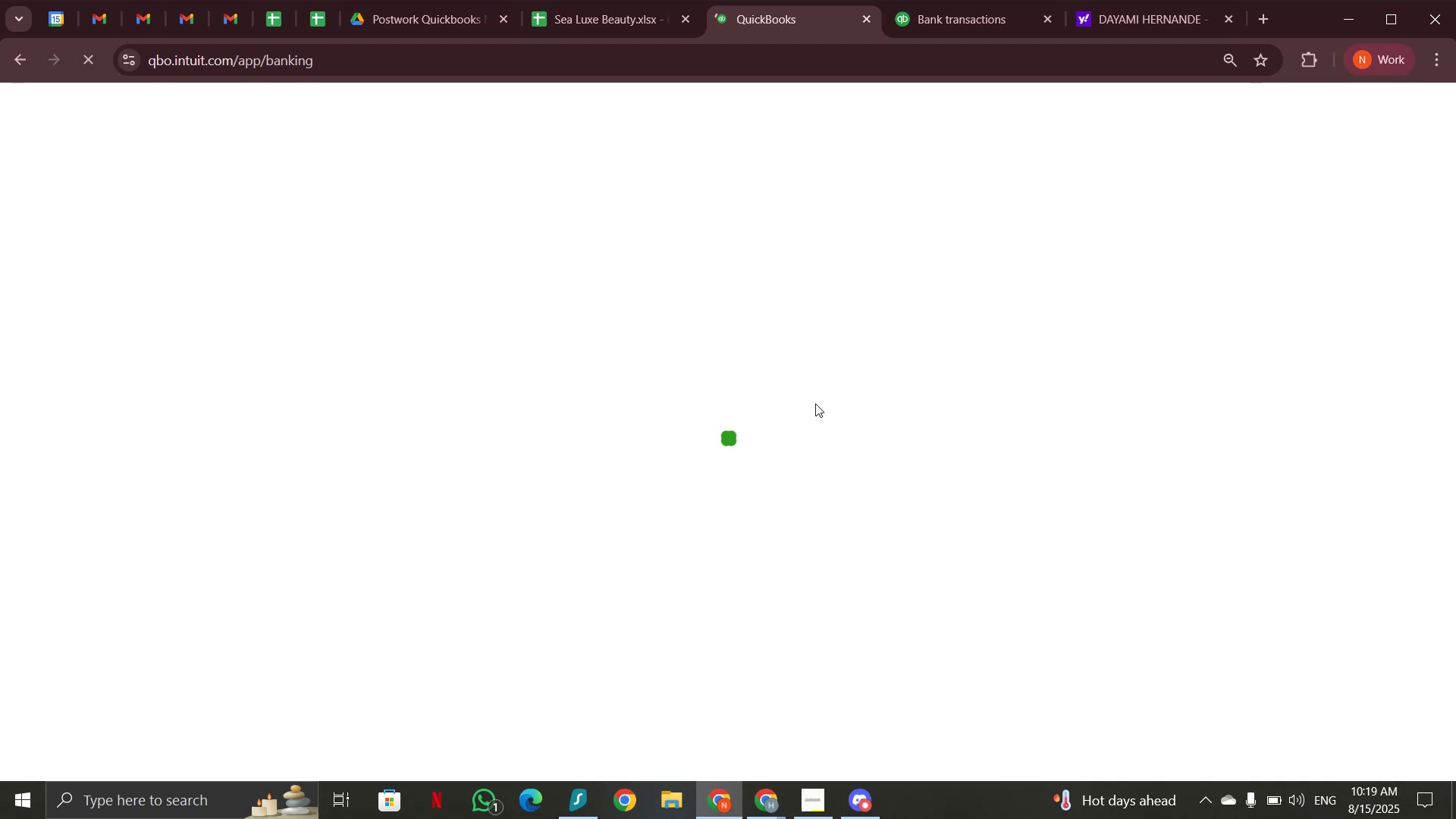 
wait(8.88)
 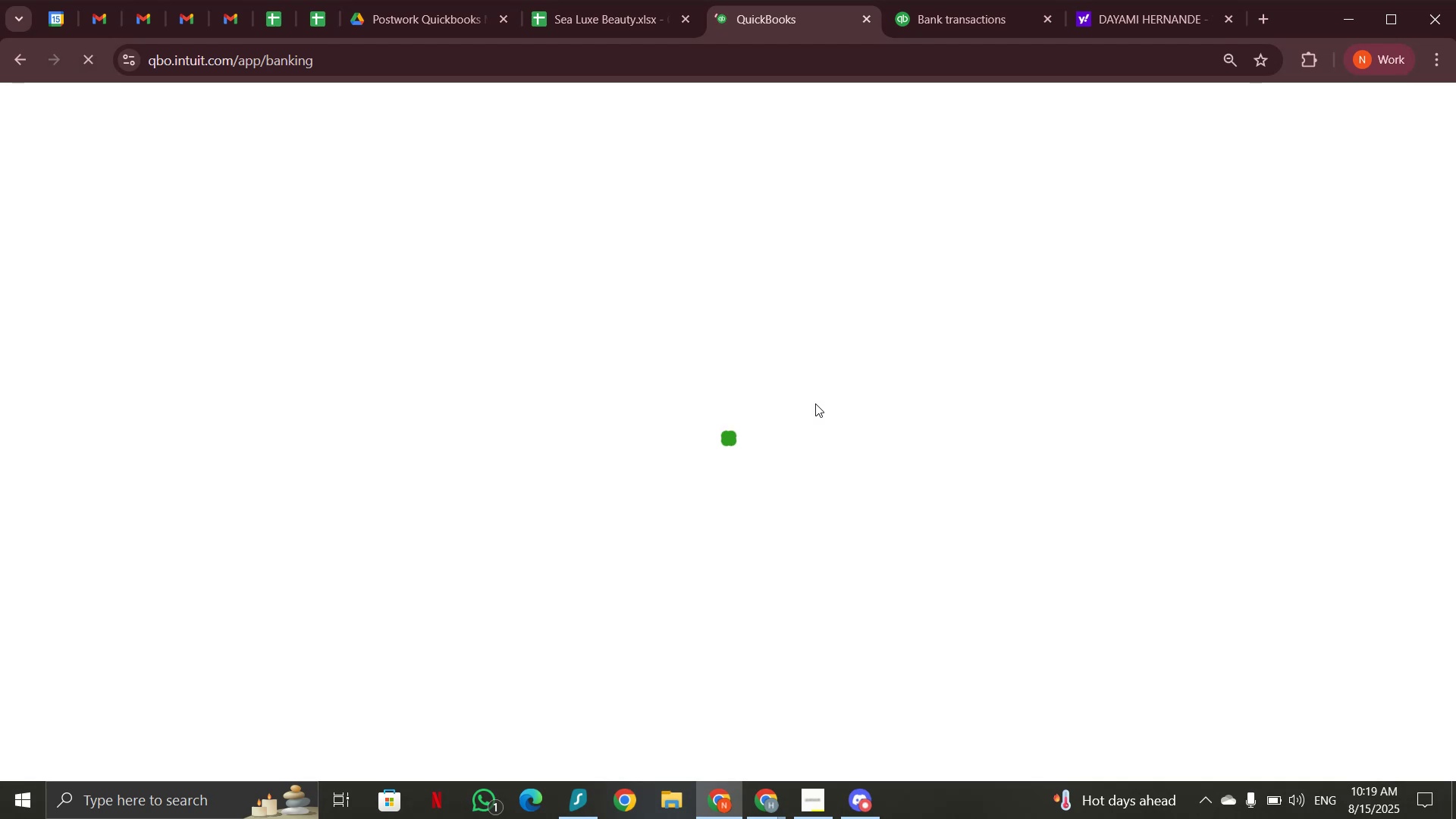 
hold_key(key=VolumeUp, duration=0.63)
 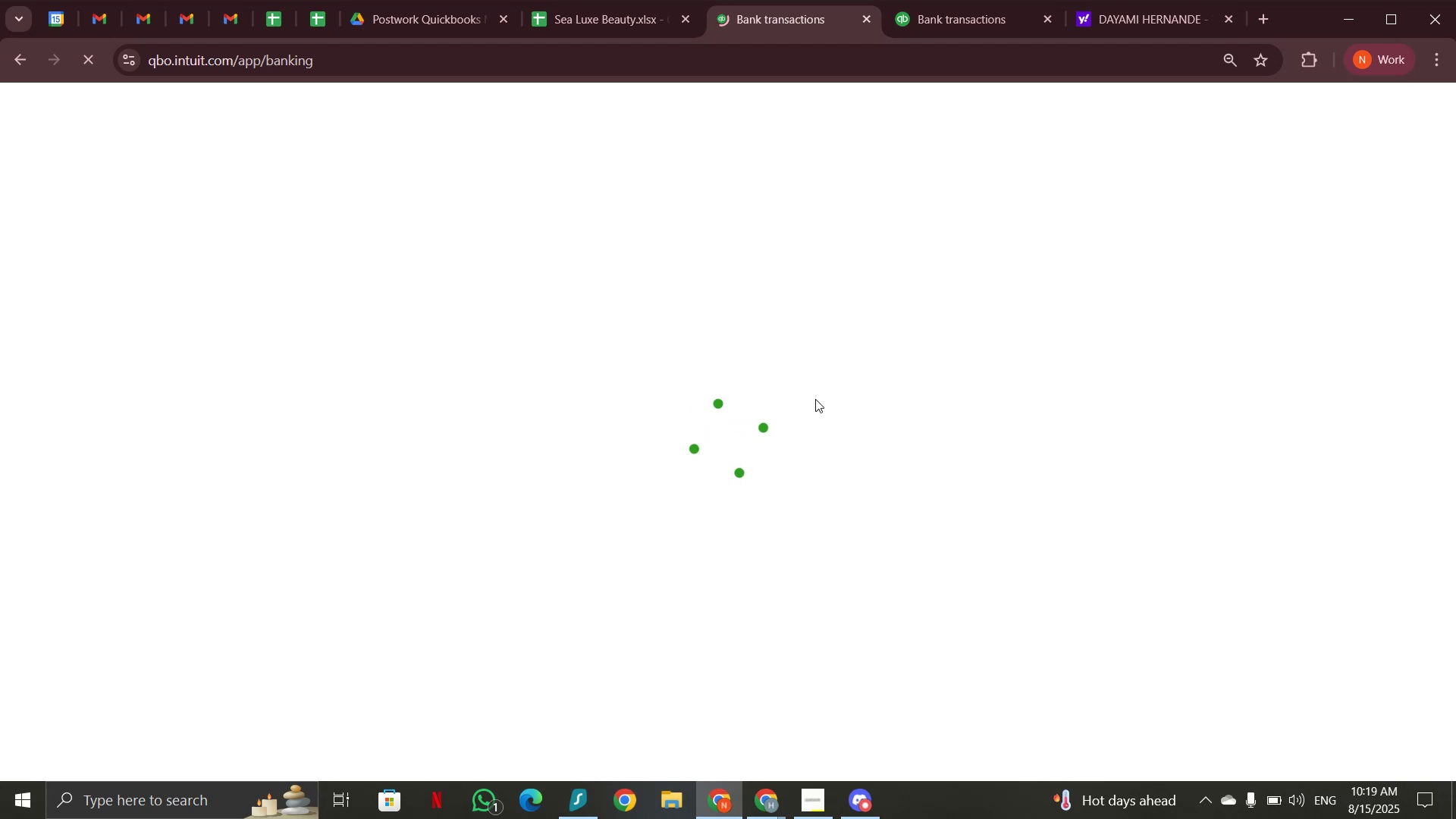 
wait(16.51)
 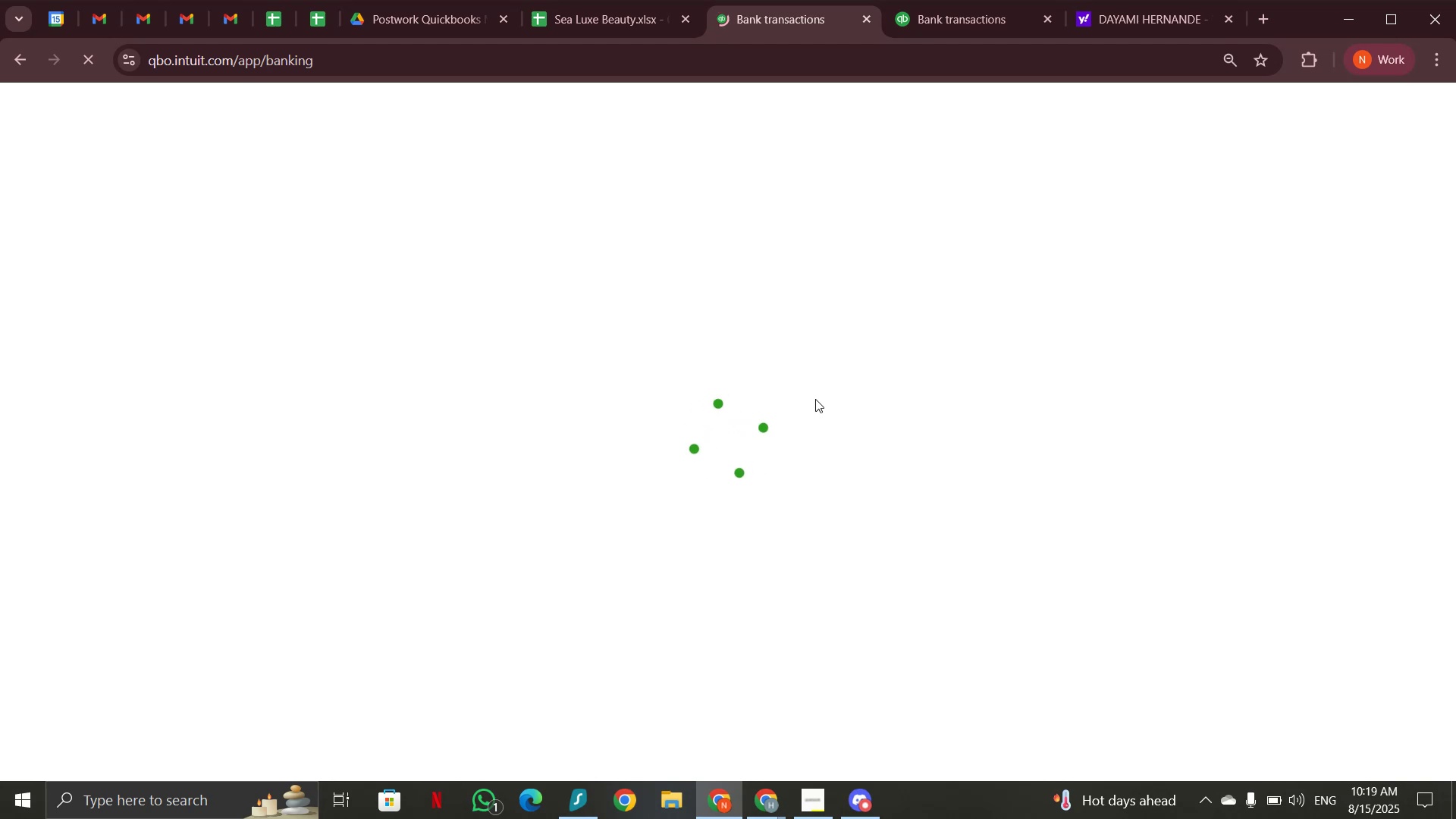 
left_click([926, 27])
 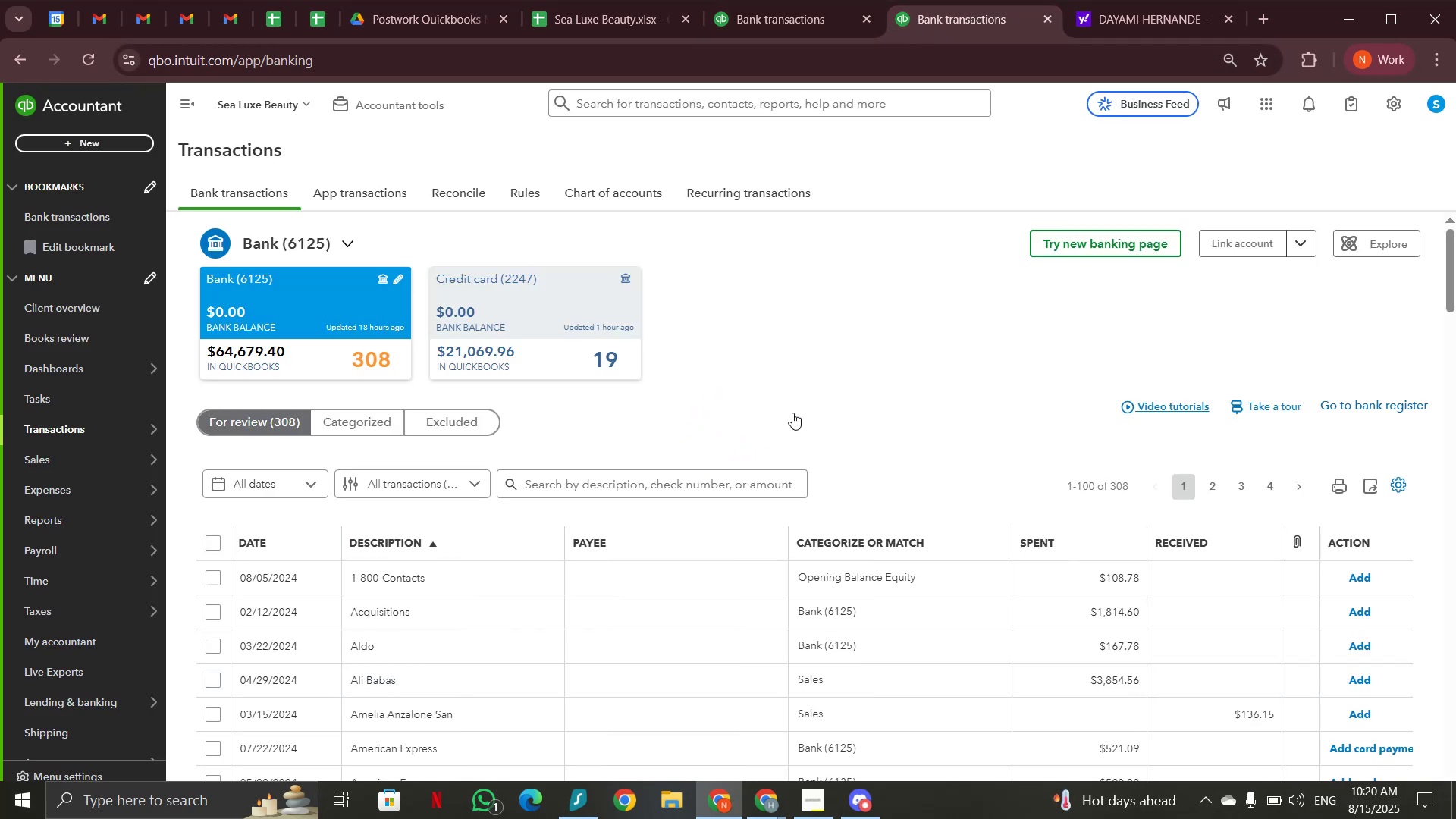 
wait(6.86)
 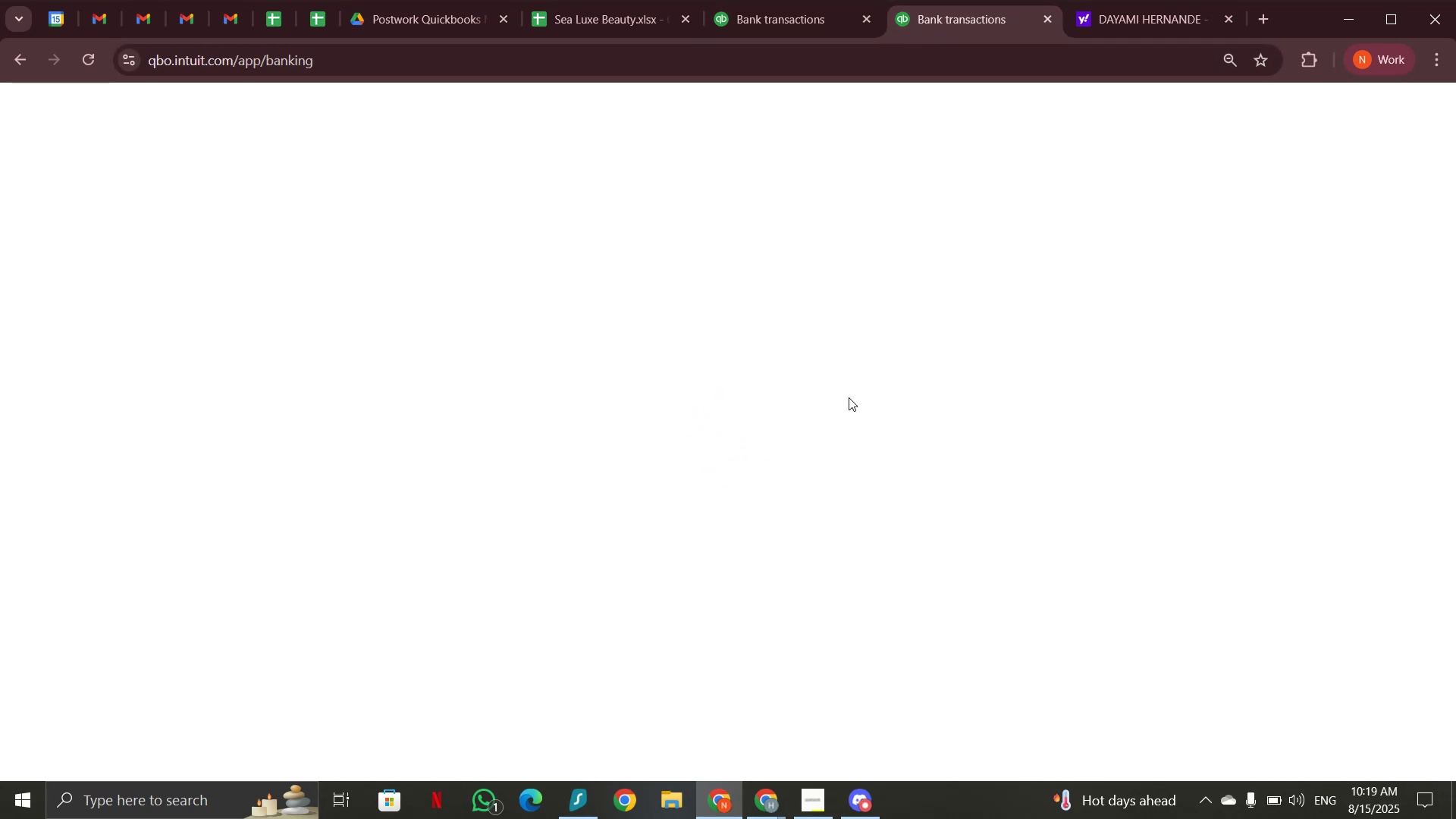 
scroll: coordinate [792, 413], scroll_direction: down, amount: 1.0
 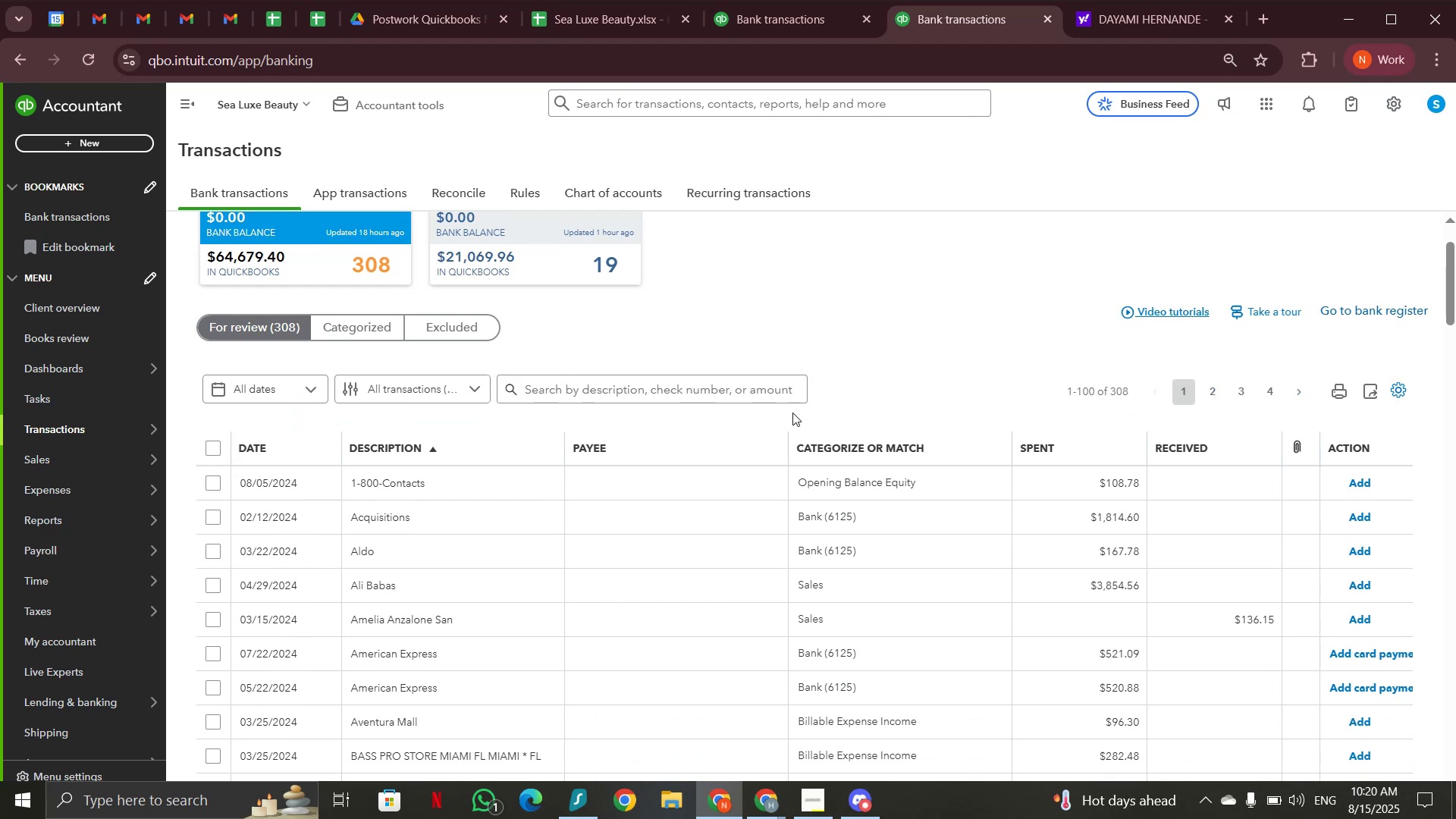 
wait(10.99)
 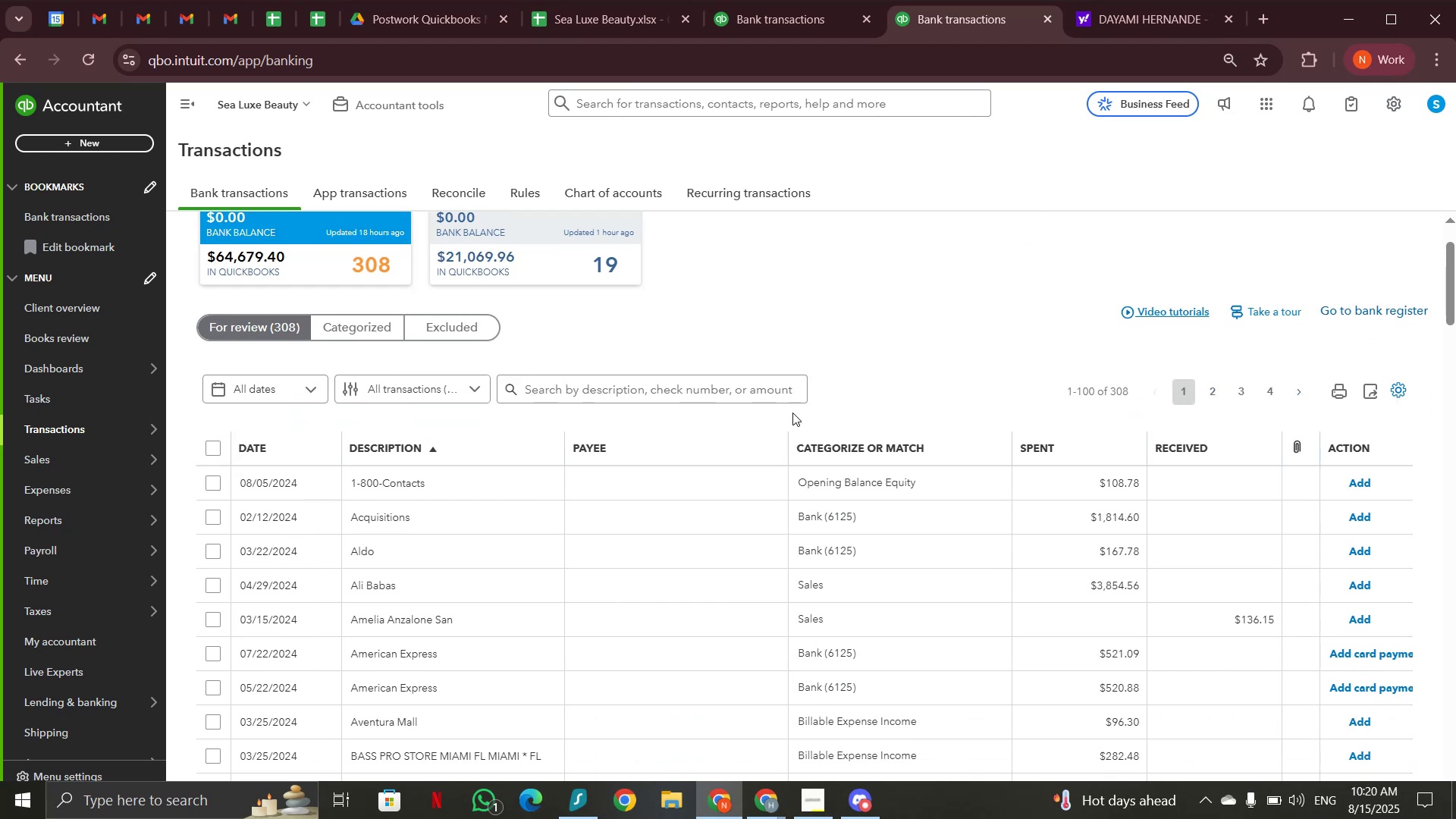 
scroll: coordinate [654, 592], scroll_direction: down, amount: 3.0
 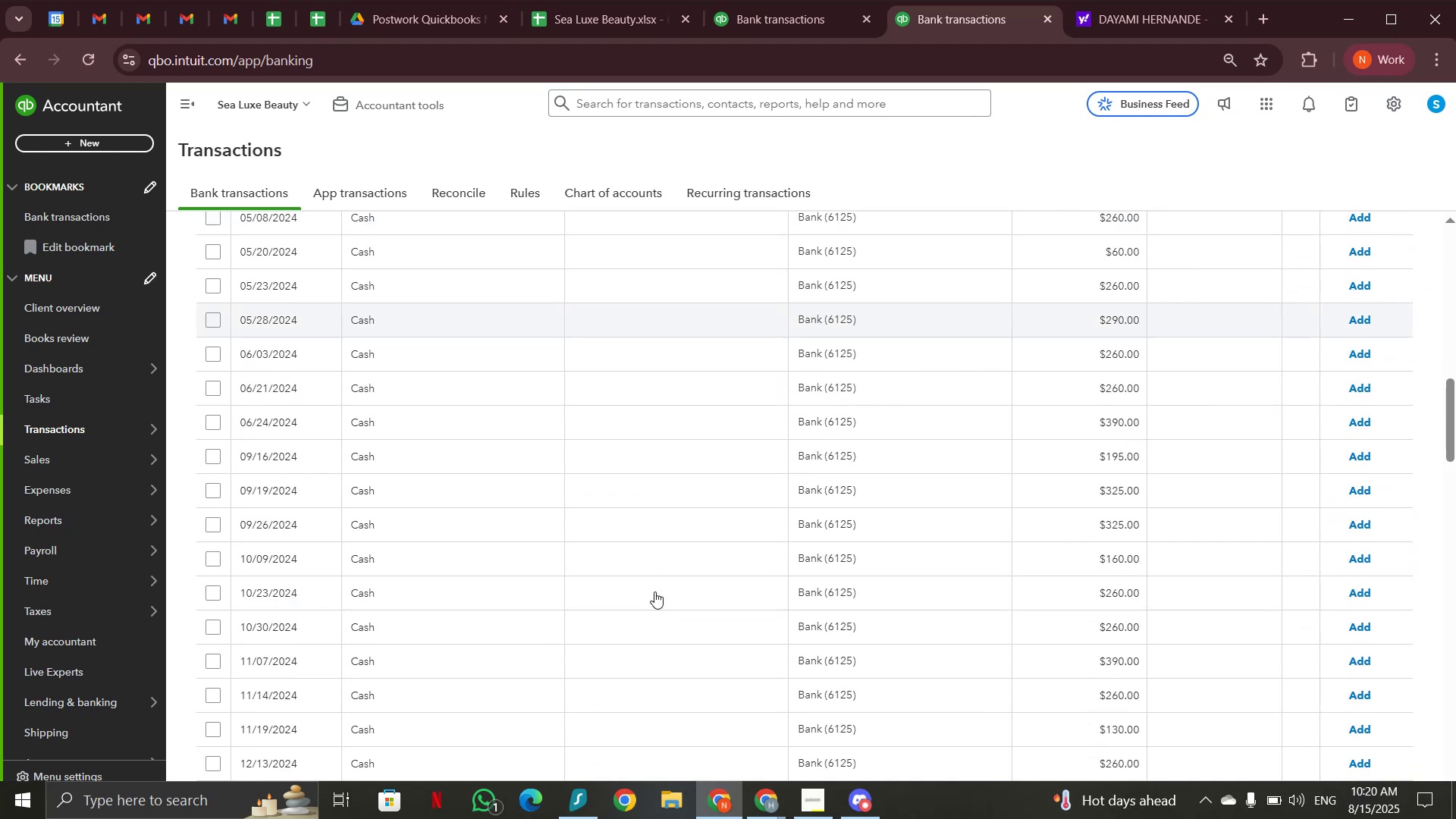 
scroll: coordinate [717, 516], scroll_direction: up, amount: 3.0
 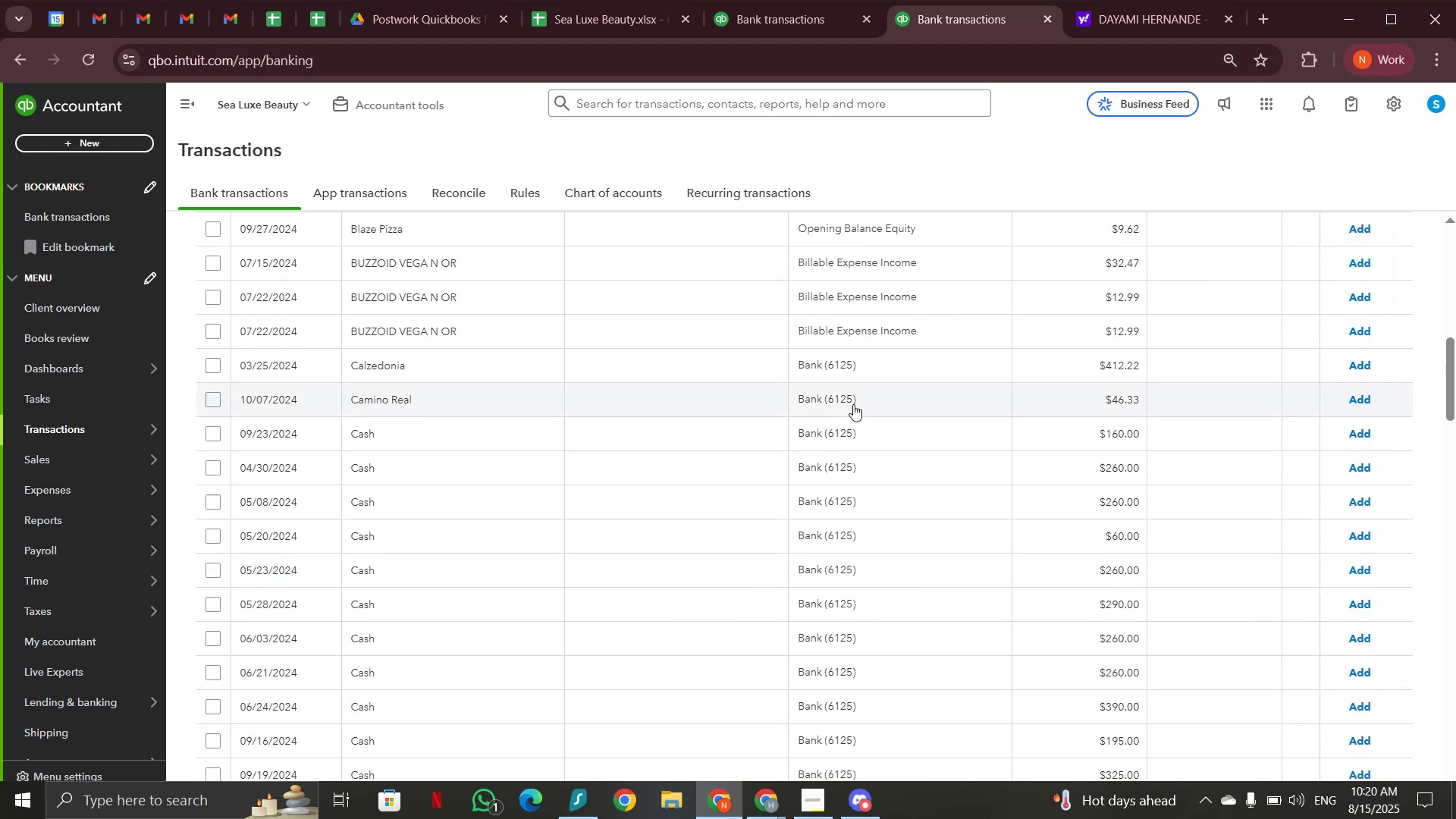 
left_click([858, 367])
 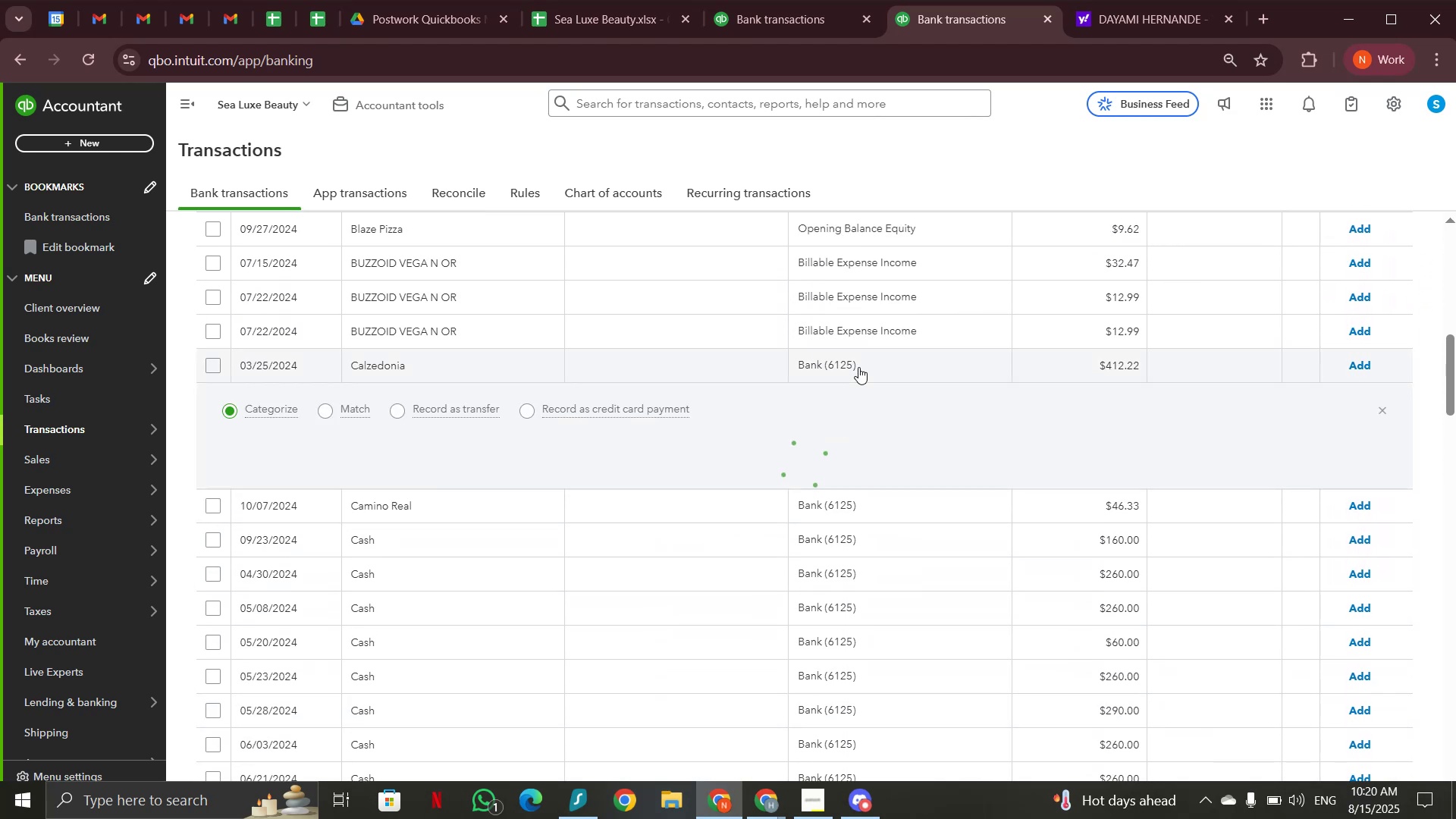 
left_click([858, 367])
 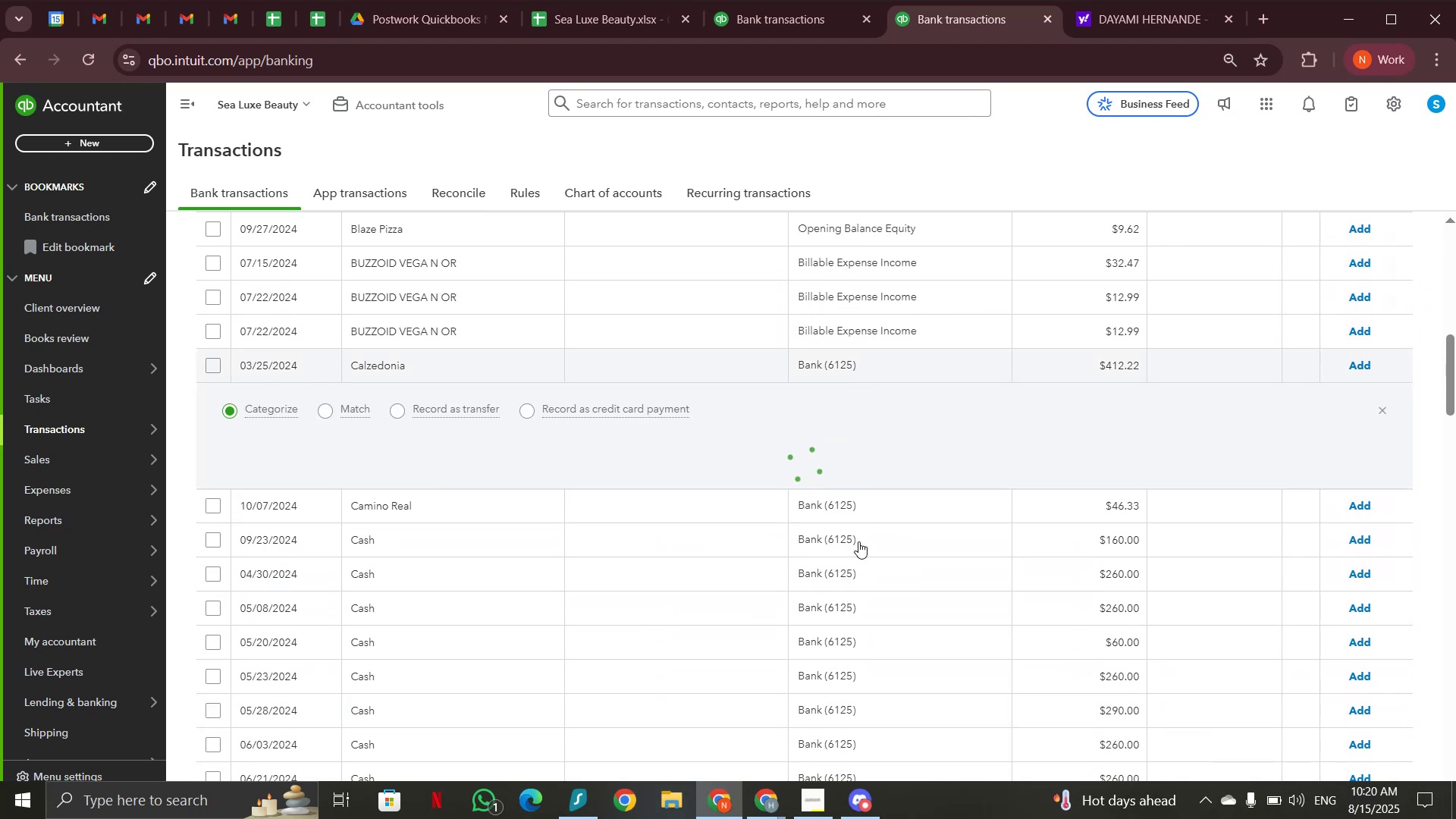 
scroll: coordinate [858, 541], scroll_direction: down, amount: 1.0
 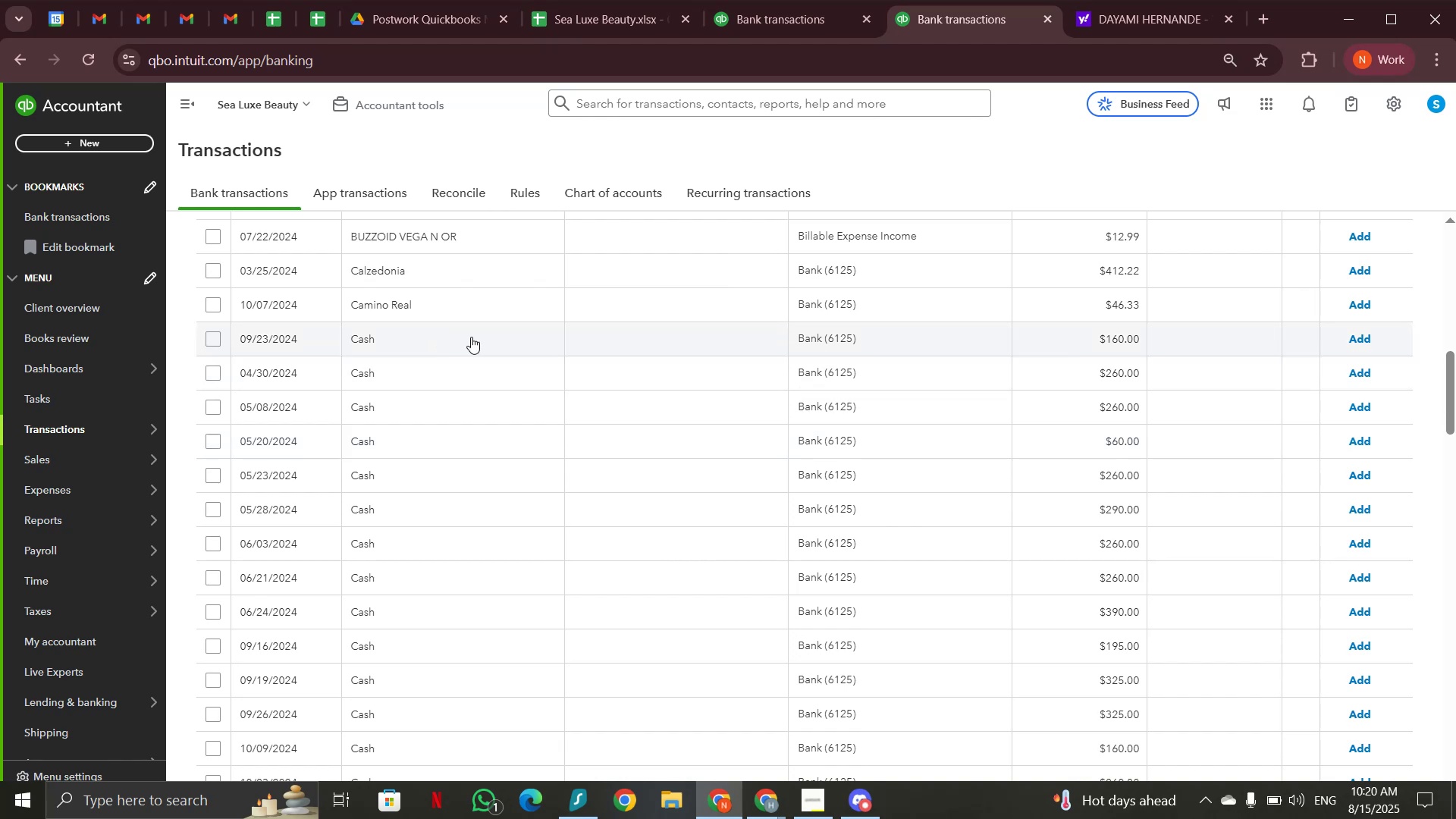 
left_click([868, 337])
 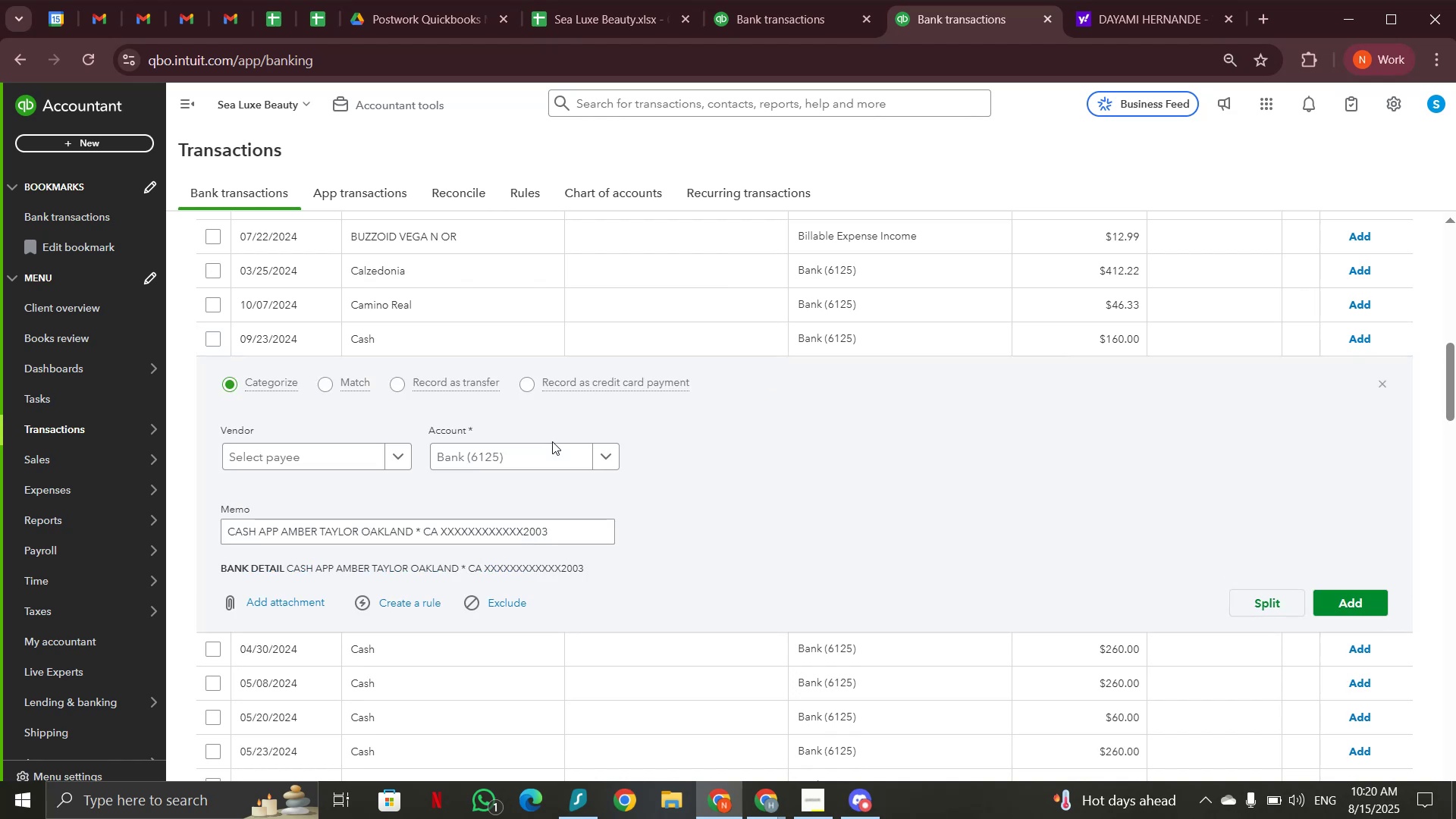 
left_click([516, 457])
 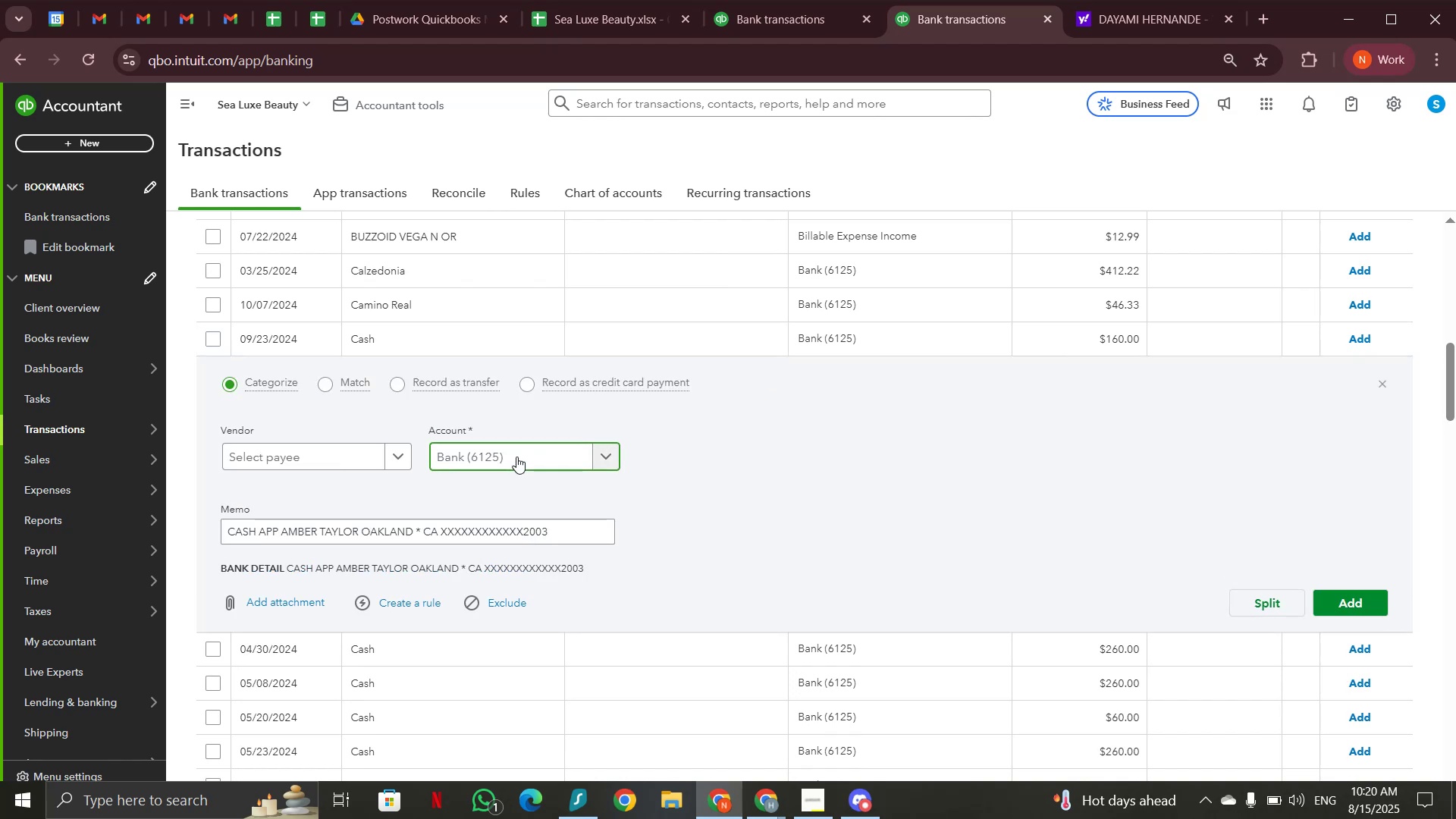 
type(sala)
 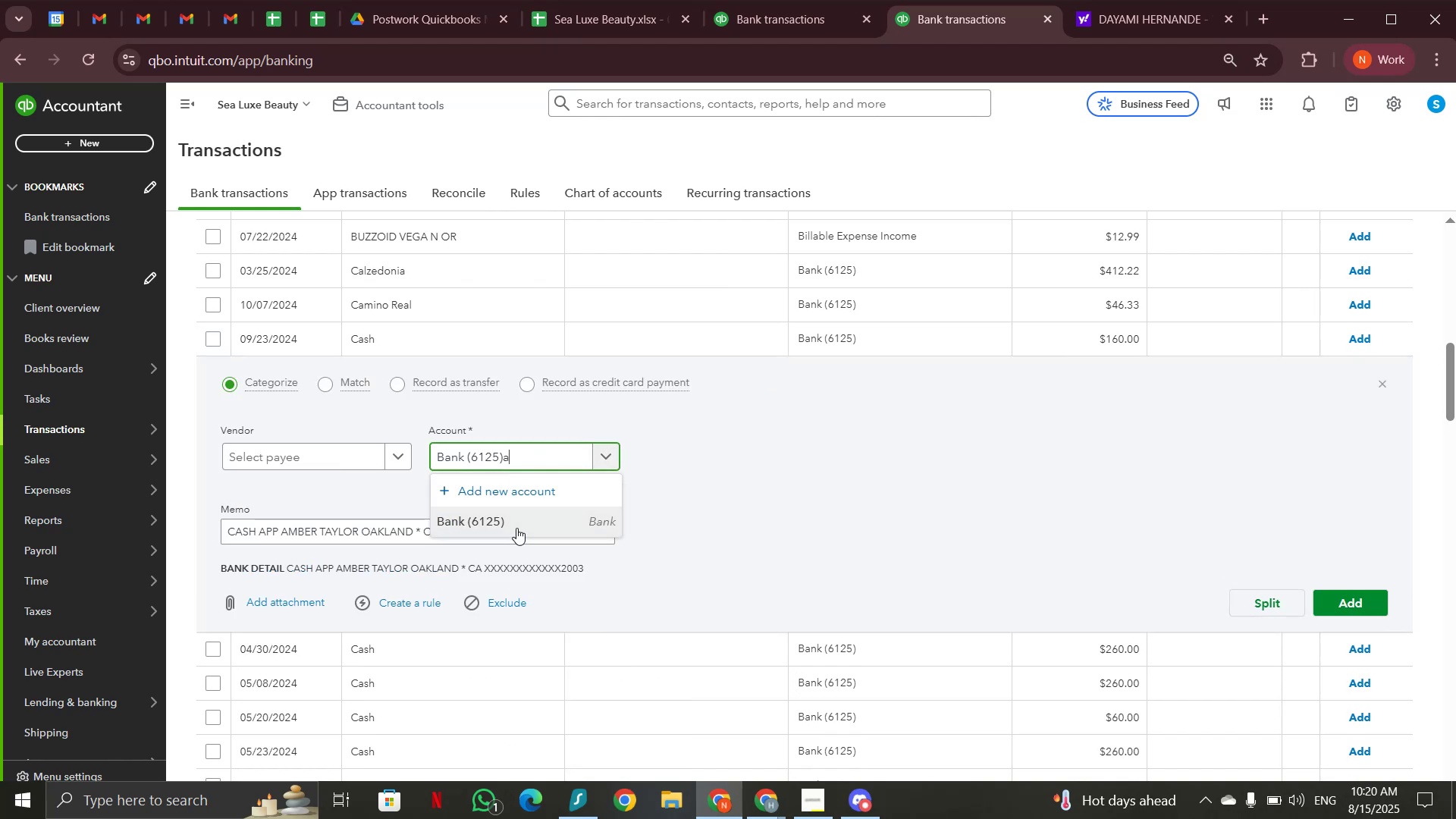 
left_click_drag(start_coordinate=[516, 452], to_coordinate=[428, 452])
 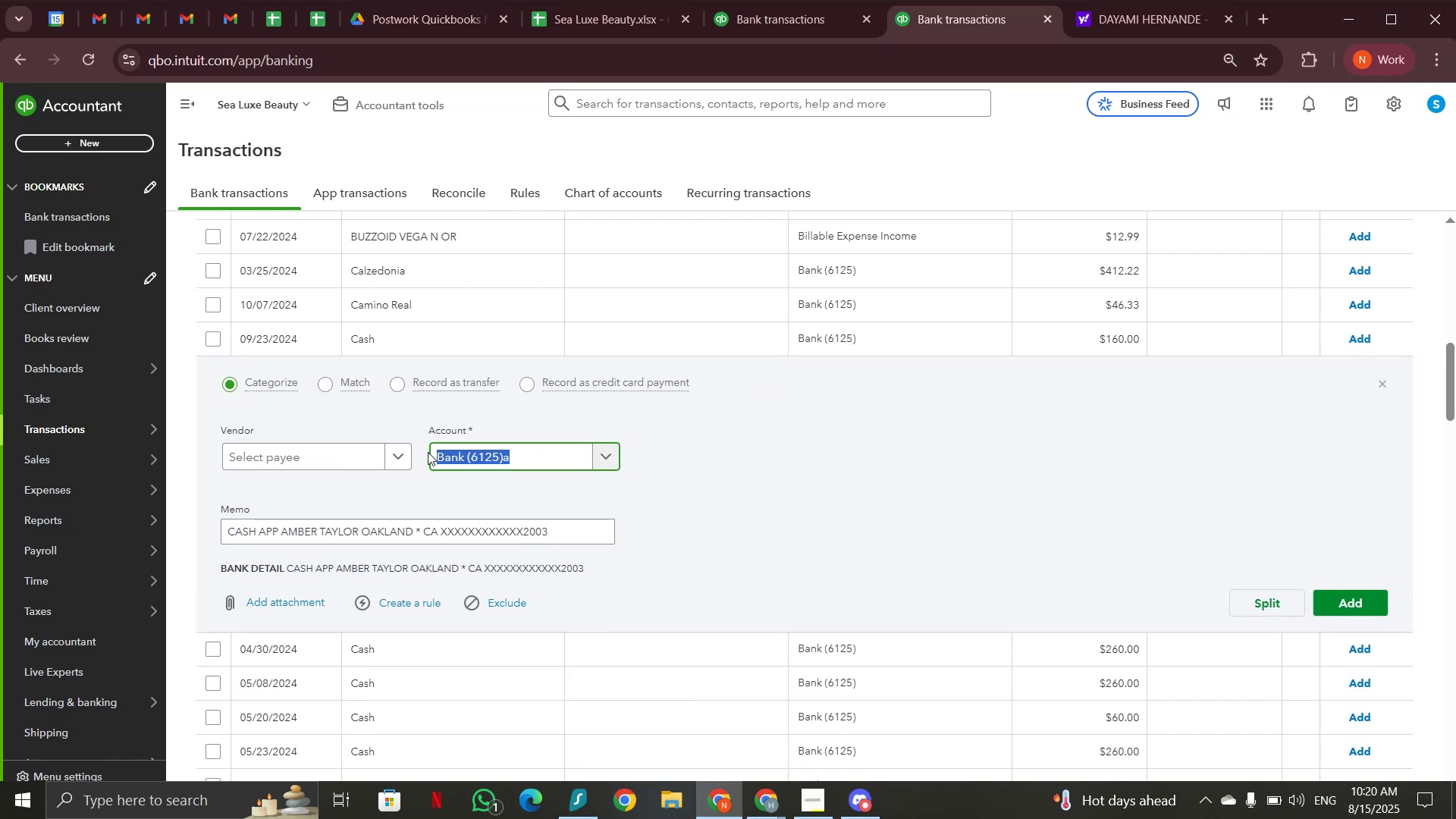 
type(sa)
 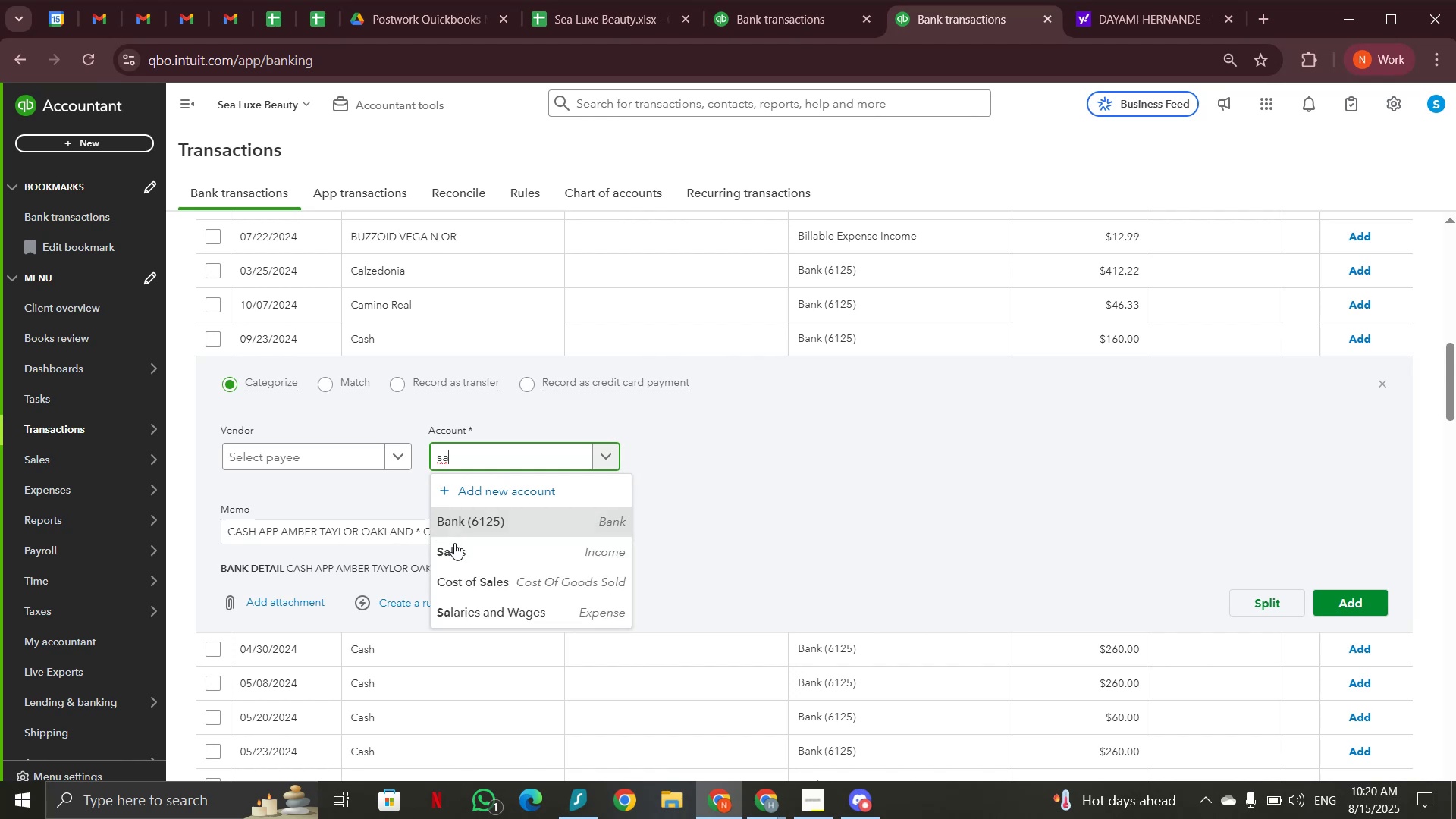 
left_click([465, 613])
 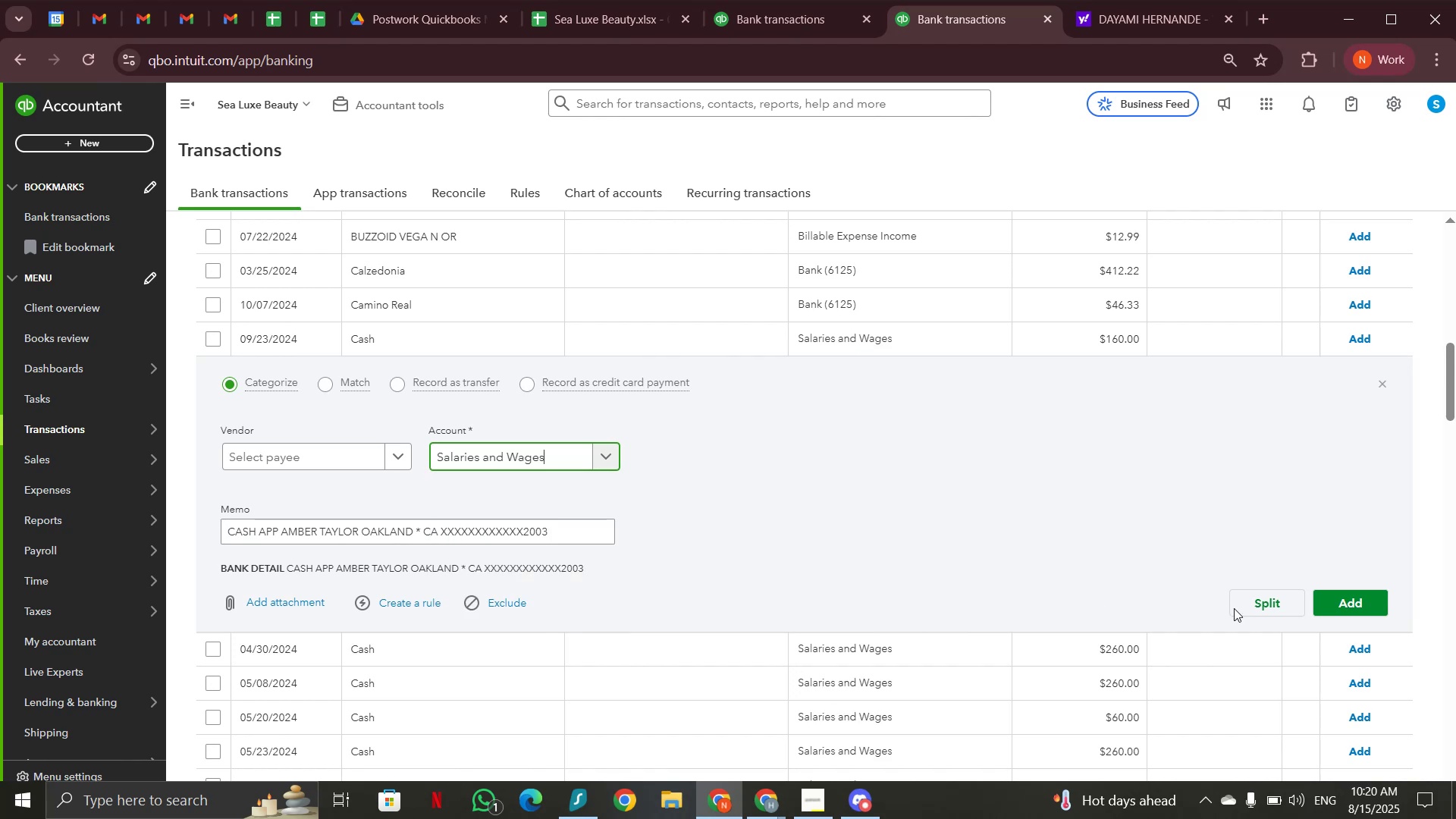 
left_click([1354, 596])
 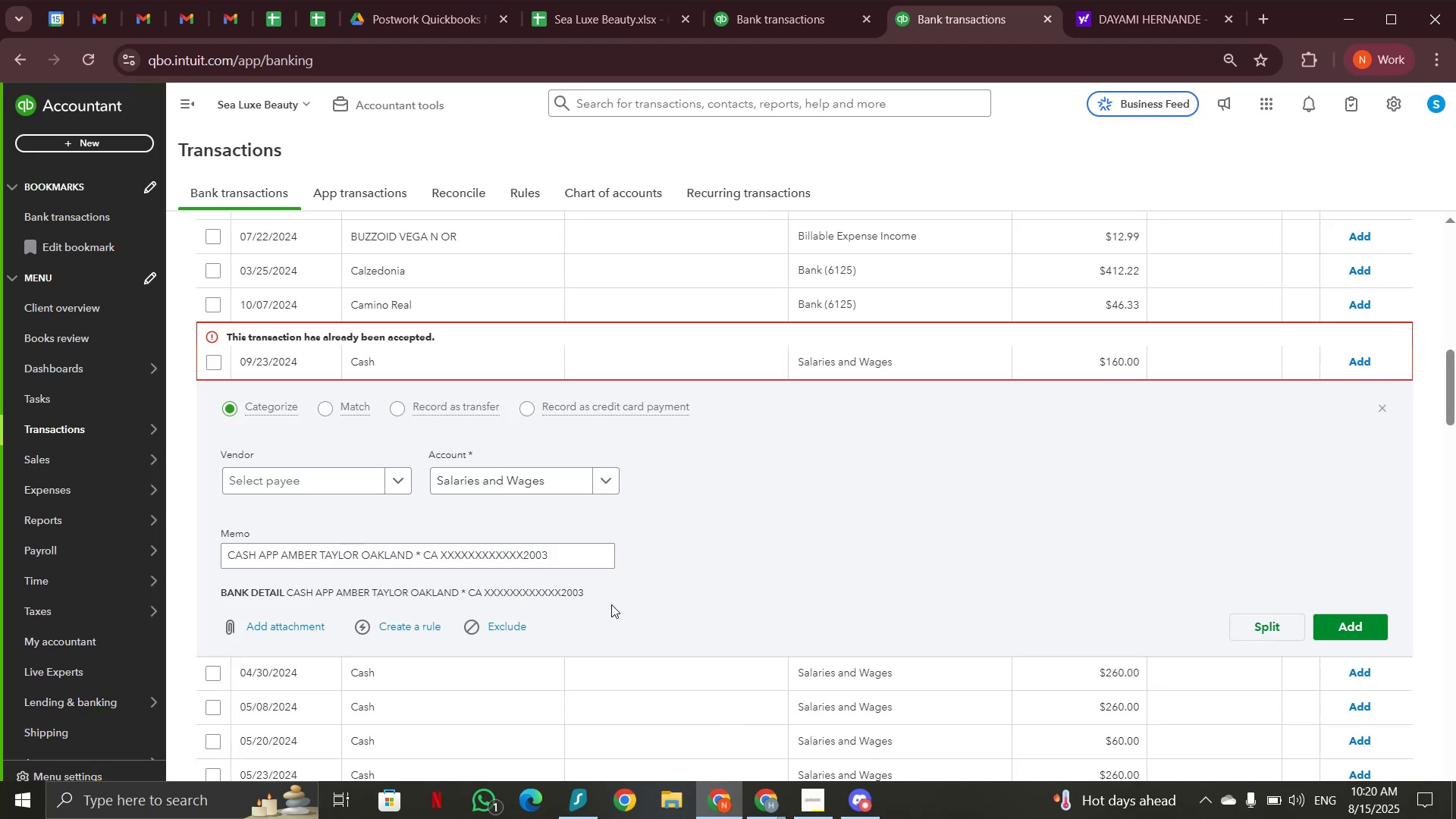 
wait(5.55)
 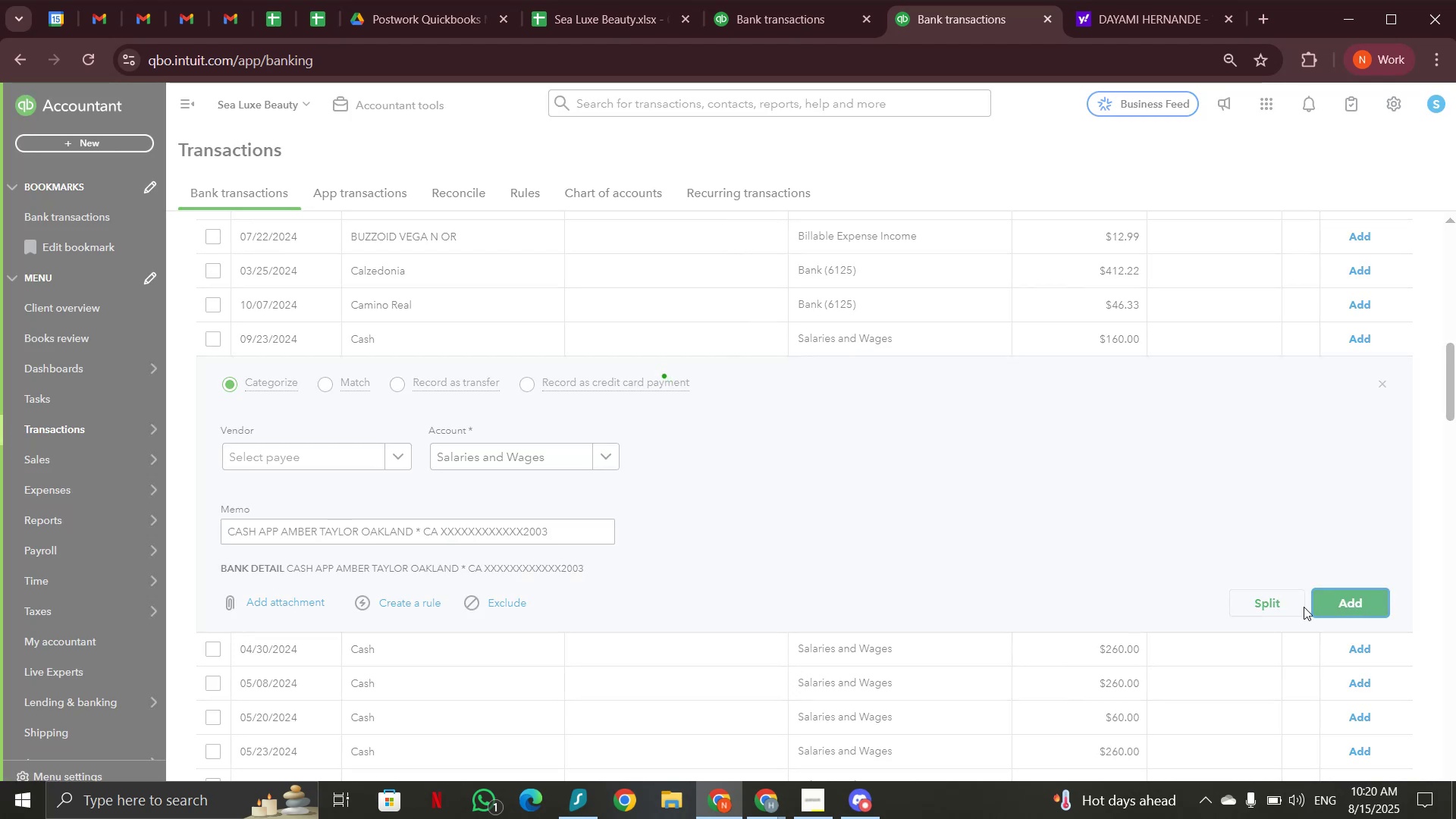 
left_click([544, 472])
 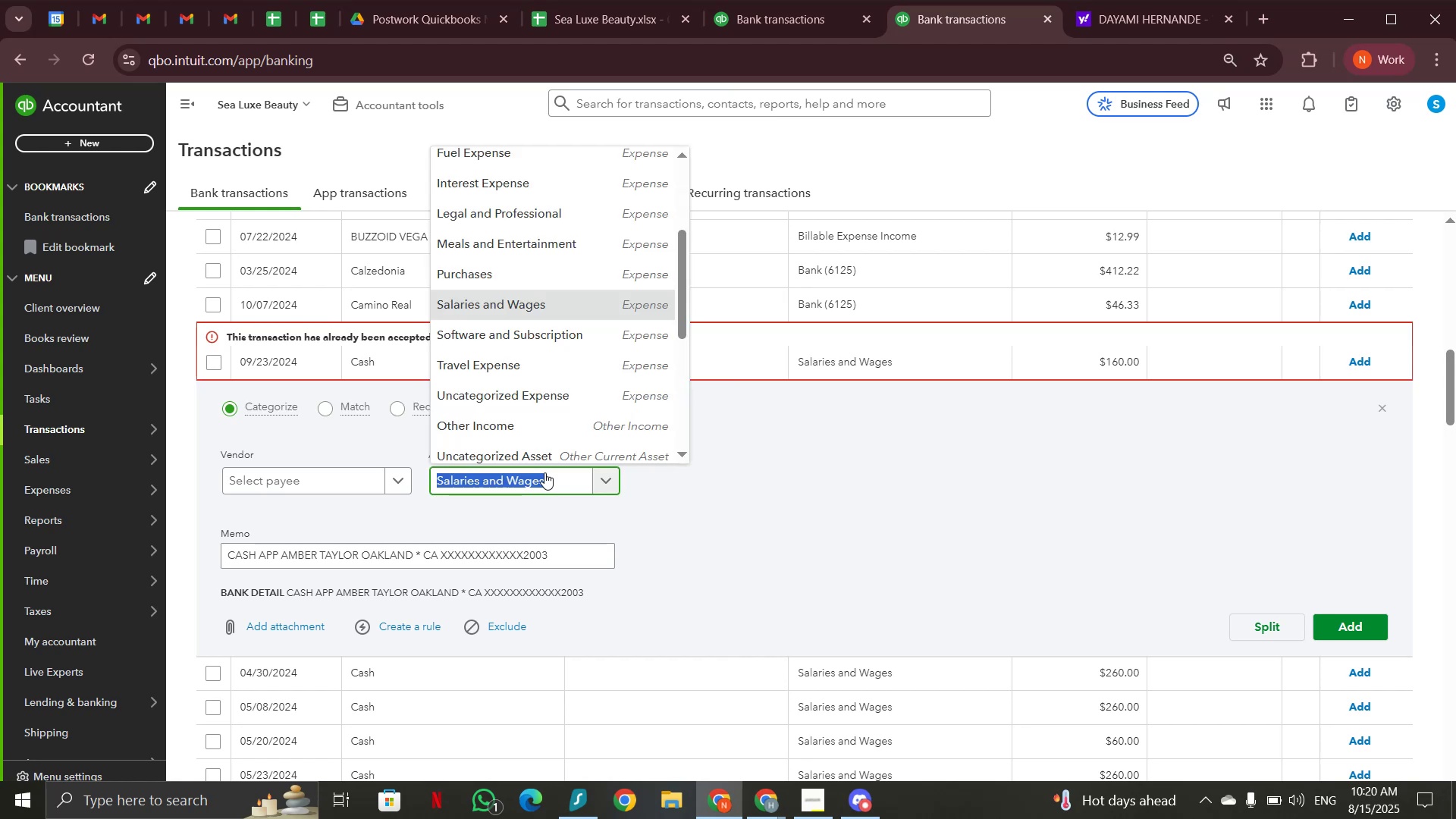 
left_click([677, 523])
 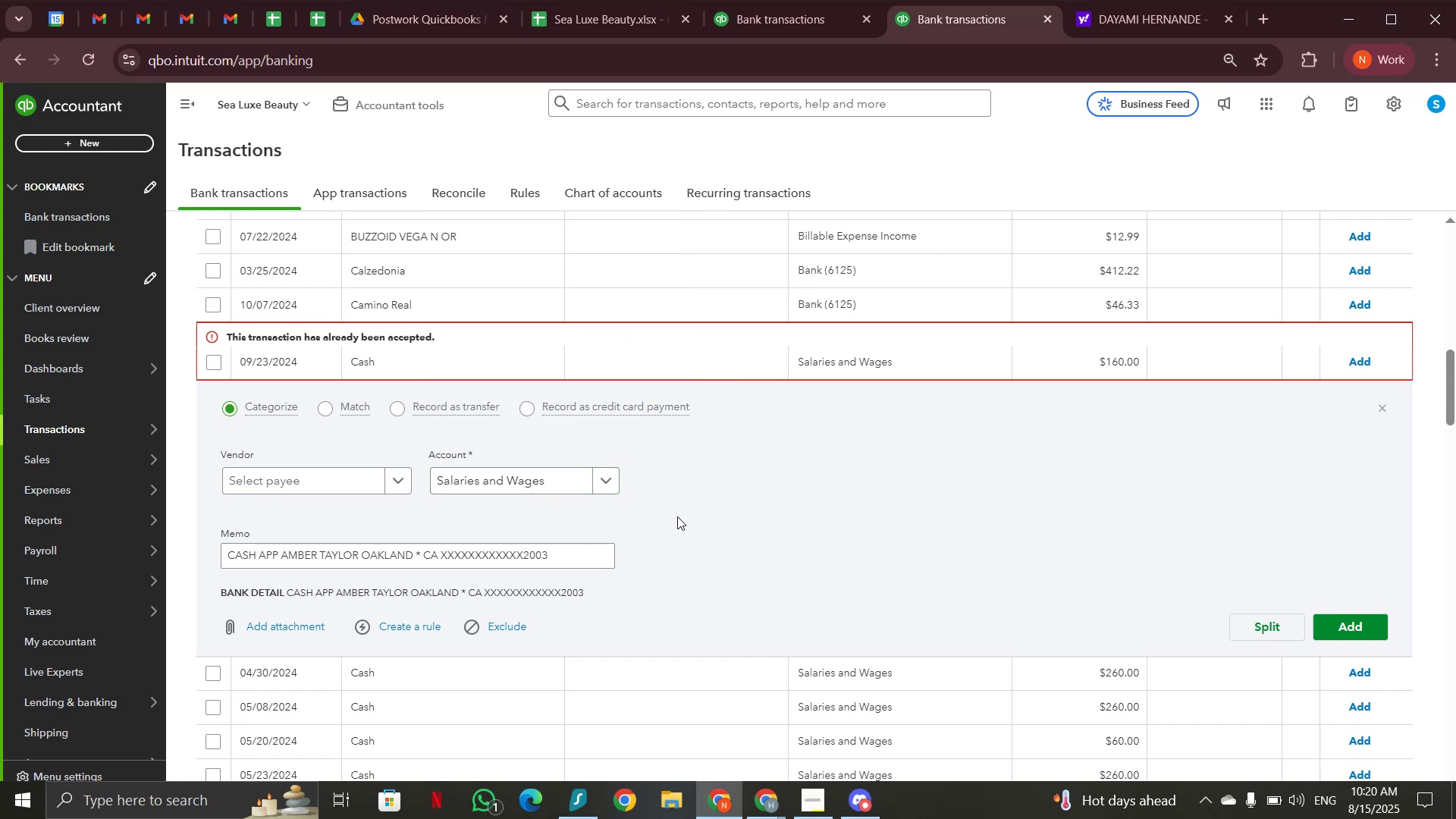 
scroll: coordinate [667, 463], scroll_direction: up, amount: 3.0
 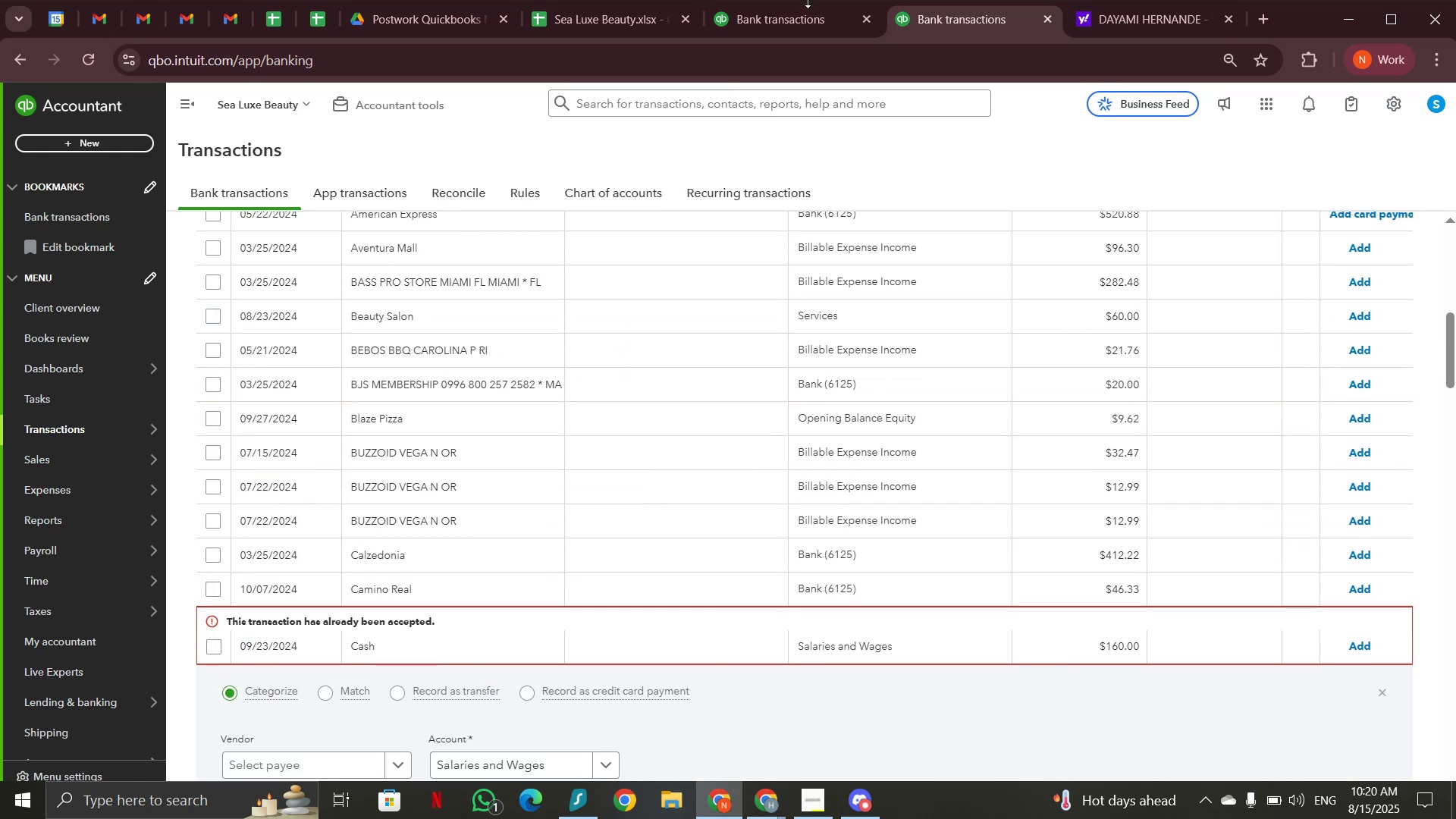 
double_click([806, 8])
 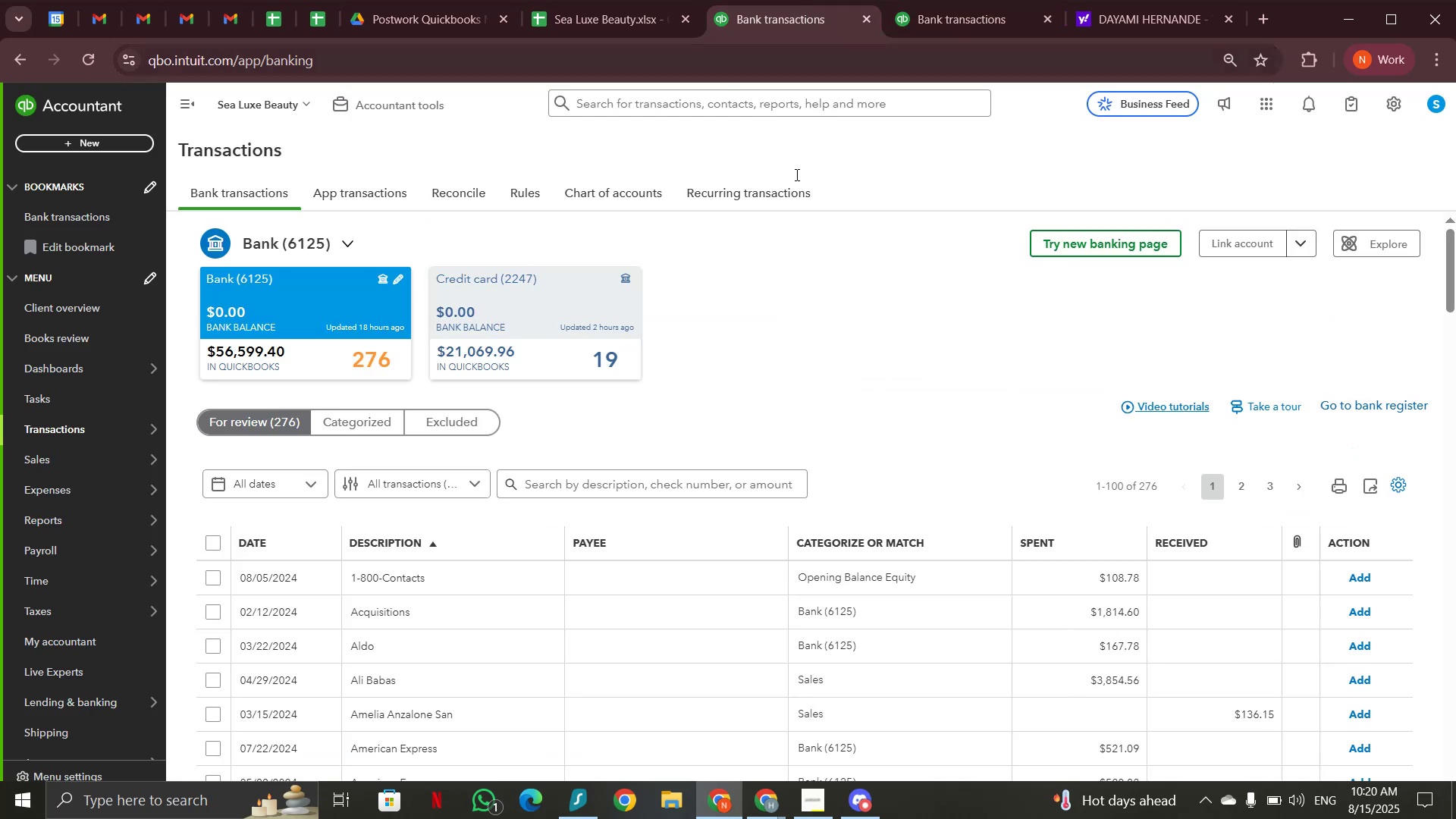 
scroll: coordinate [774, 441], scroll_direction: down, amount: 15.0
 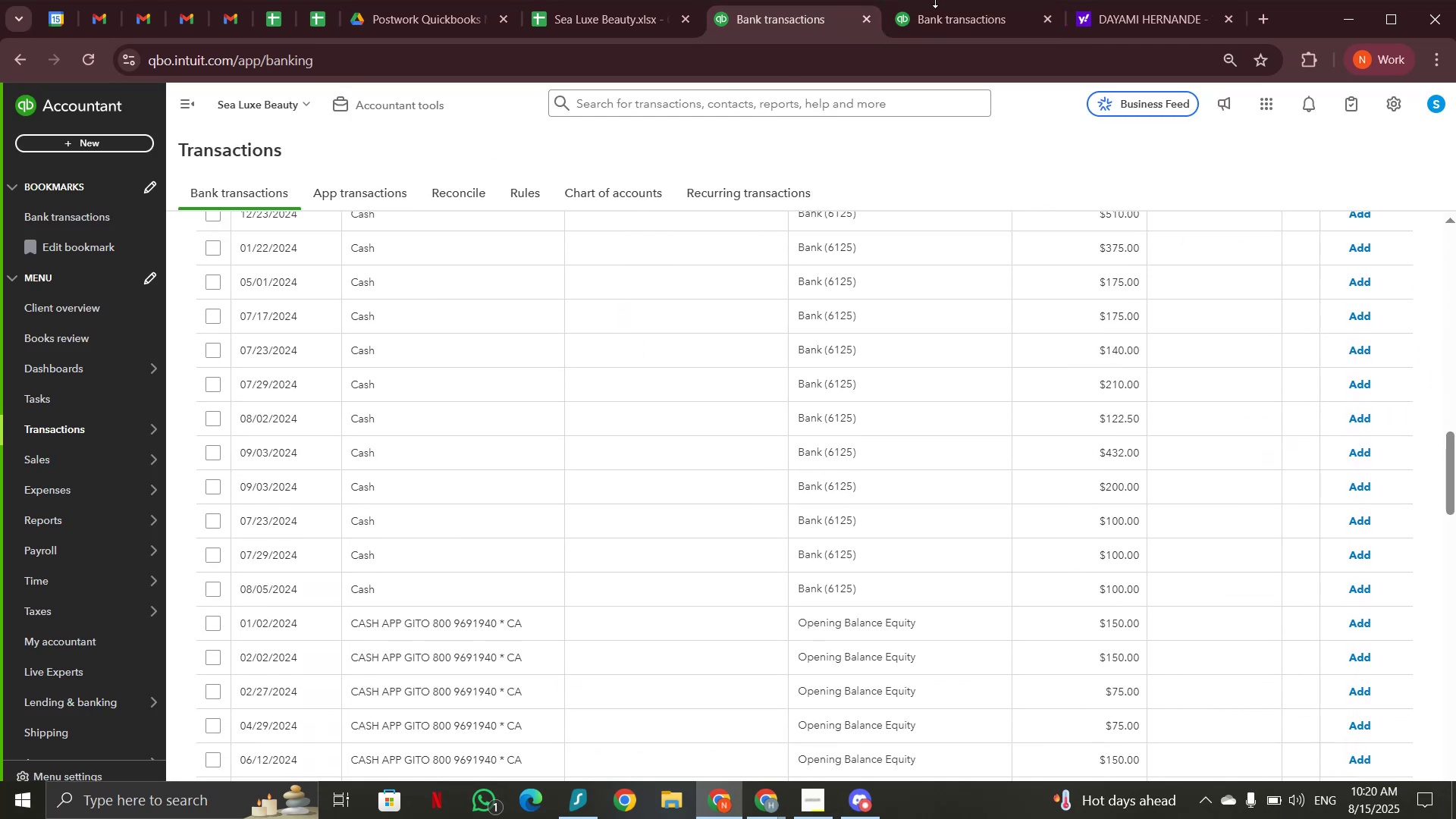 
left_click([959, 36])
 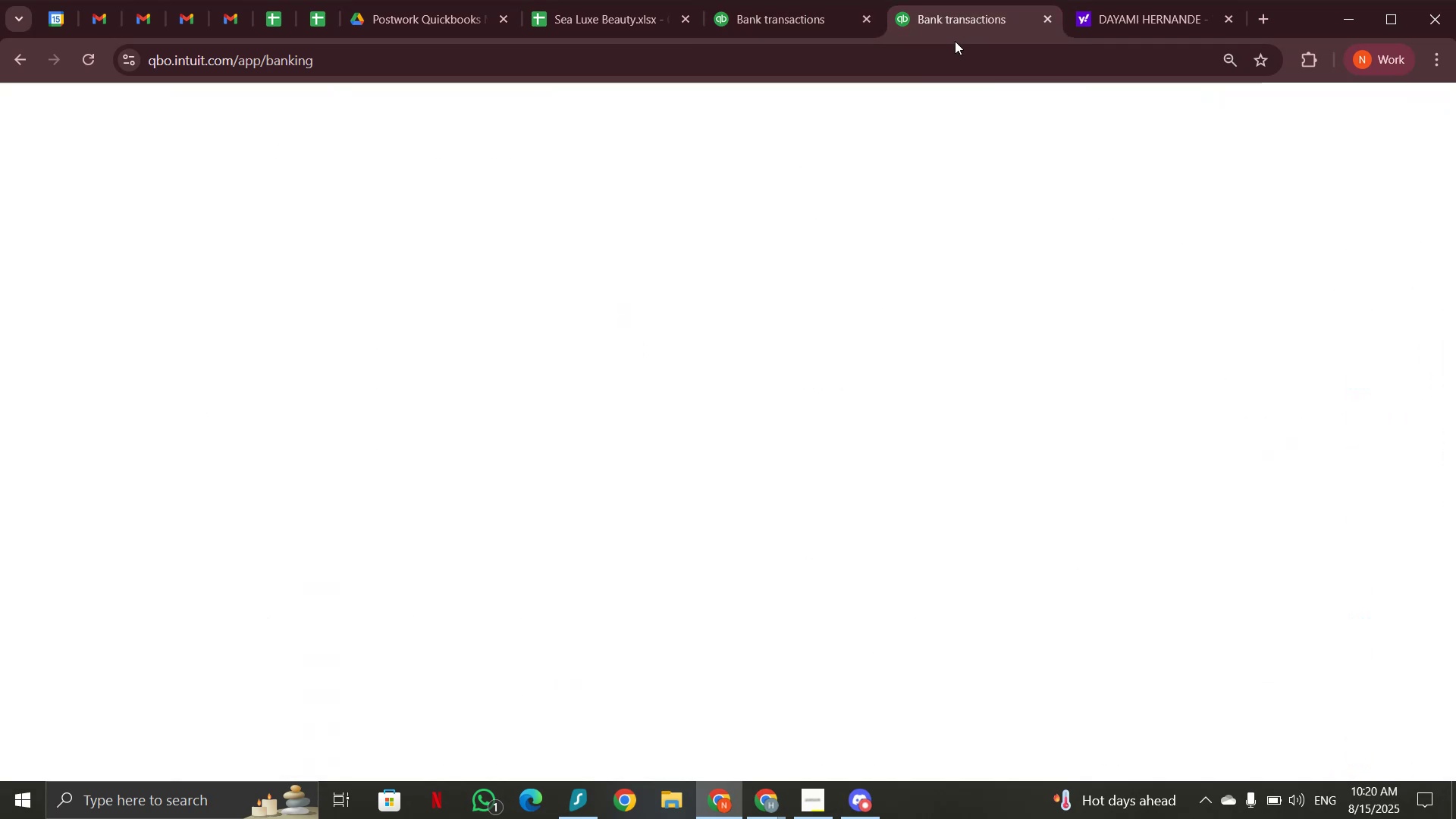 
scroll: coordinate [757, 328], scroll_direction: up, amount: 9.0
 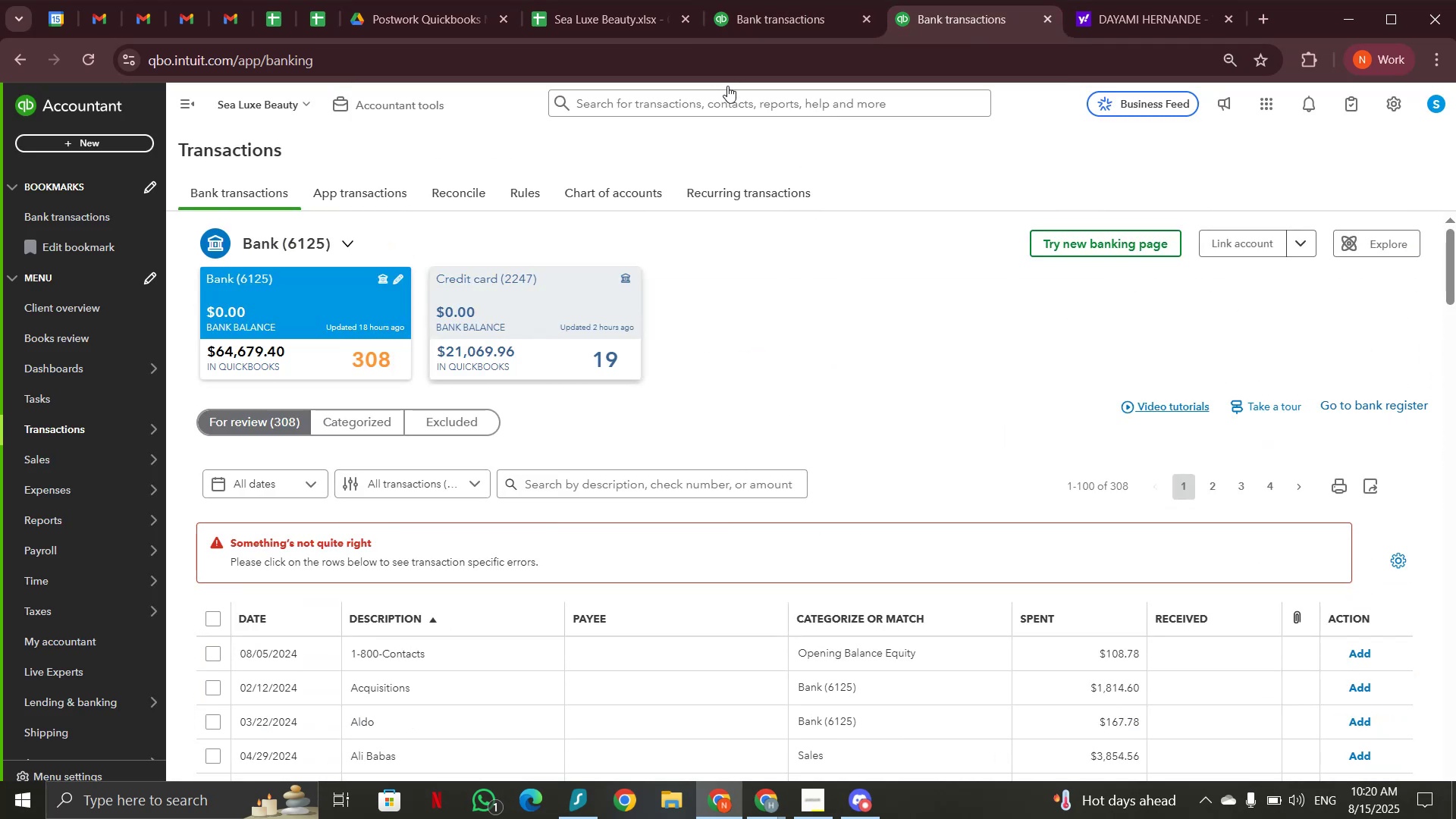 
left_click([746, 23])
 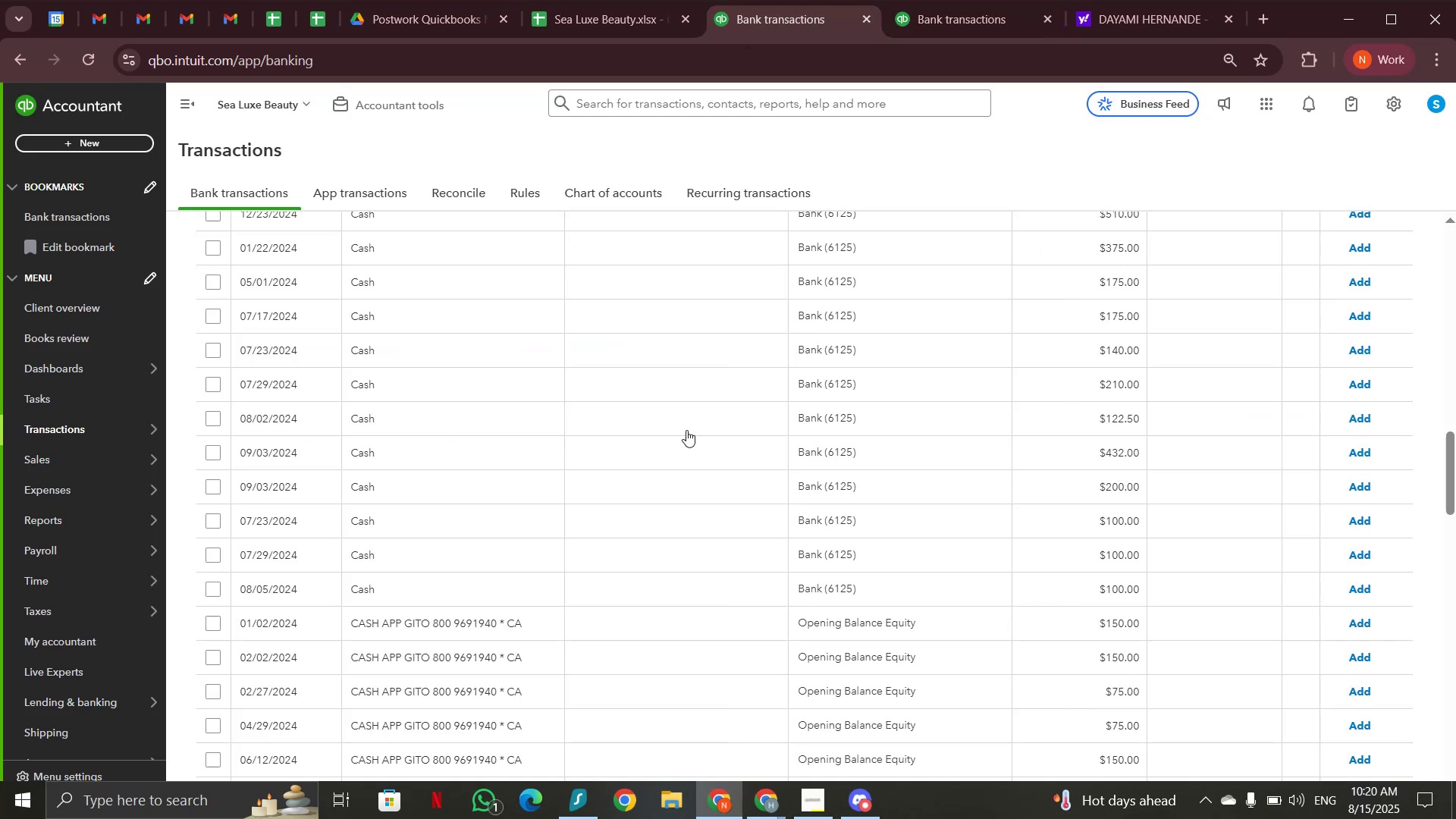 
scroll: coordinate [648, 561], scroll_direction: down, amount: 4.0
 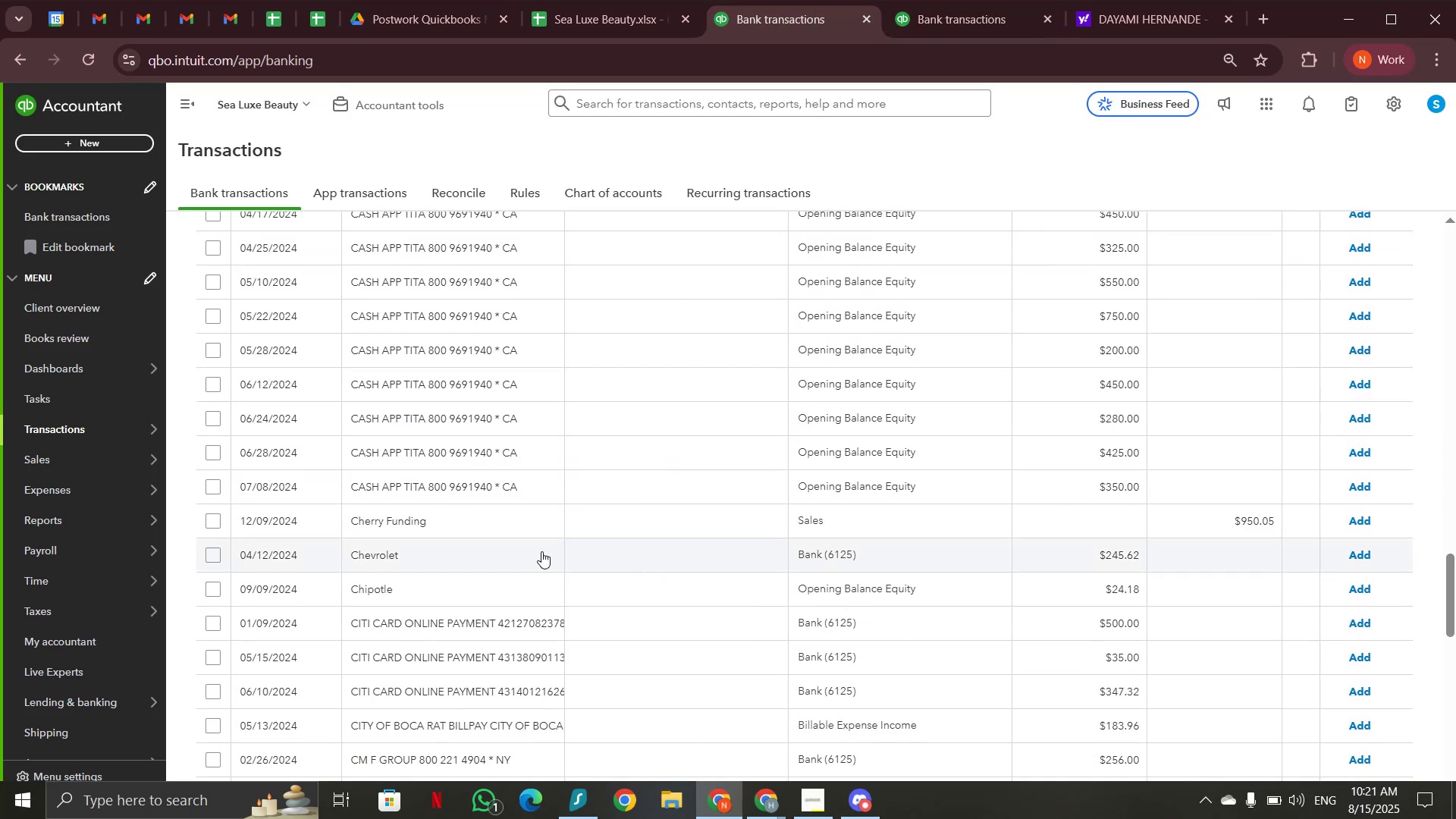 
left_click([405, 475])
 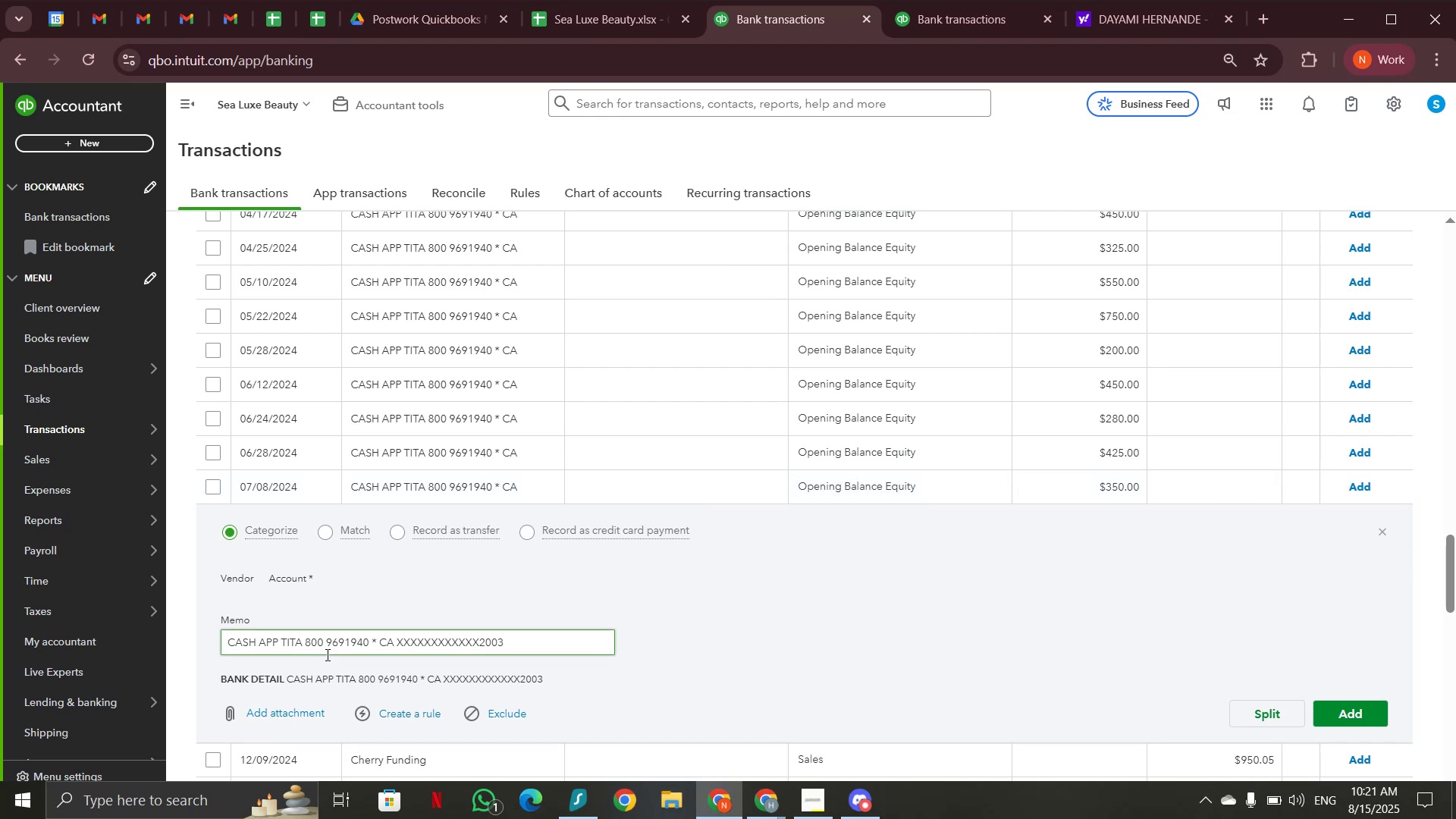 
left_click_drag(start_coordinate=[278, 640], to_coordinate=[303, 637])
 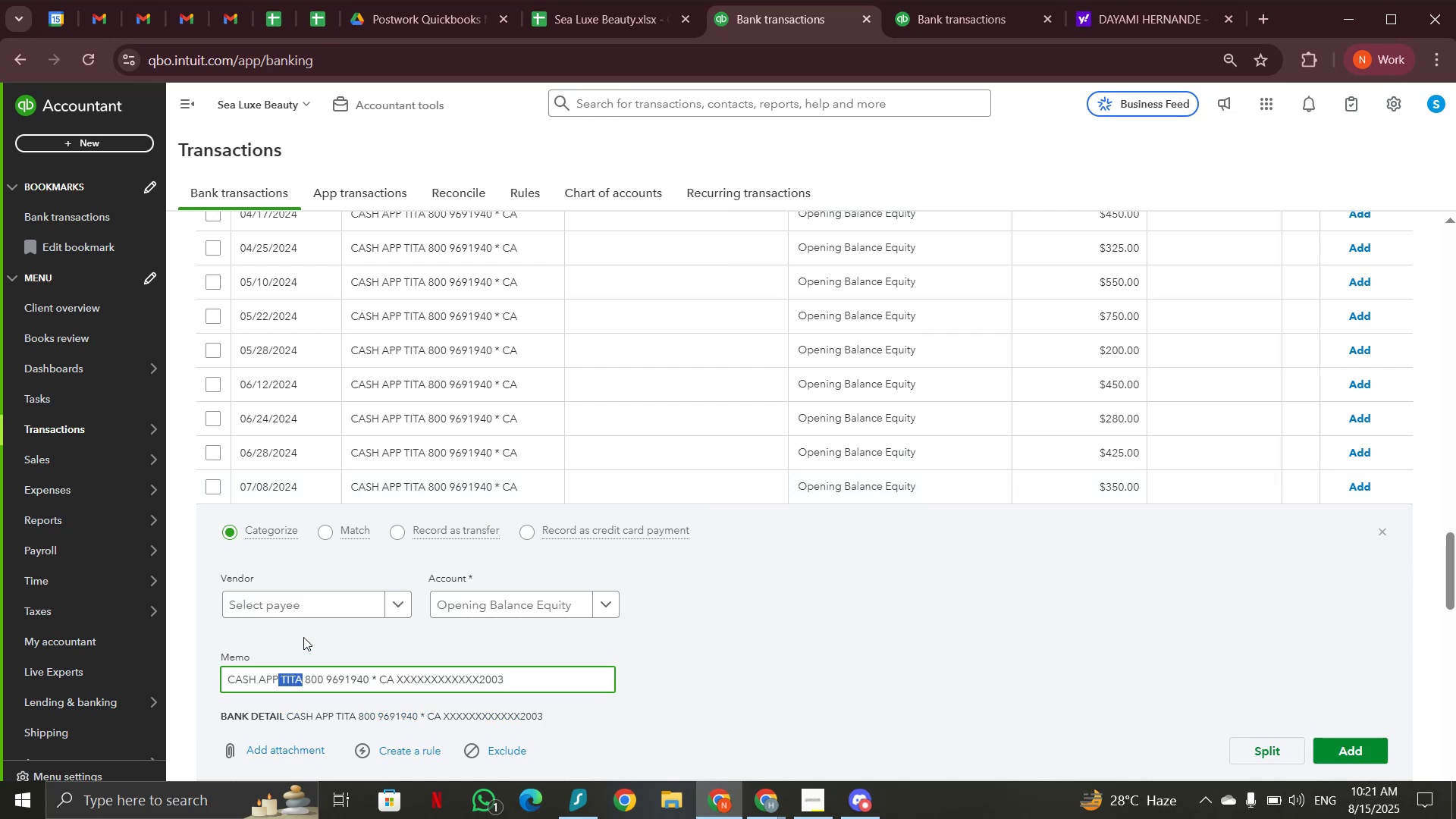 
key(Control+C)
 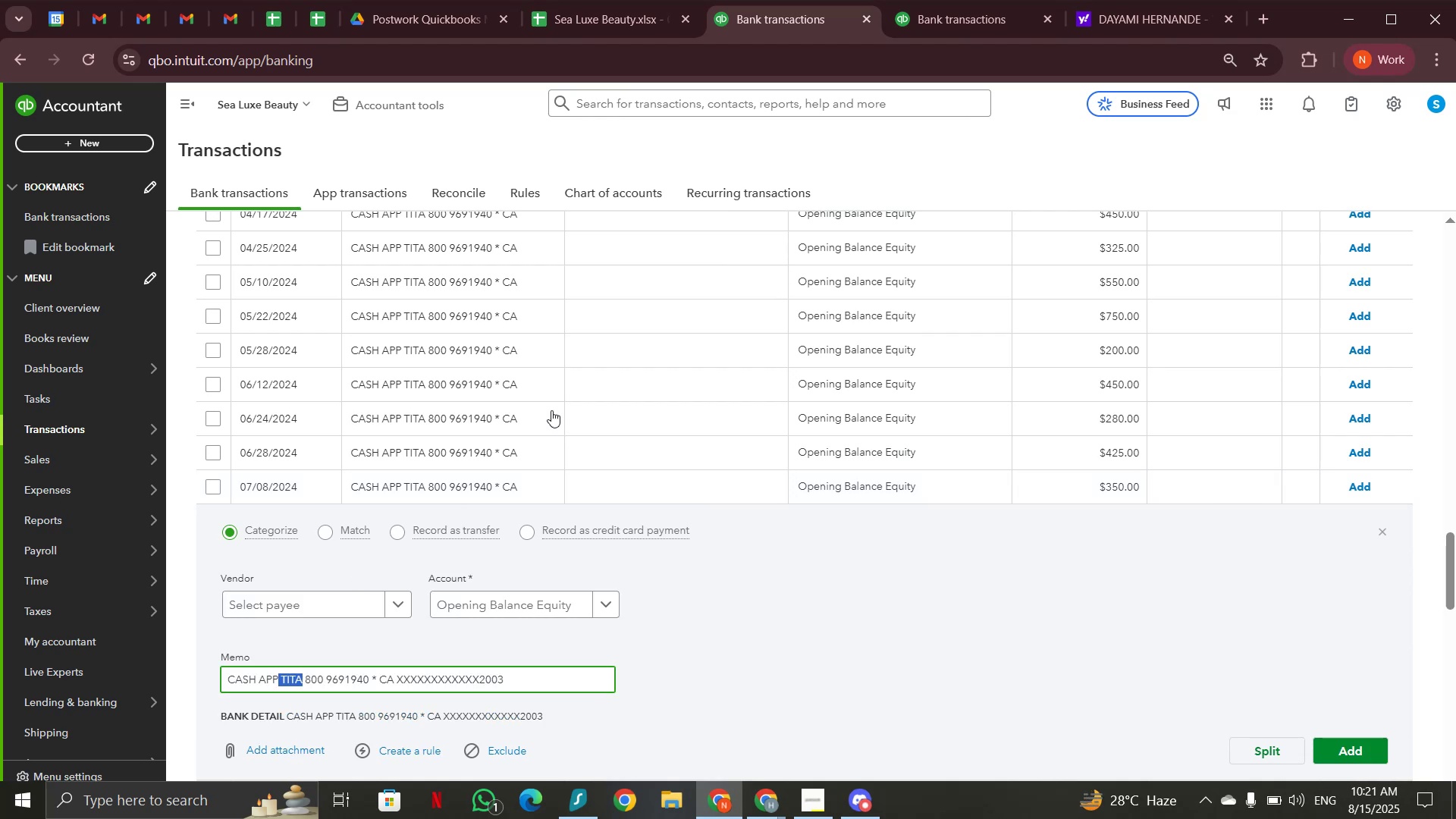 
scroll: coordinate [632, 366], scroll_direction: up, amount: 28.0
 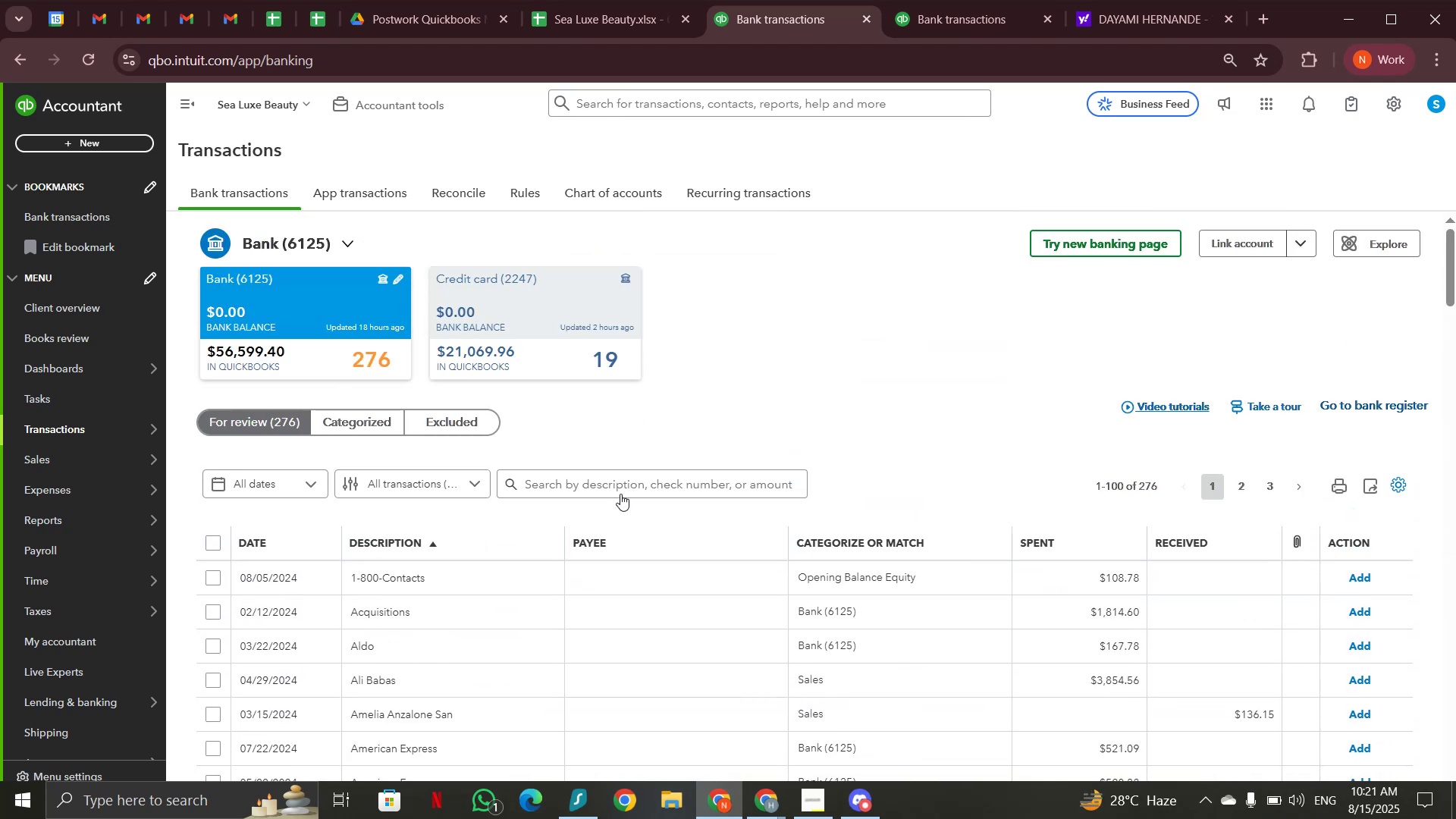 
left_click([623, 483])
 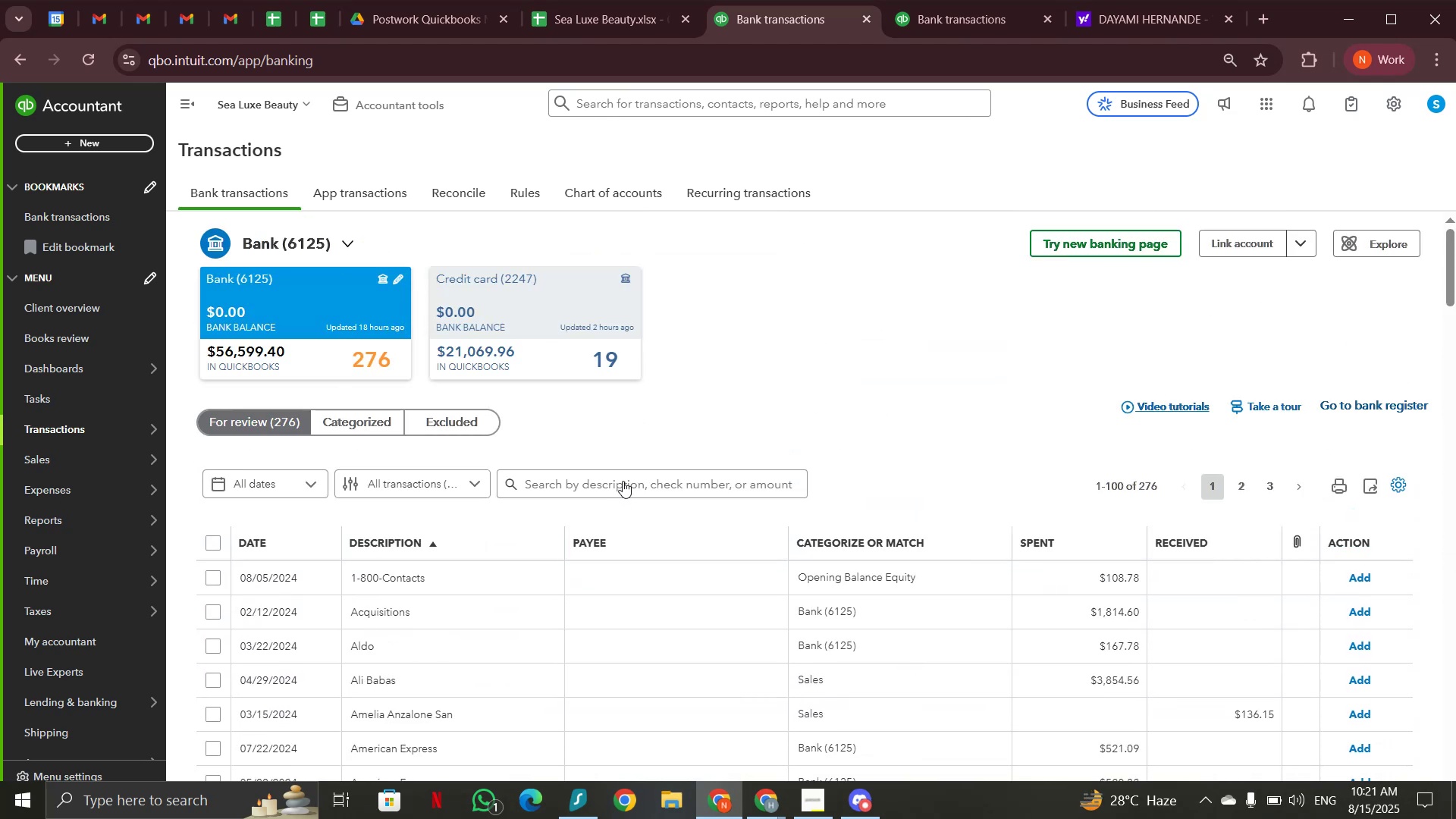 
left_click([623, 481])
 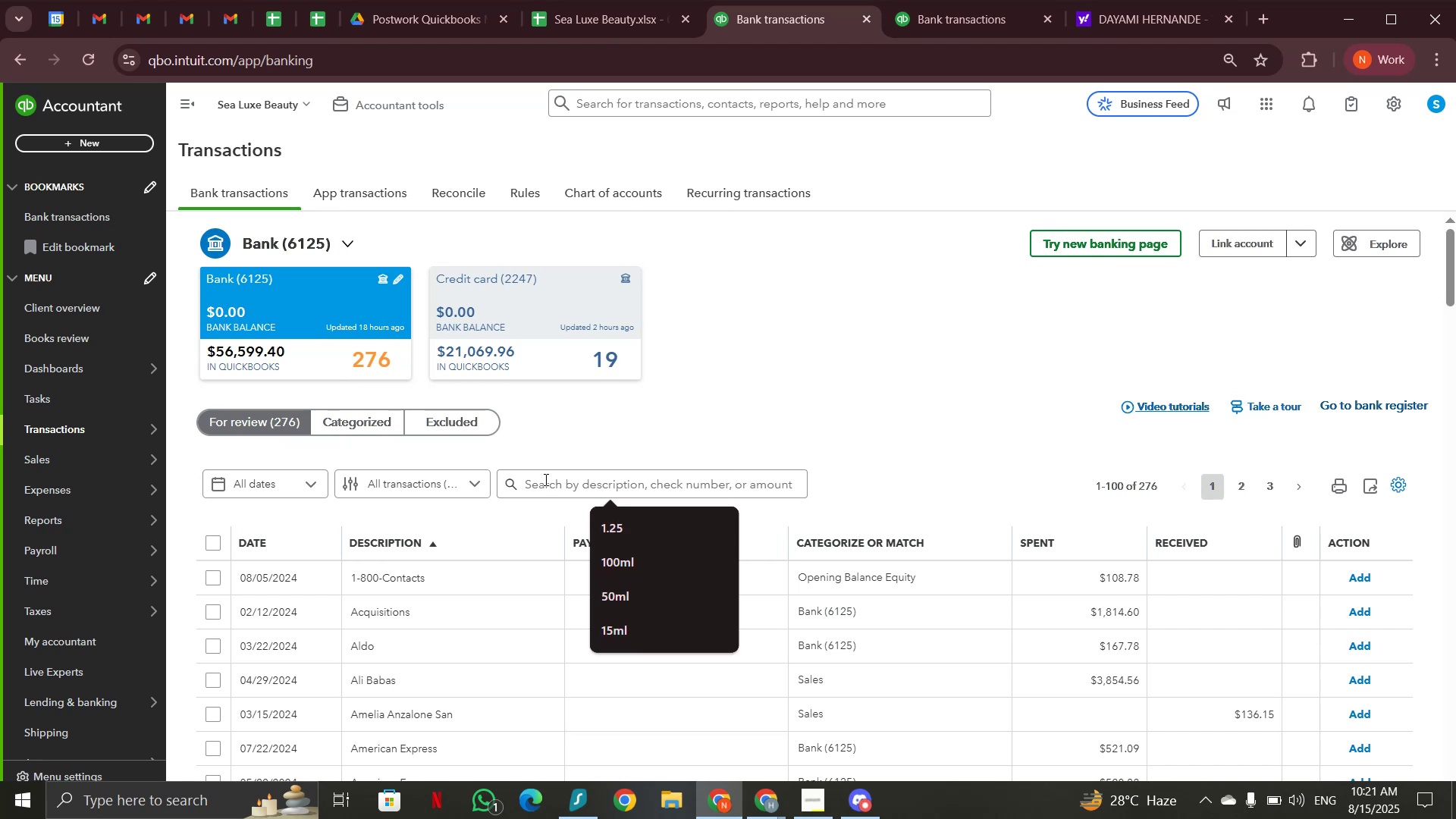 
key(Control+V)
 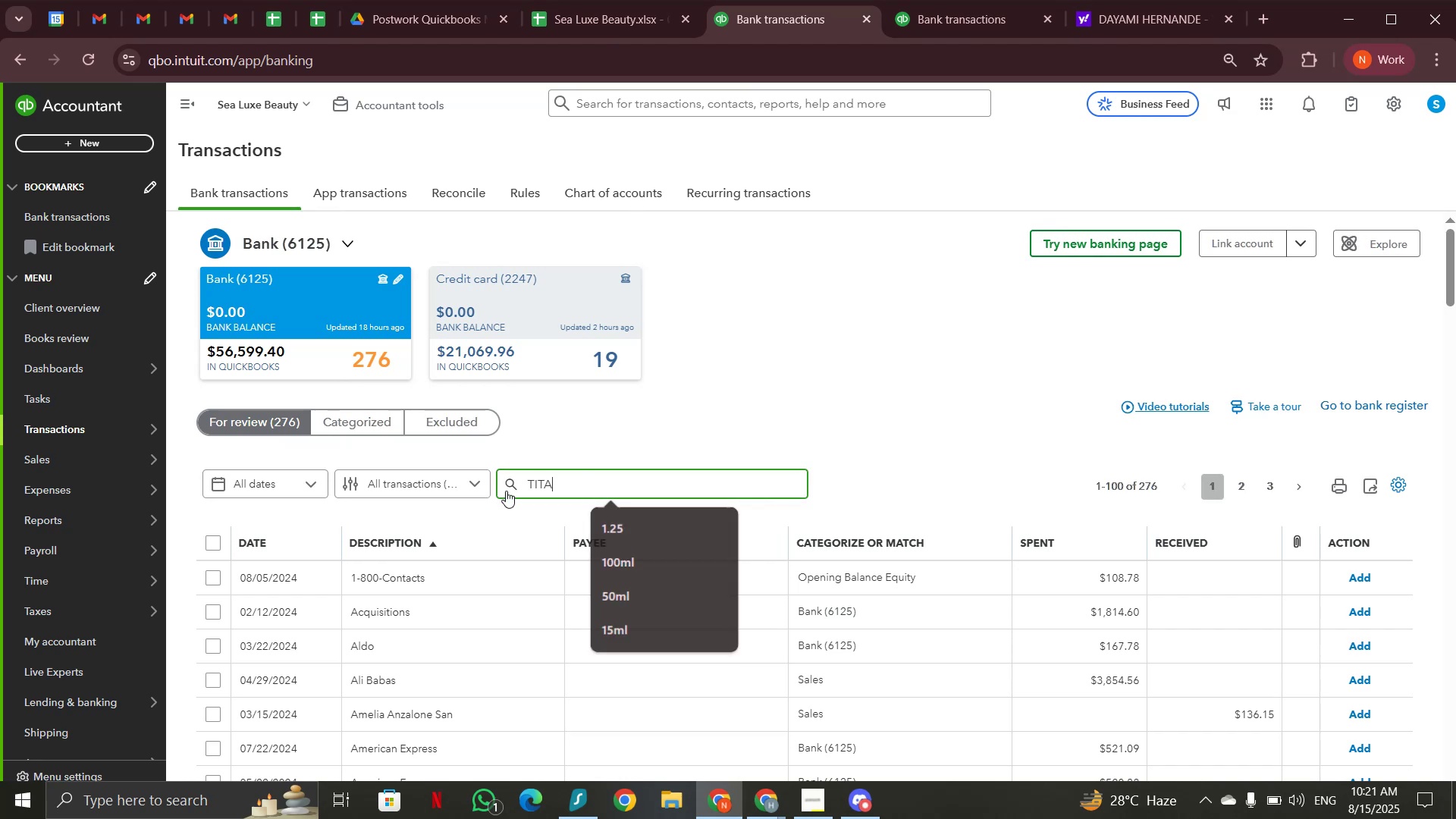 
left_click([509, 485])
 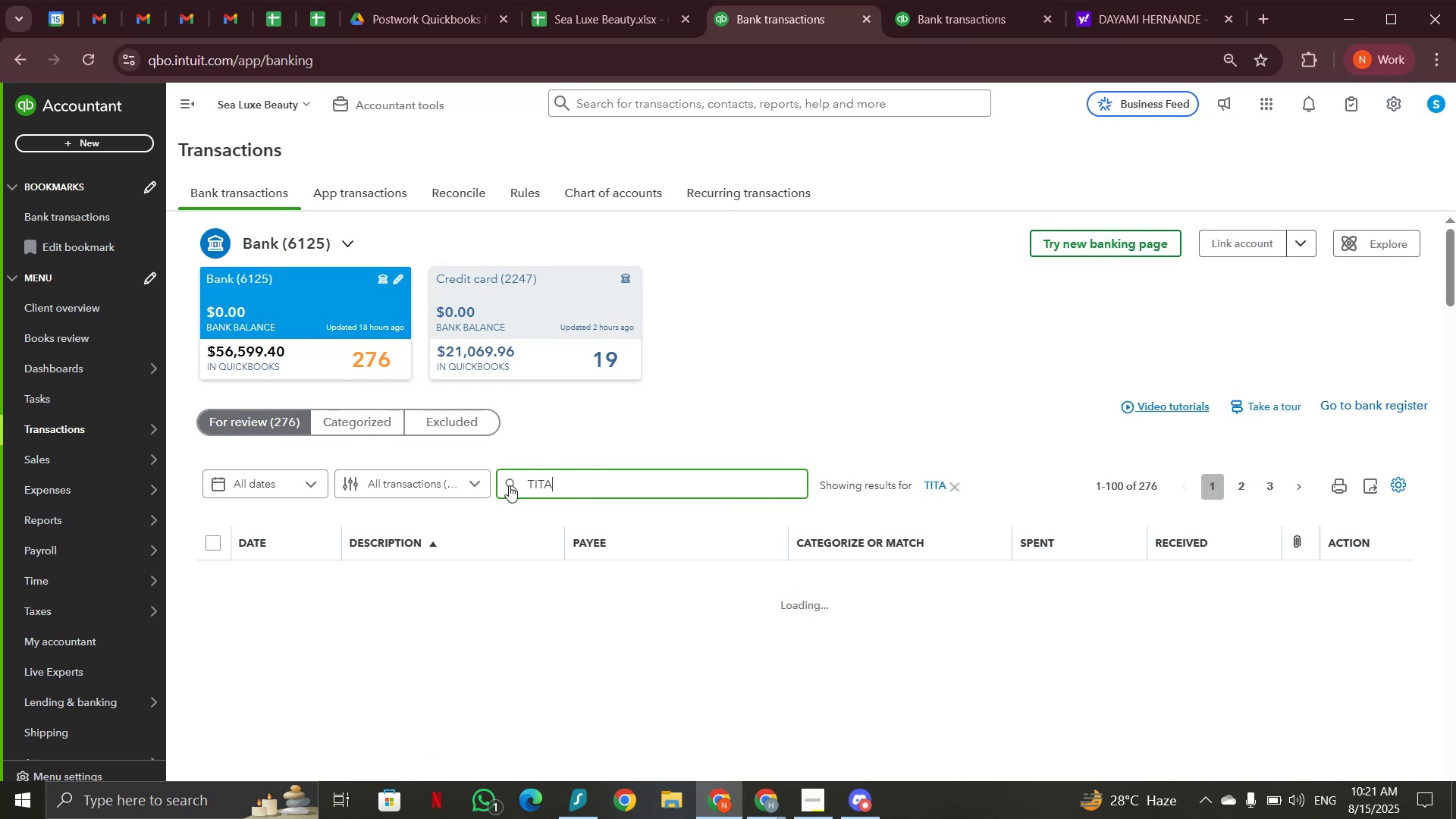 
wait(5.39)
 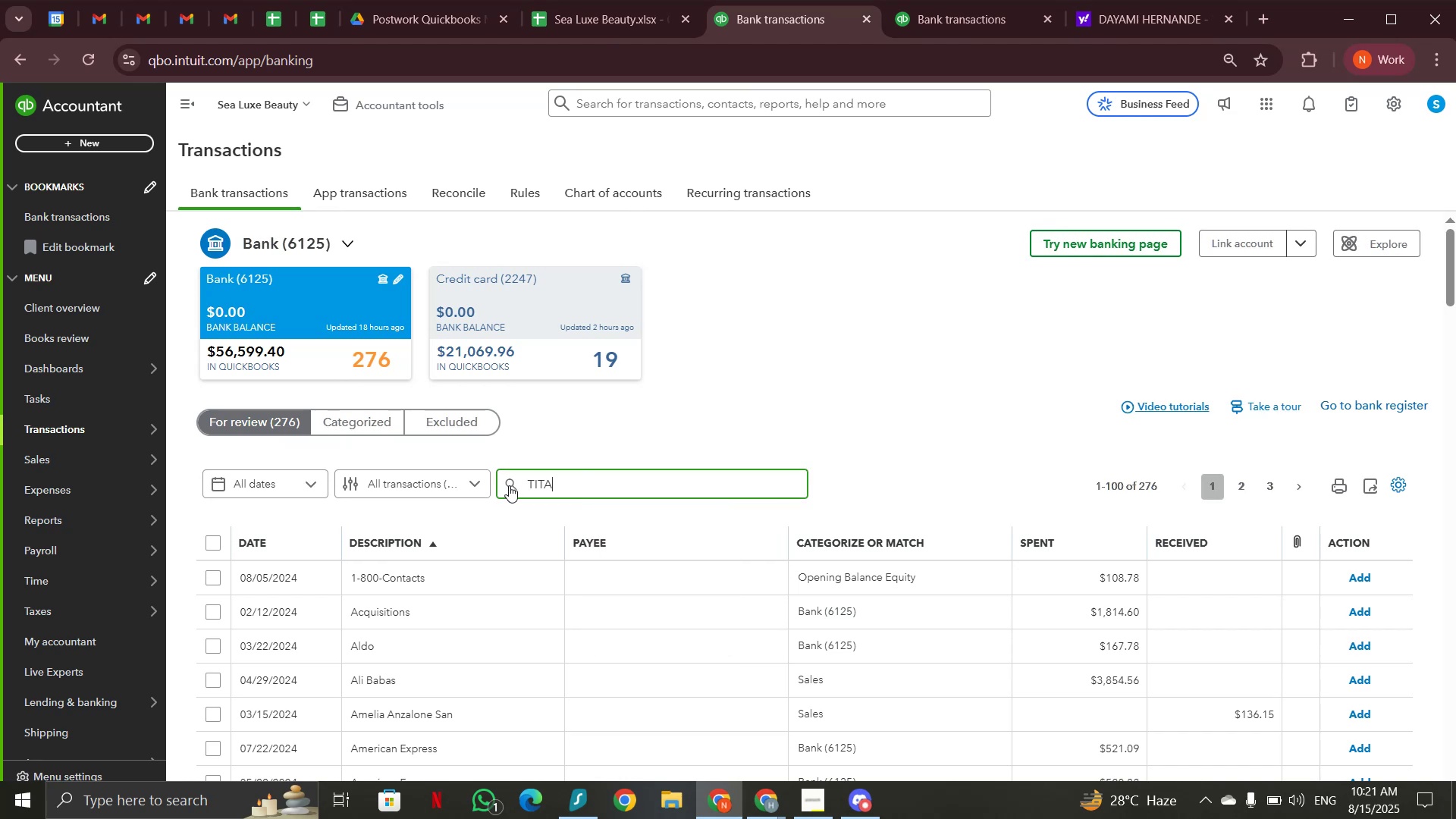 
scroll: coordinate [640, 543], scroll_direction: down, amount: 10.0
 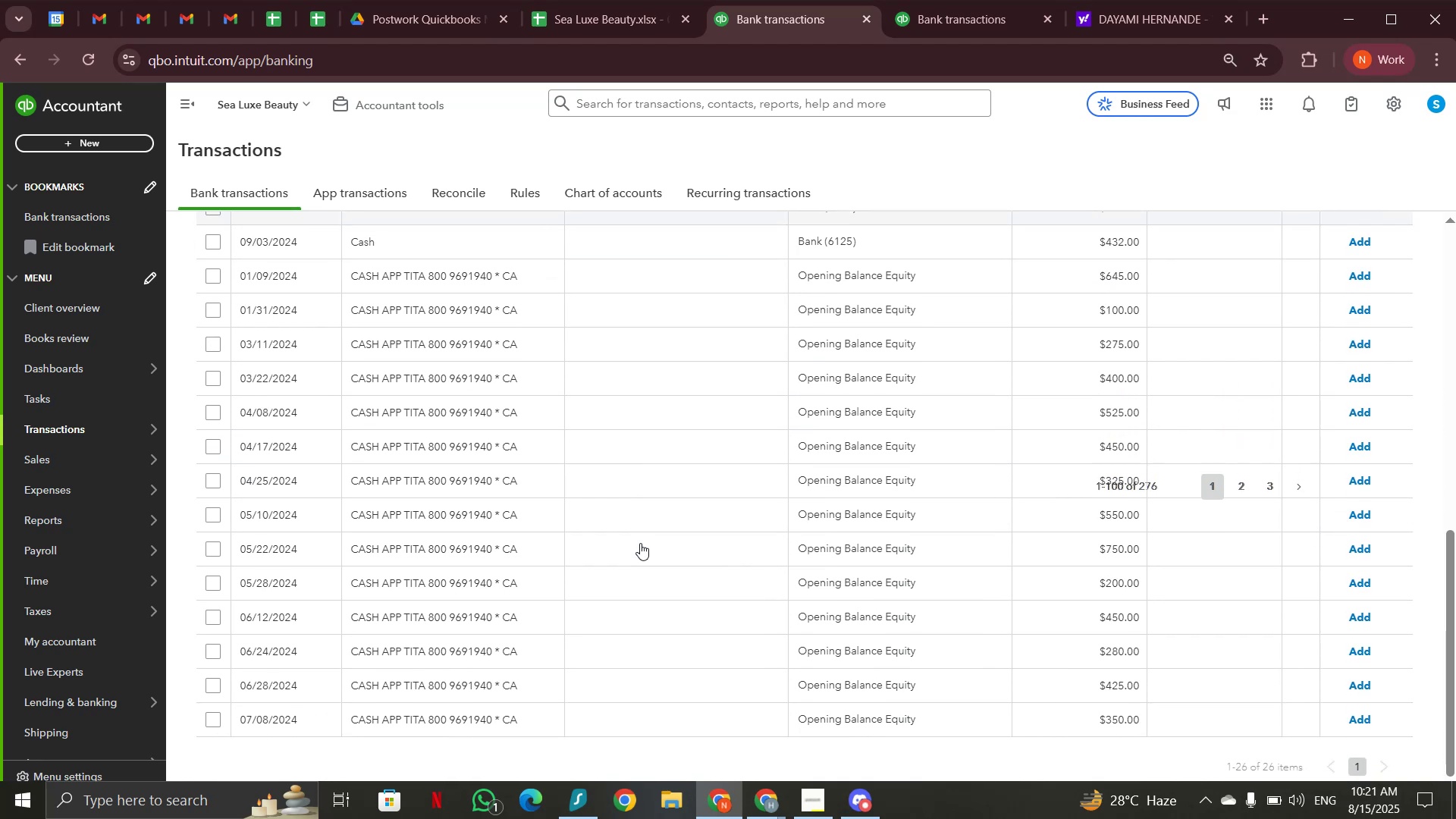 
scroll: coordinate [640, 542], scroll_direction: up, amount: 4.0
 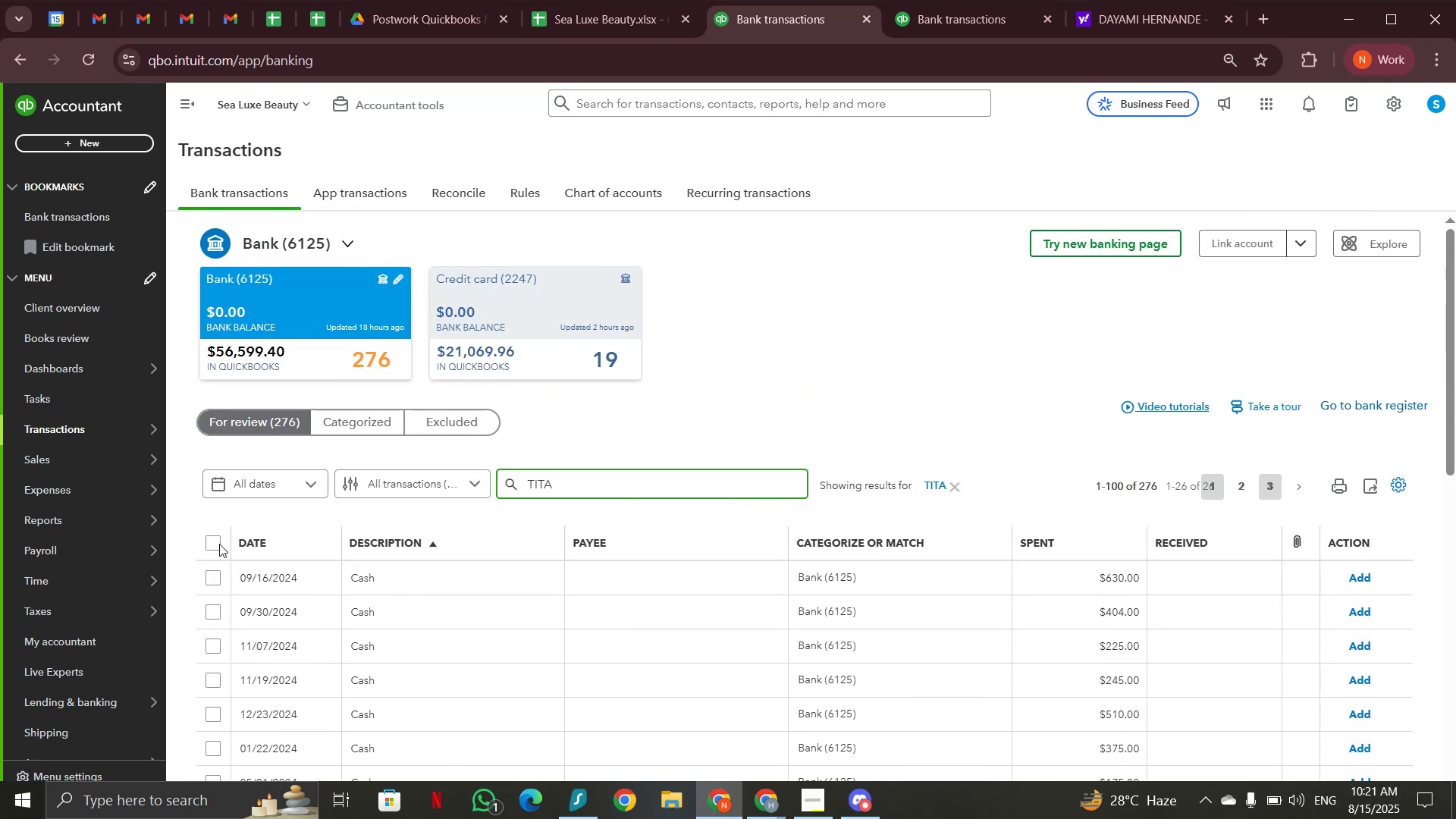 
left_click([215, 542])
 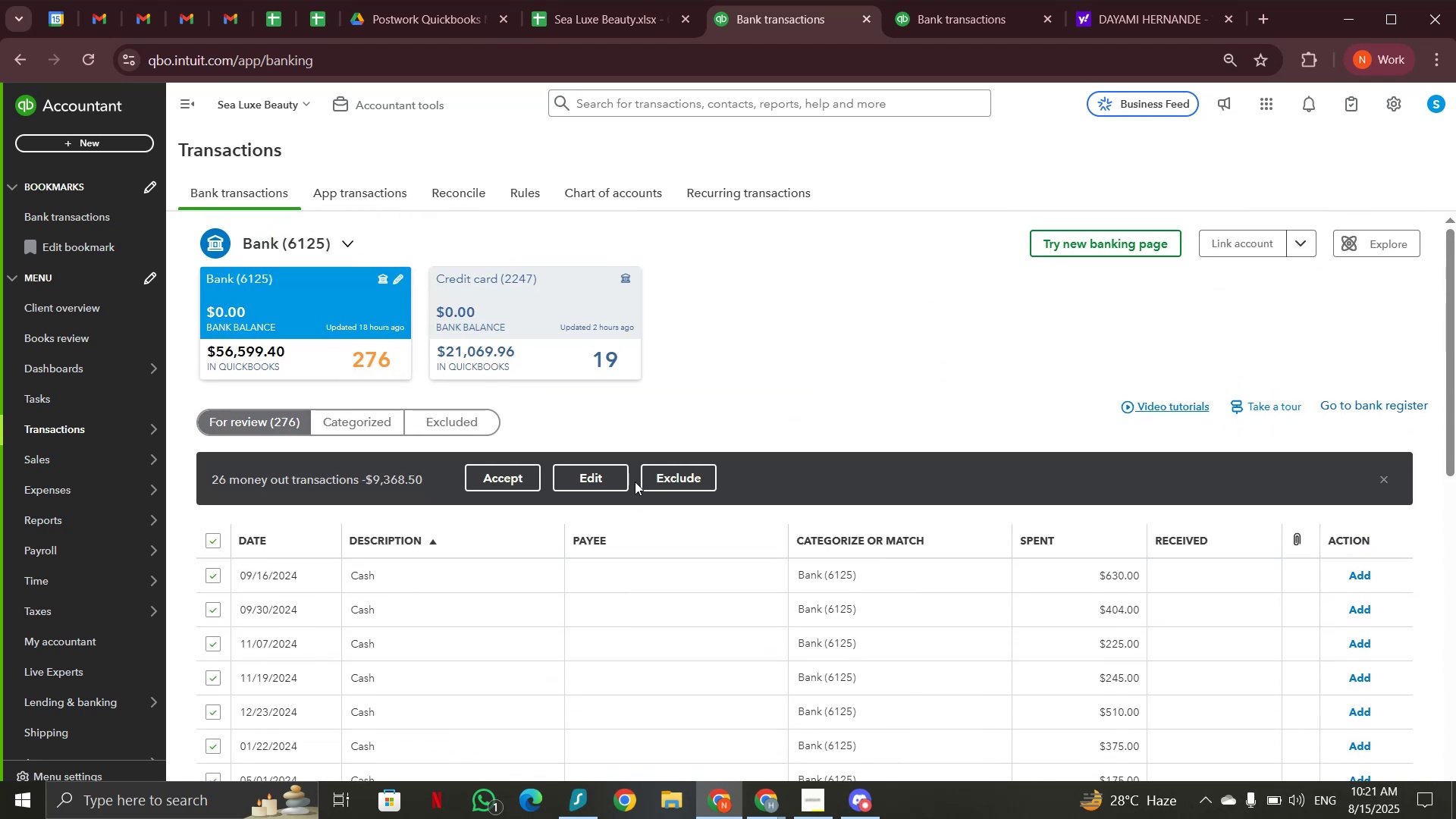 
left_click([613, 480])
 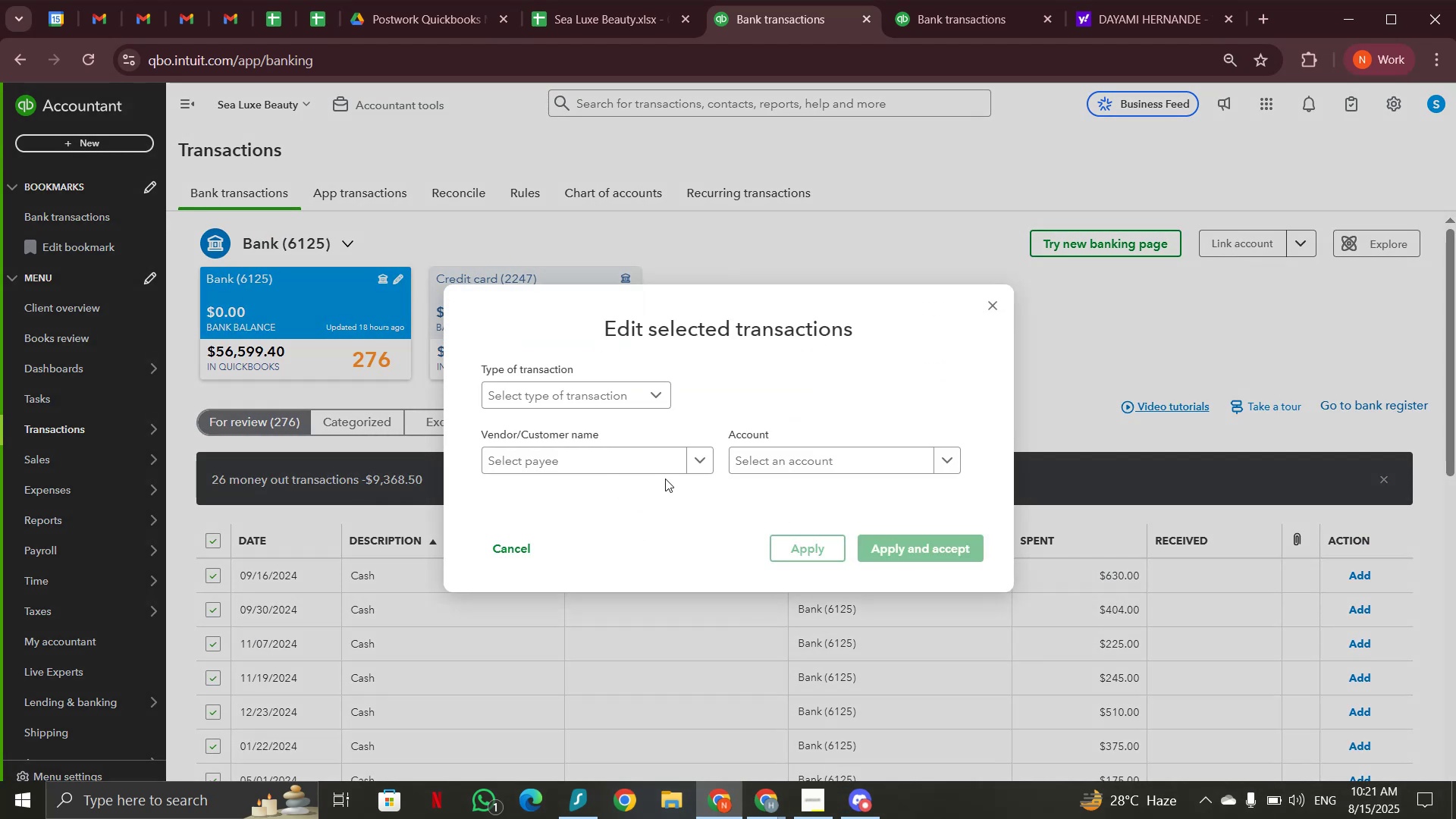 
left_click([756, 461])
 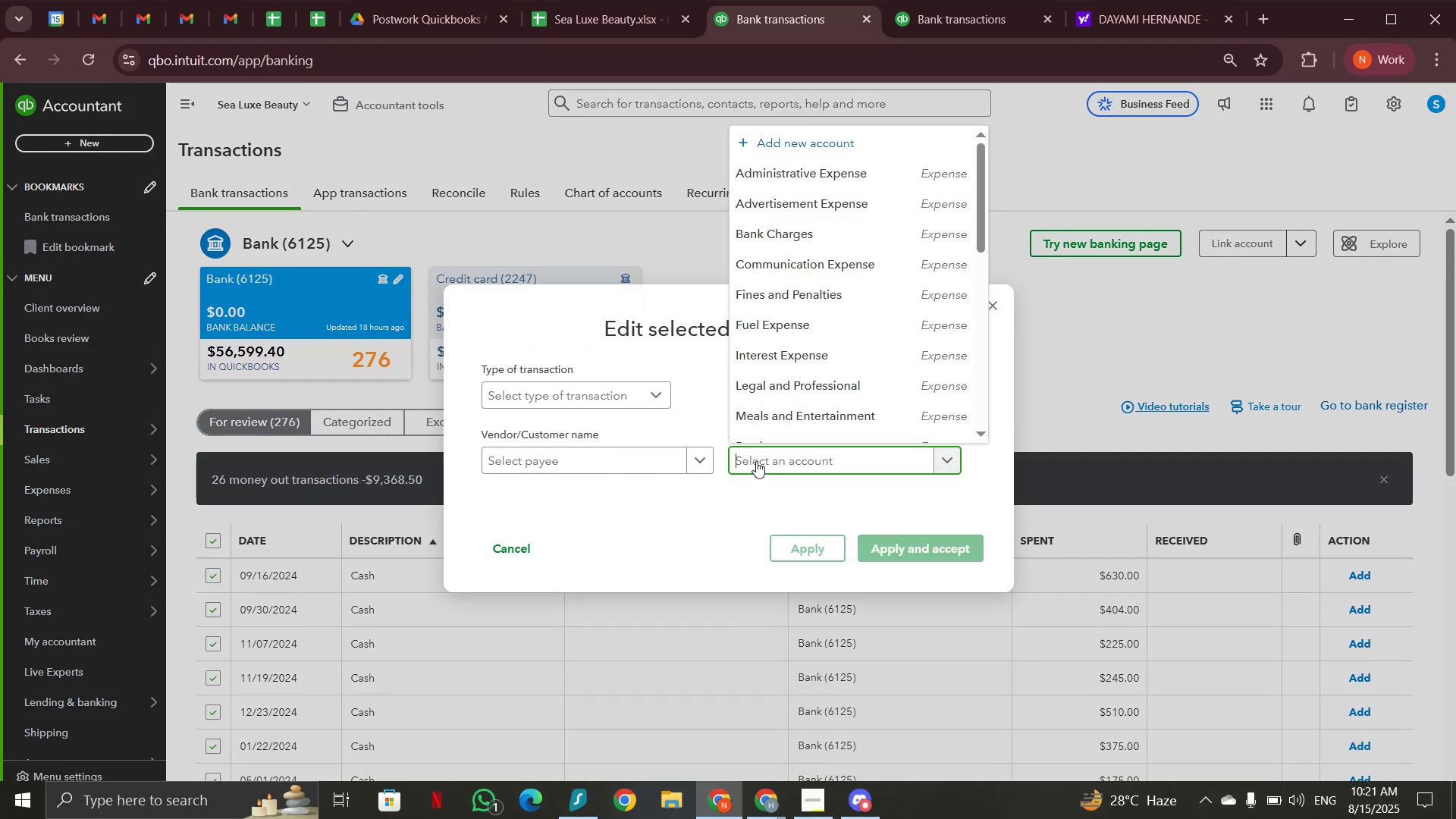 
type(sala)
 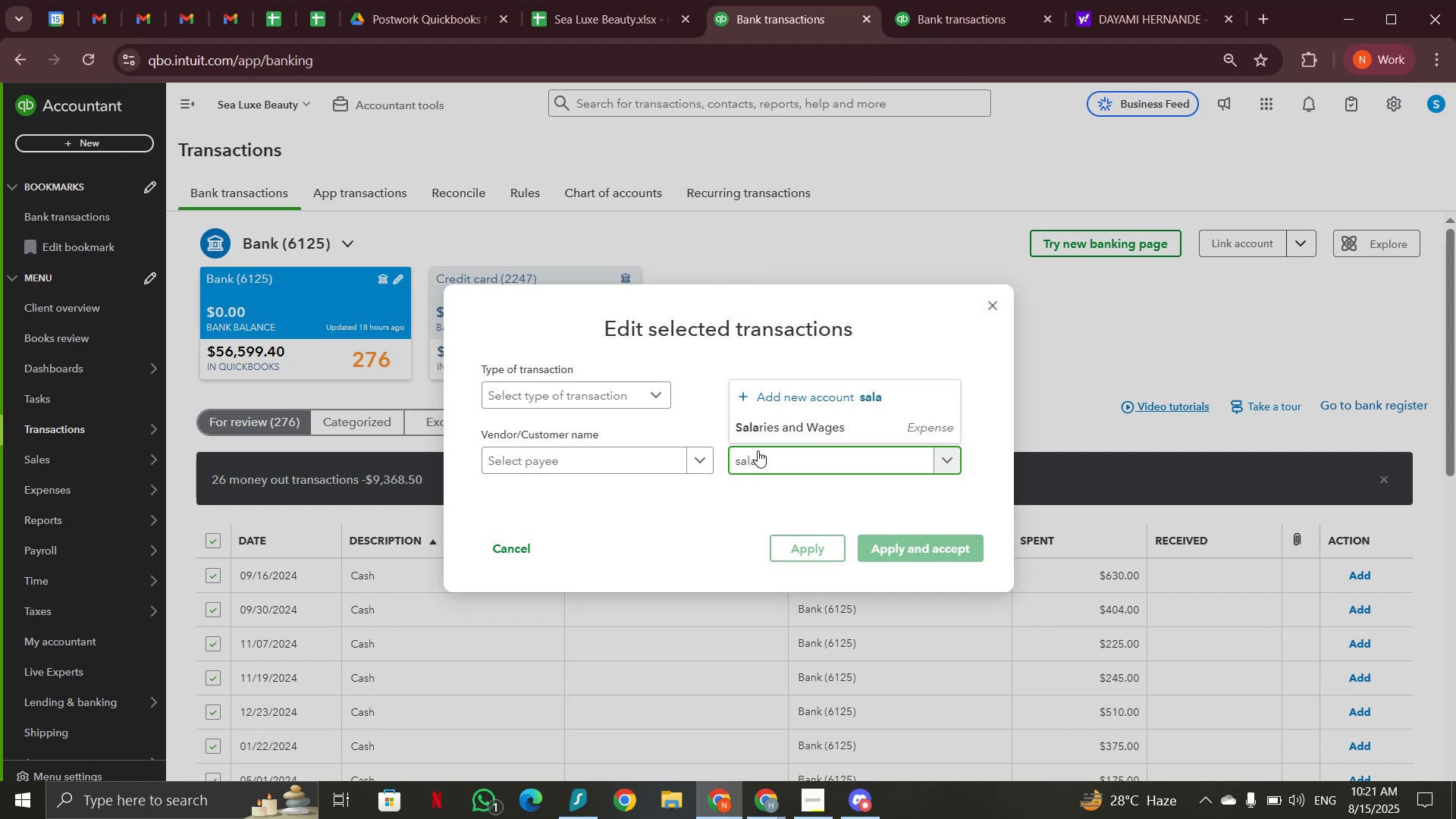 
left_click([767, 426])
 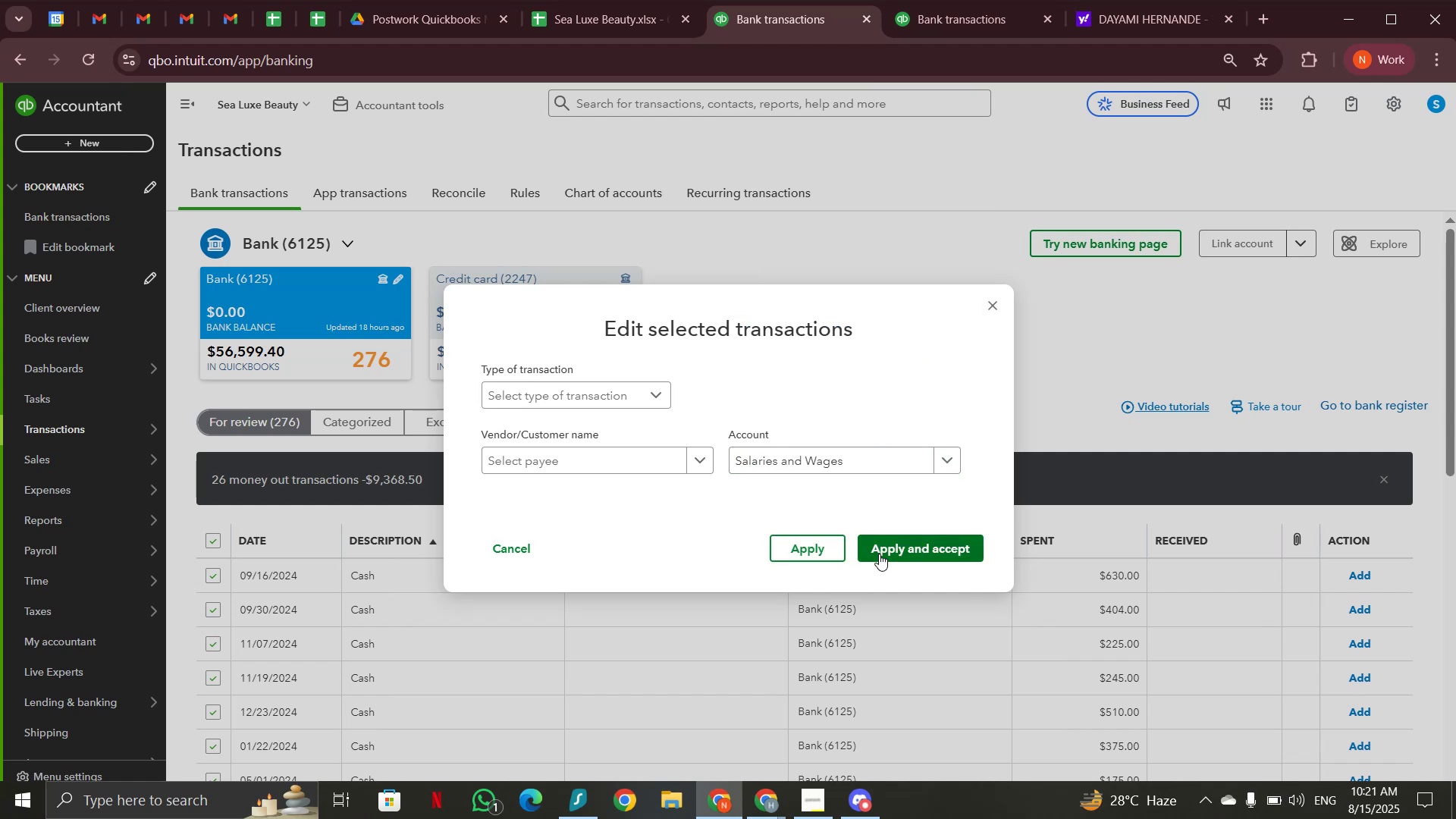 
left_click([886, 550])
 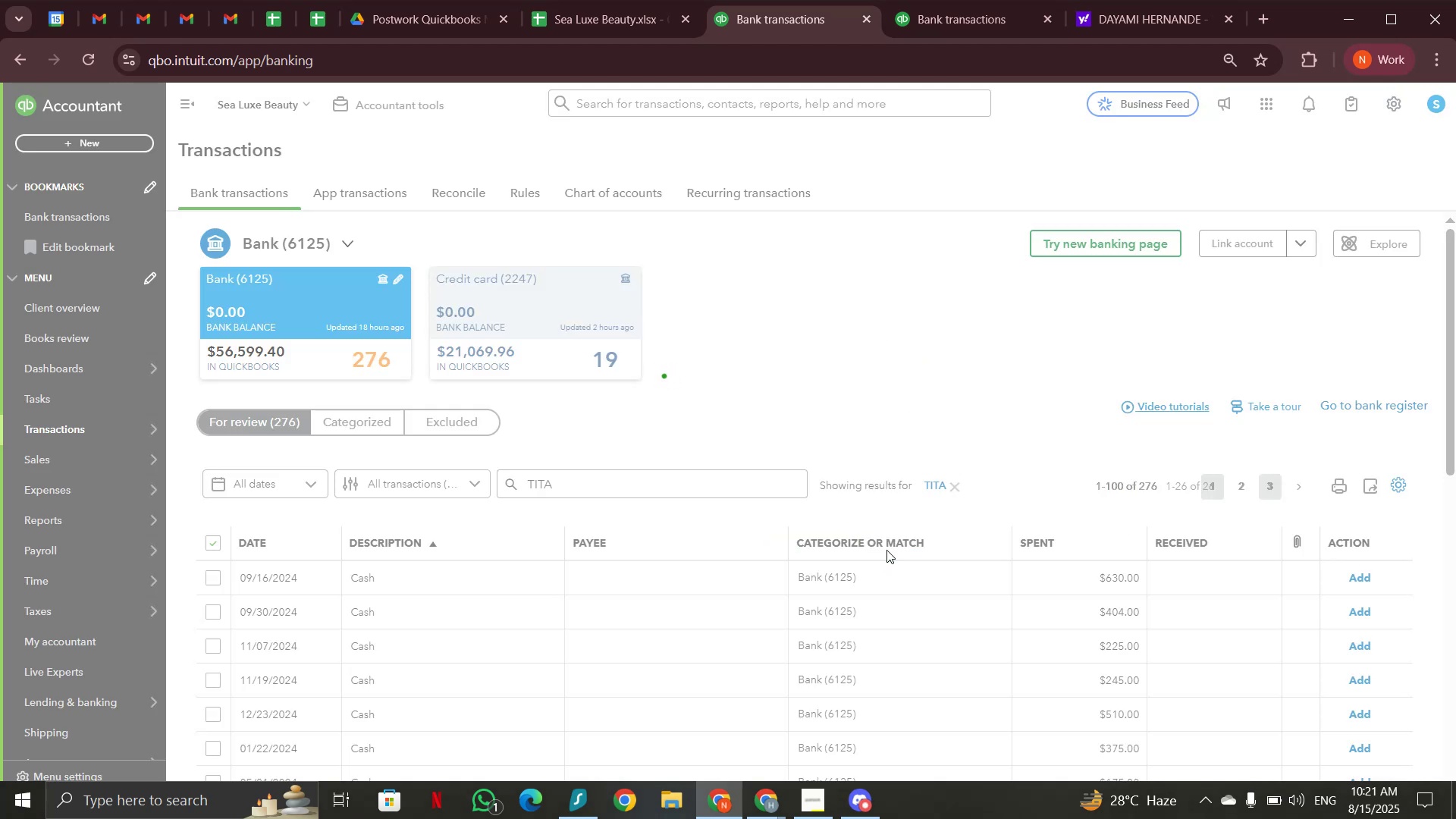 
wait(8.14)
 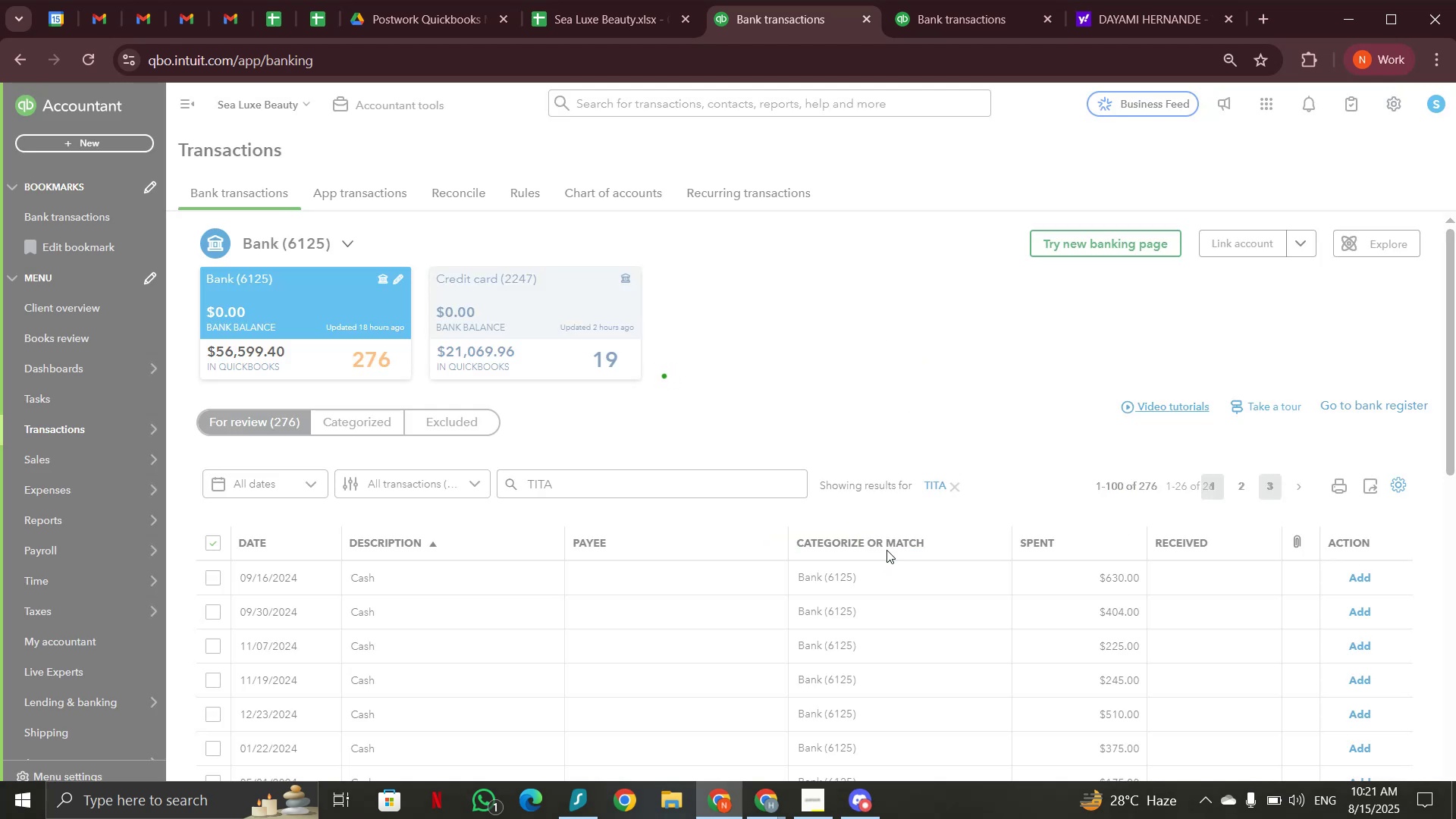 
left_click([959, 493])
 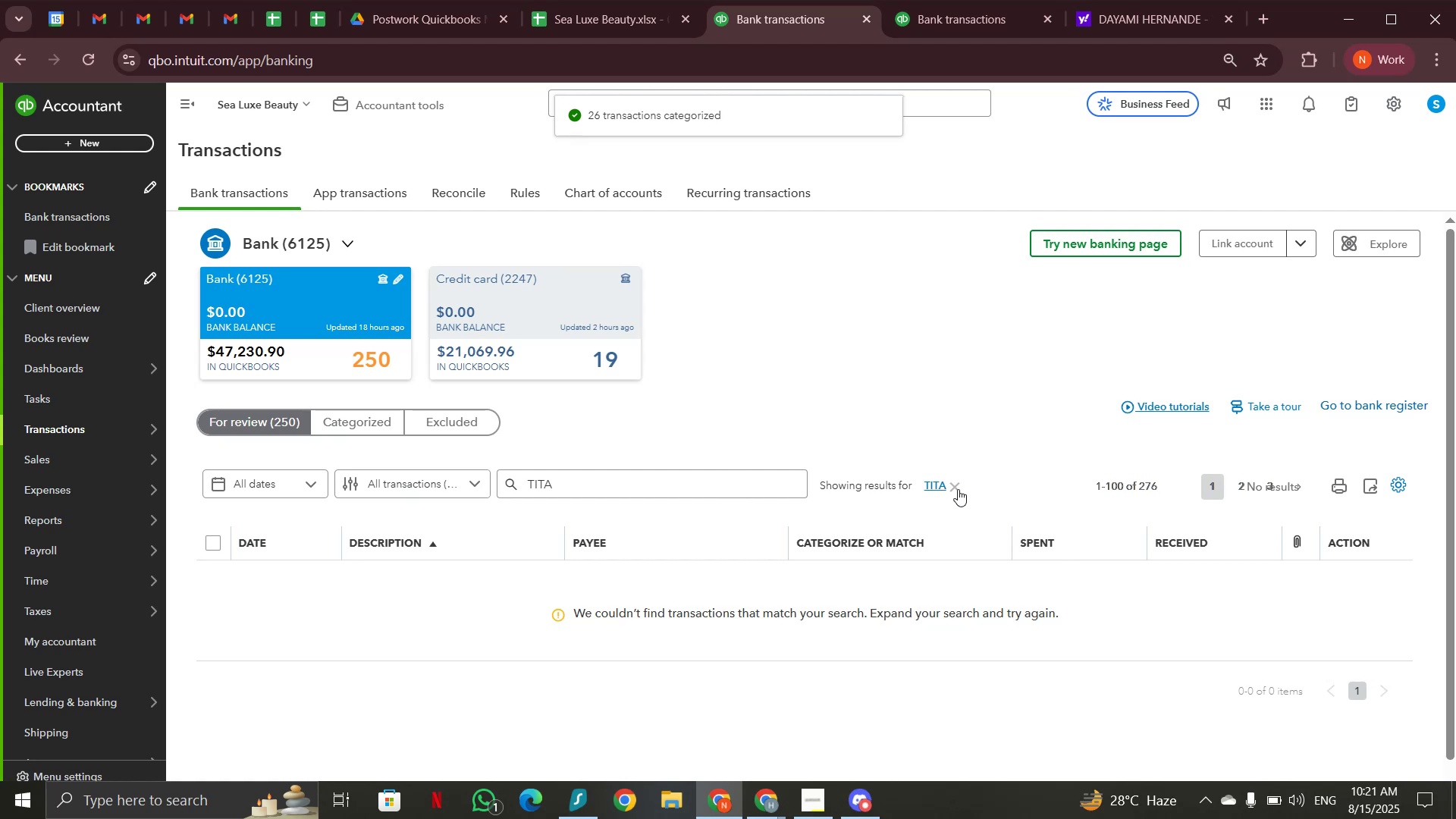 
left_click([956, 485])
 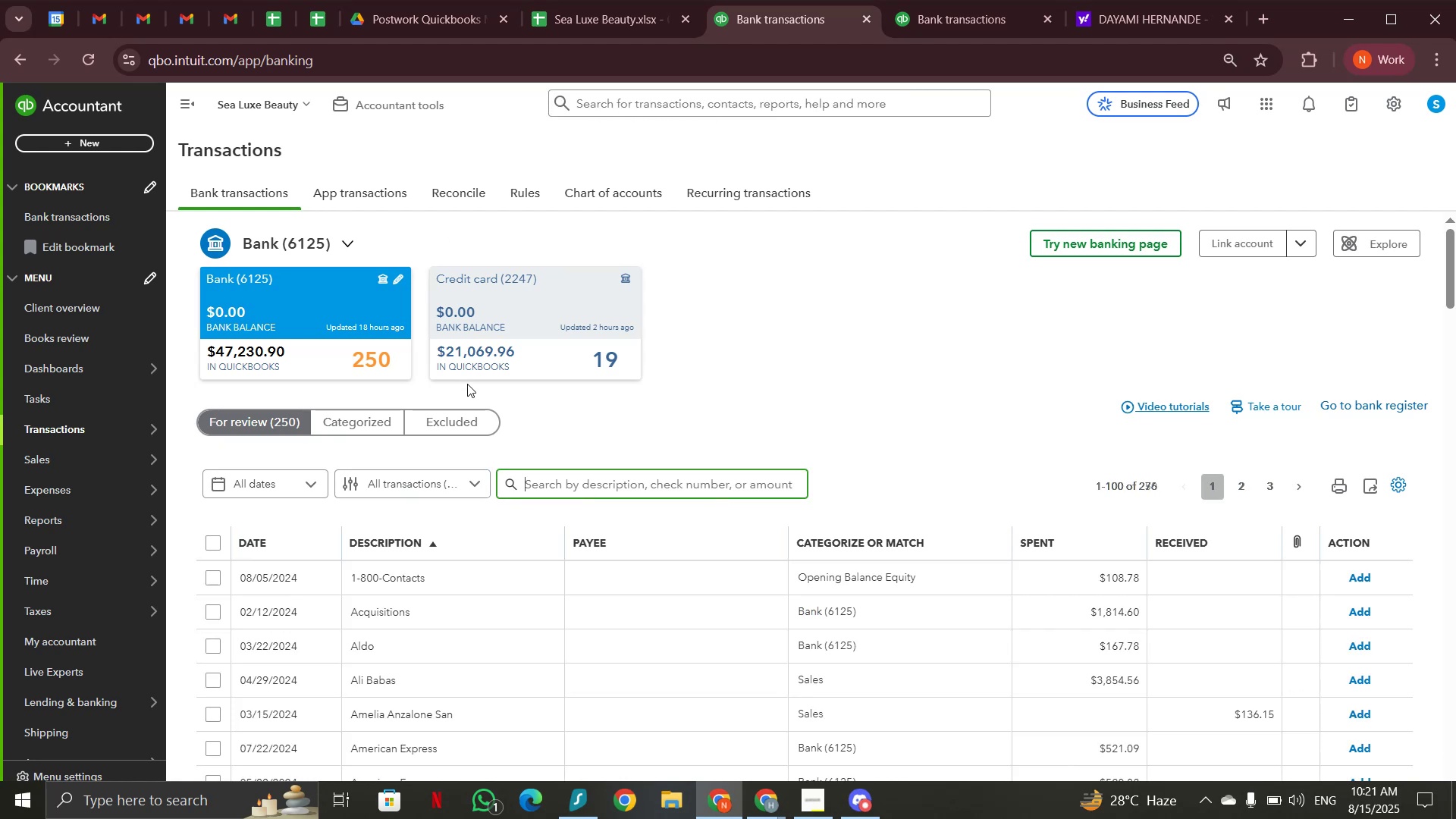 
scroll: coordinate [467, 381], scroll_direction: down, amount: 7.0
 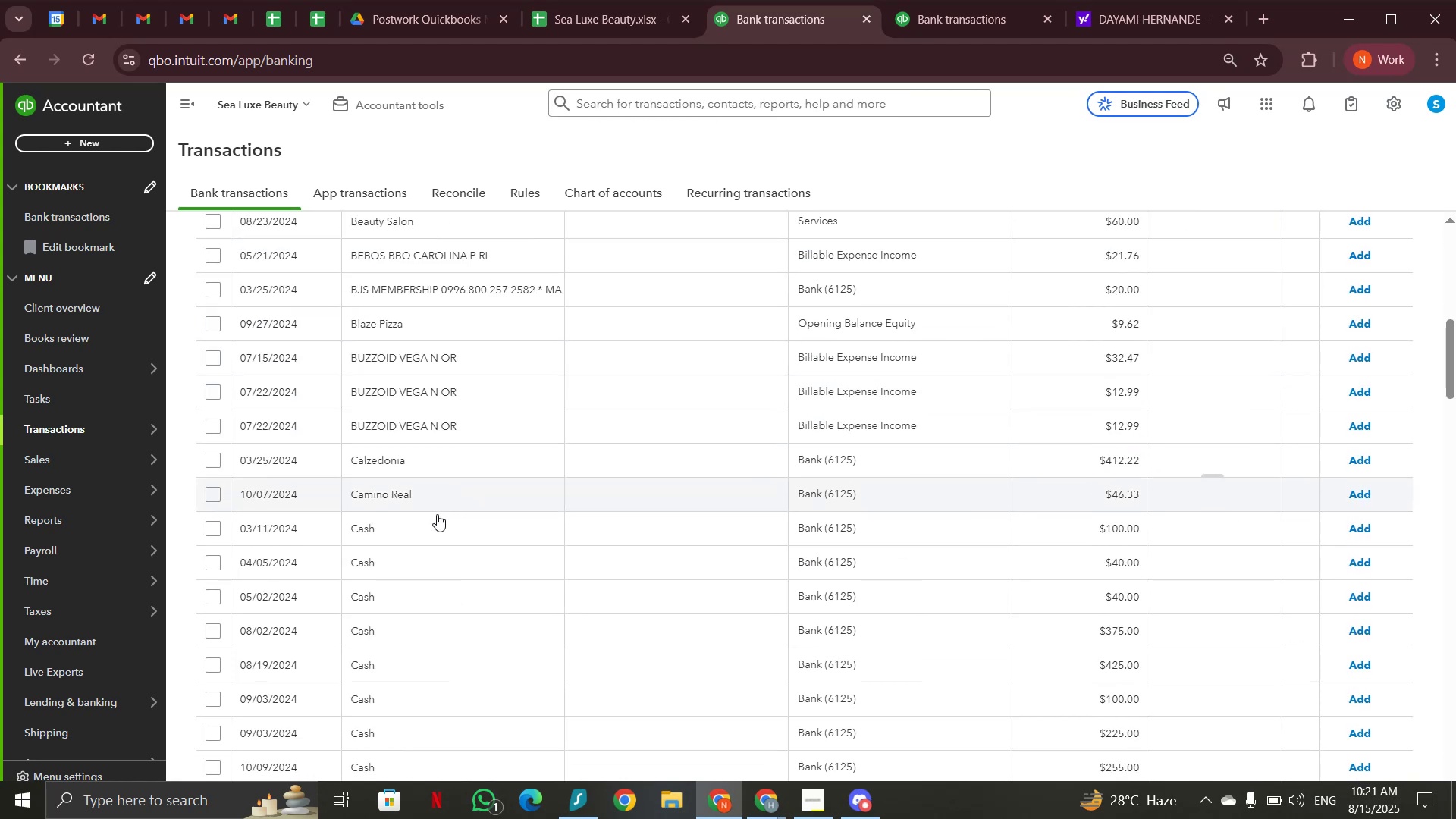 
left_click([438, 536])
 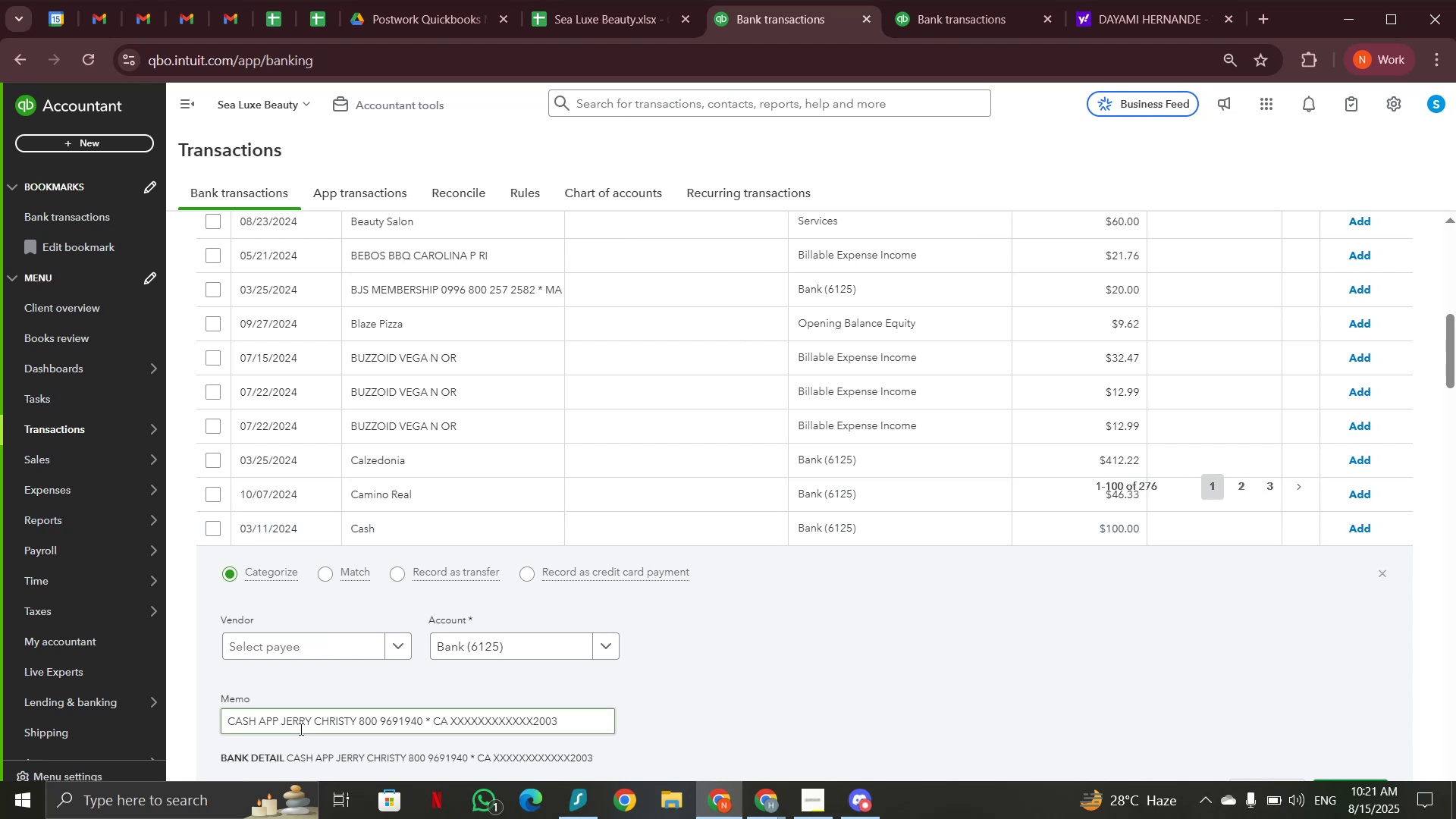 
left_click_drag(start_coordinate=[281, 717], to_coordinate=[356, 726])
 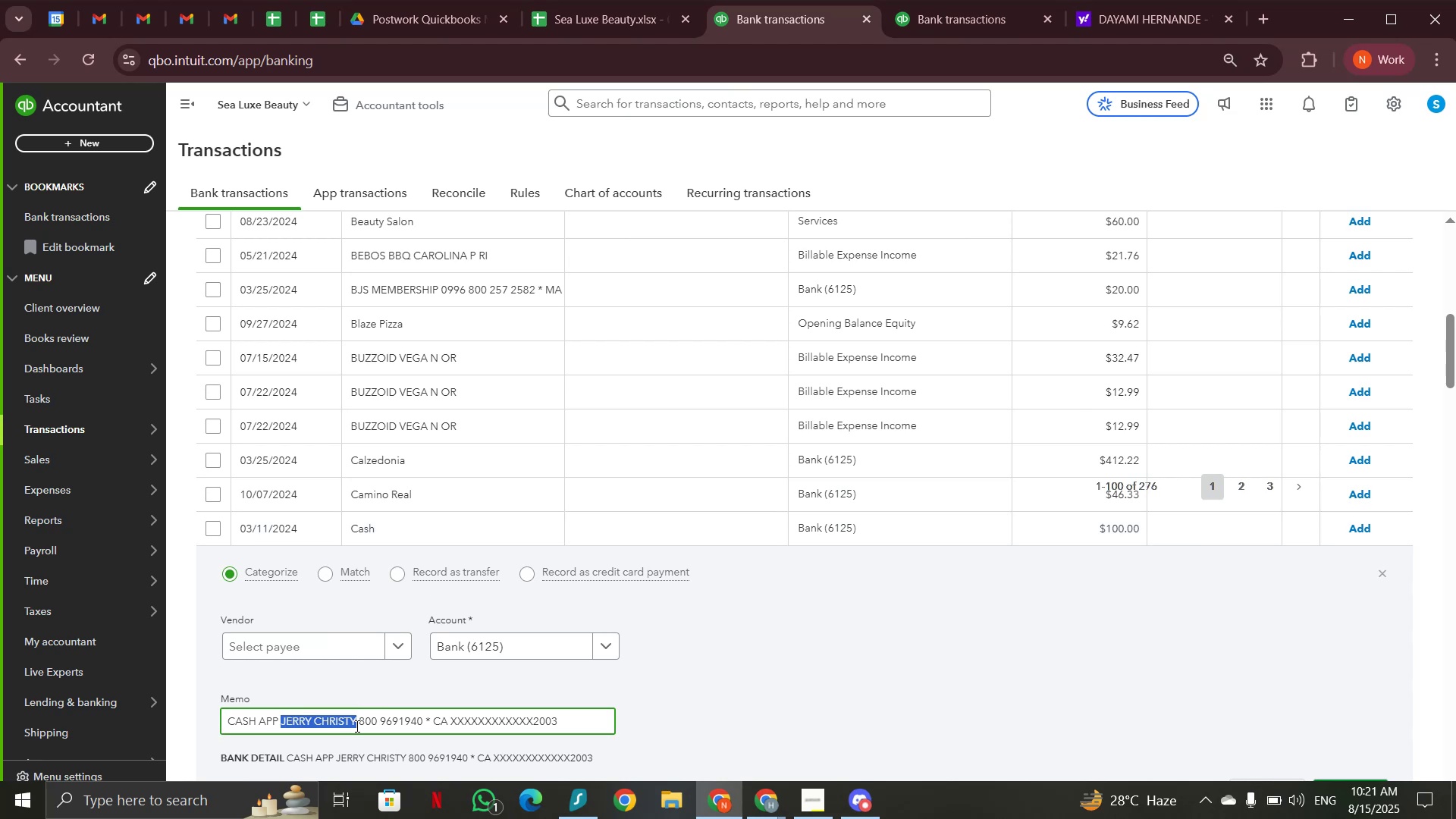 
key(Control+C)
 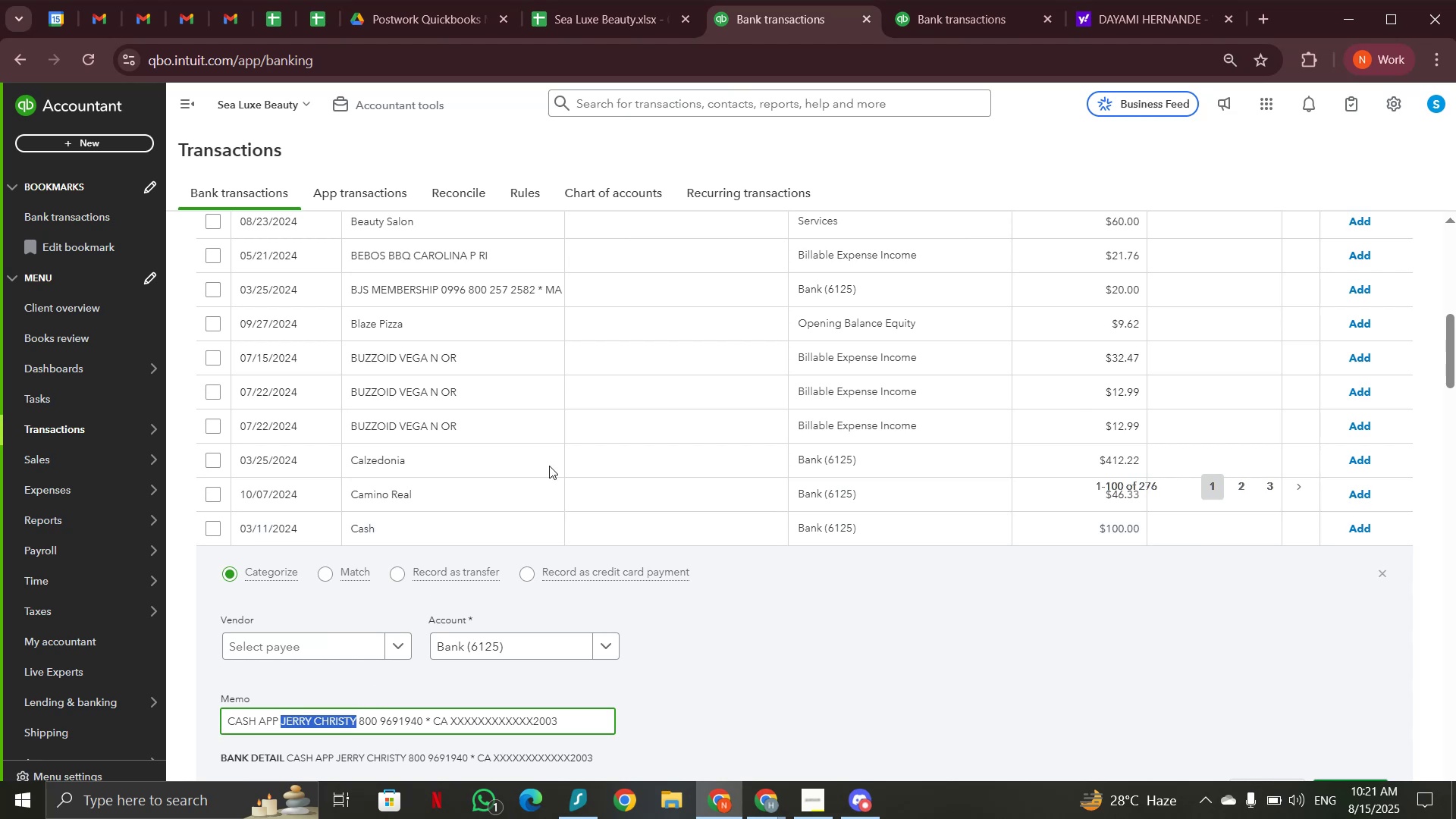 
scroll: coordinate [610, 387], scroll_direction: up, amount: 8.0
 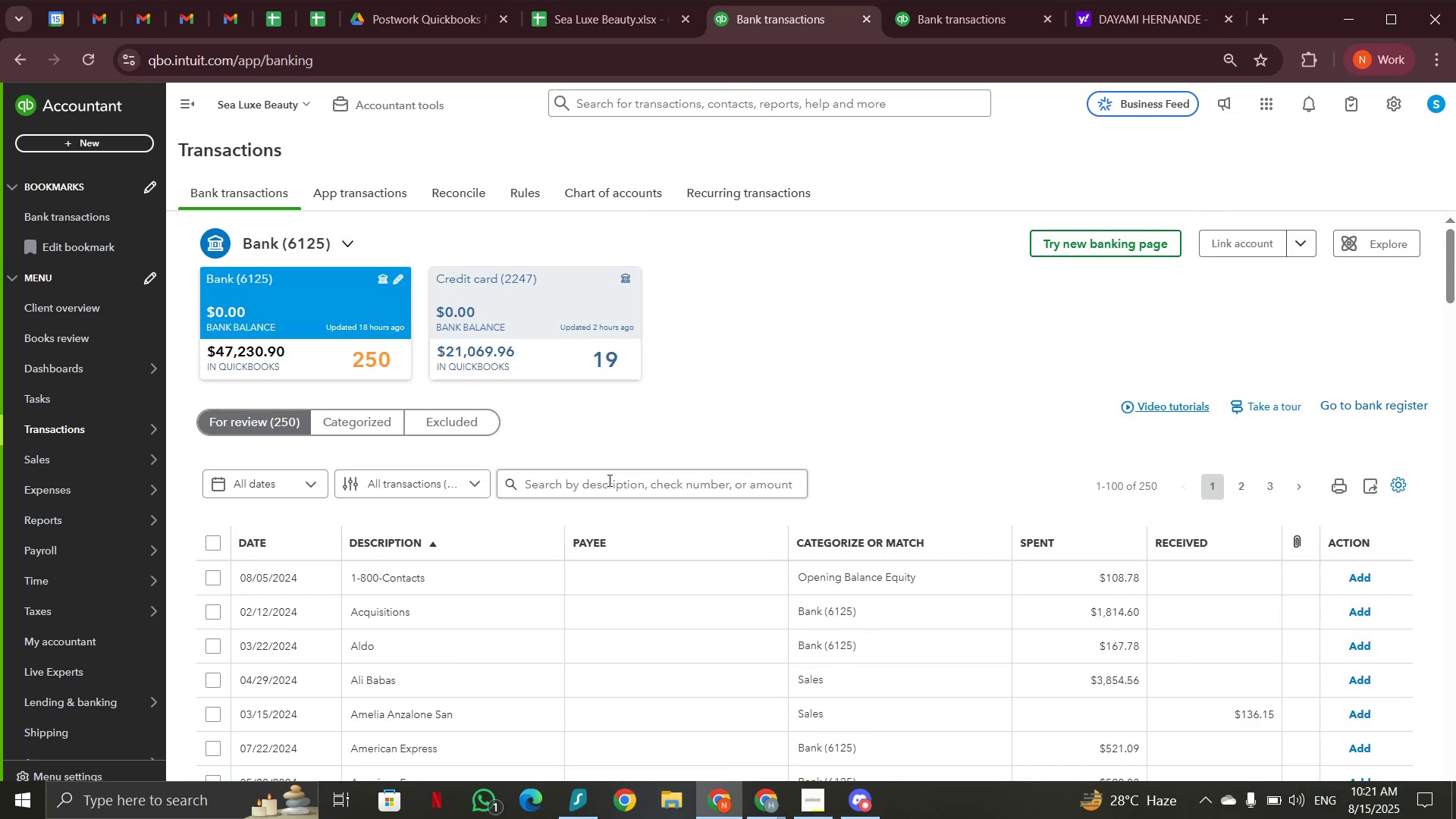 
left_click([607, 488])
 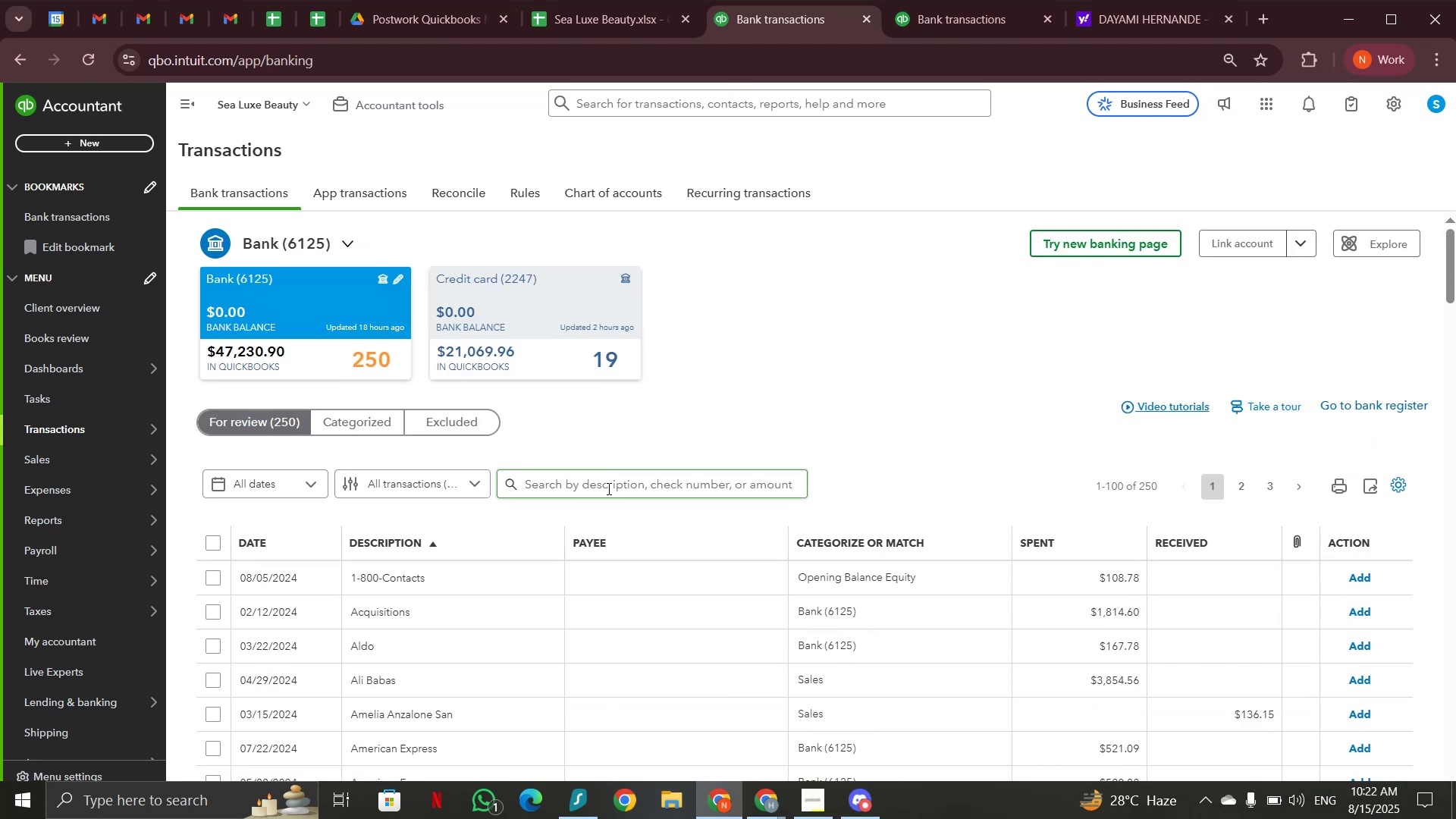 
key(Control+V)
 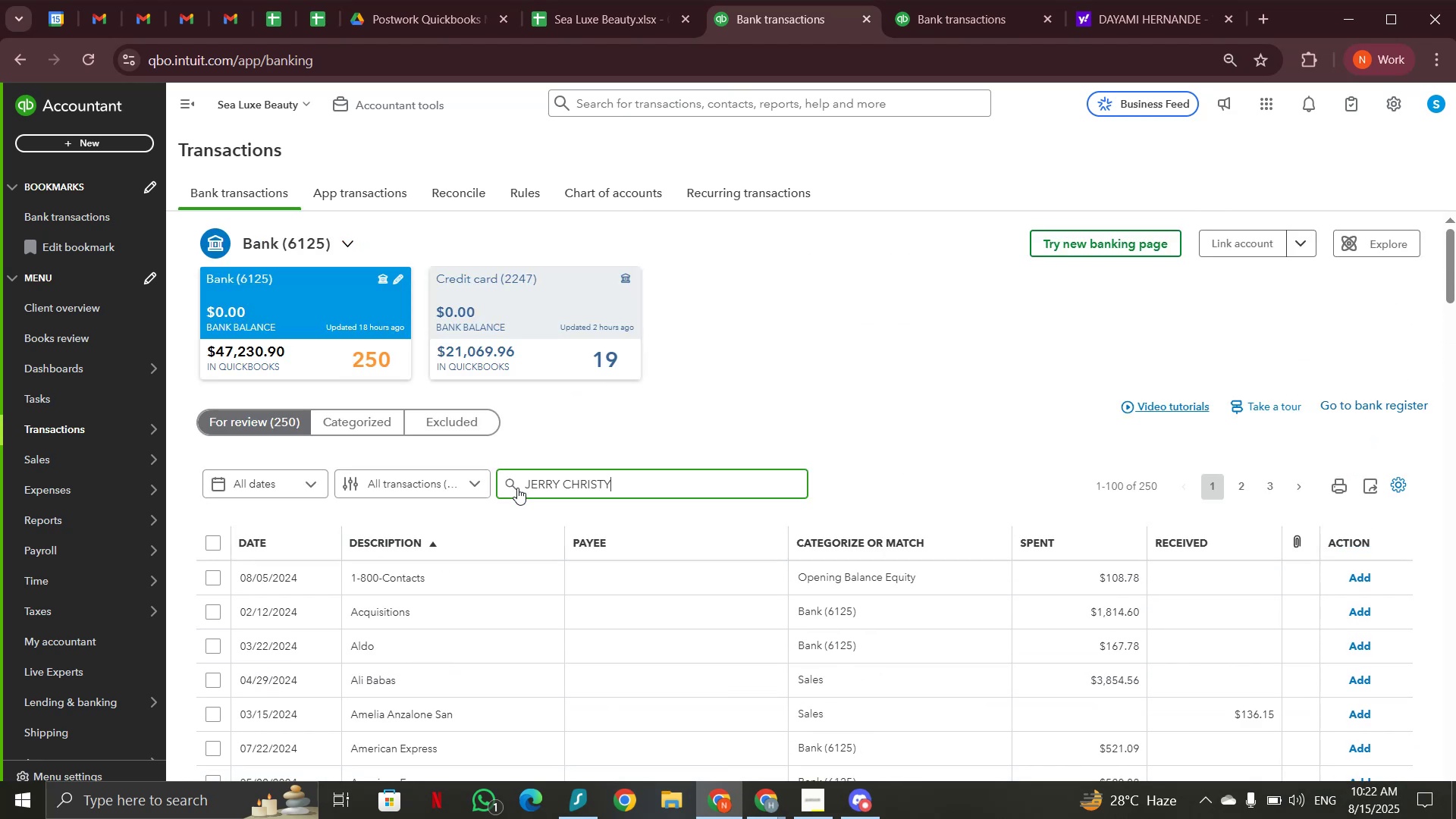 
left_click([516, 483])
 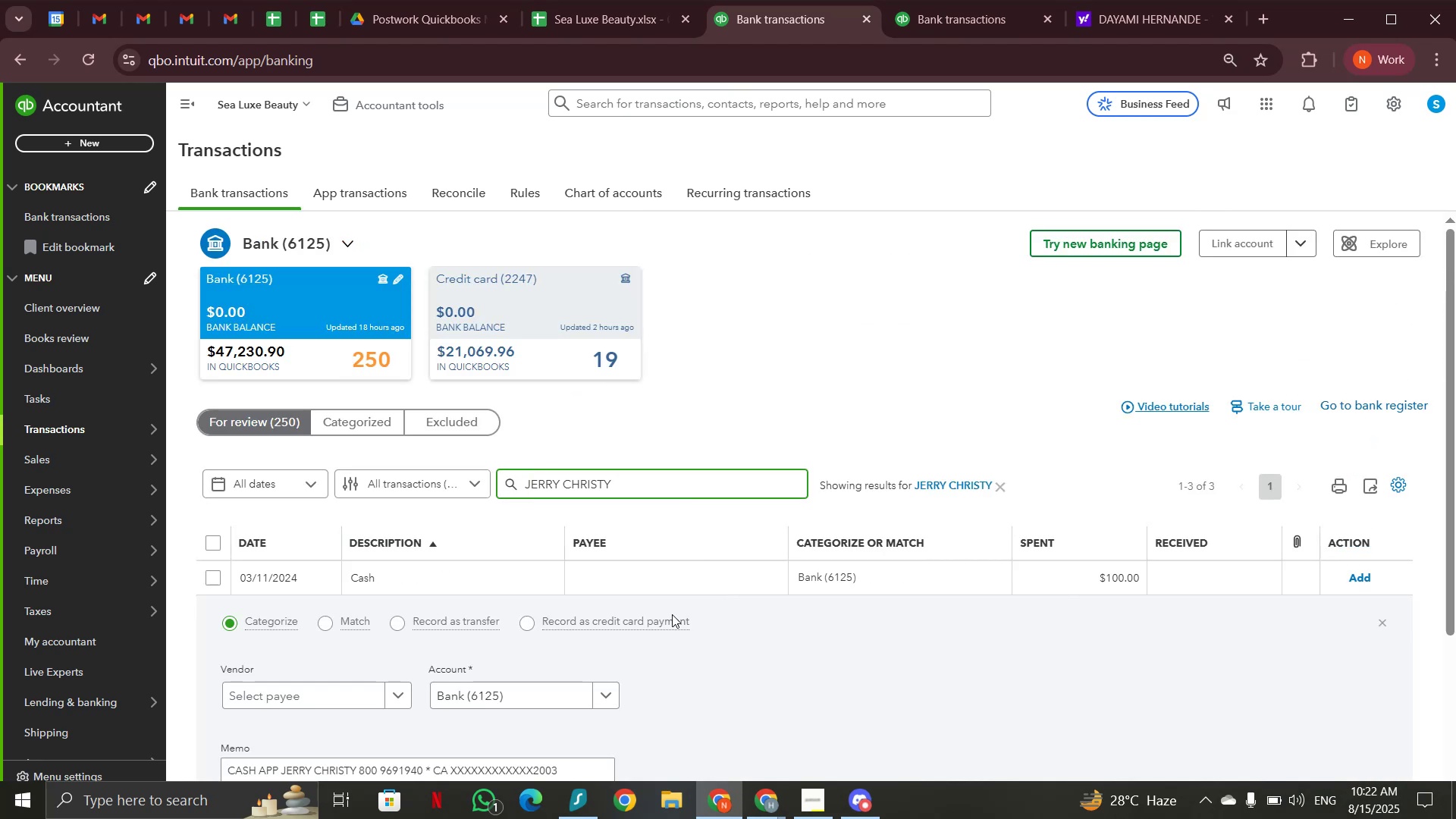 
scroll: coordinate [783, 582], scroll_direction: down, amount: 5.0
 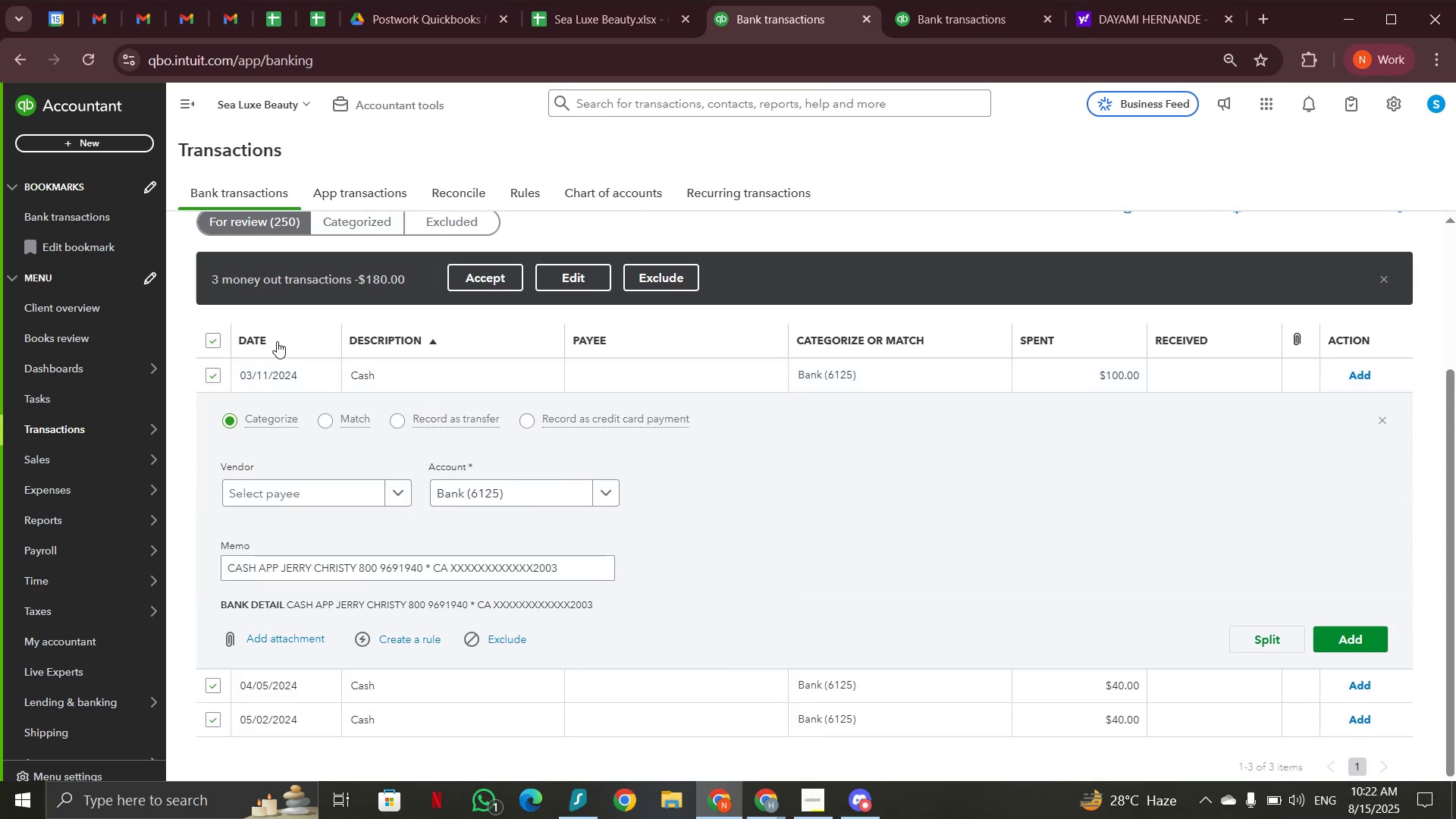 
left_click([561, 284])
 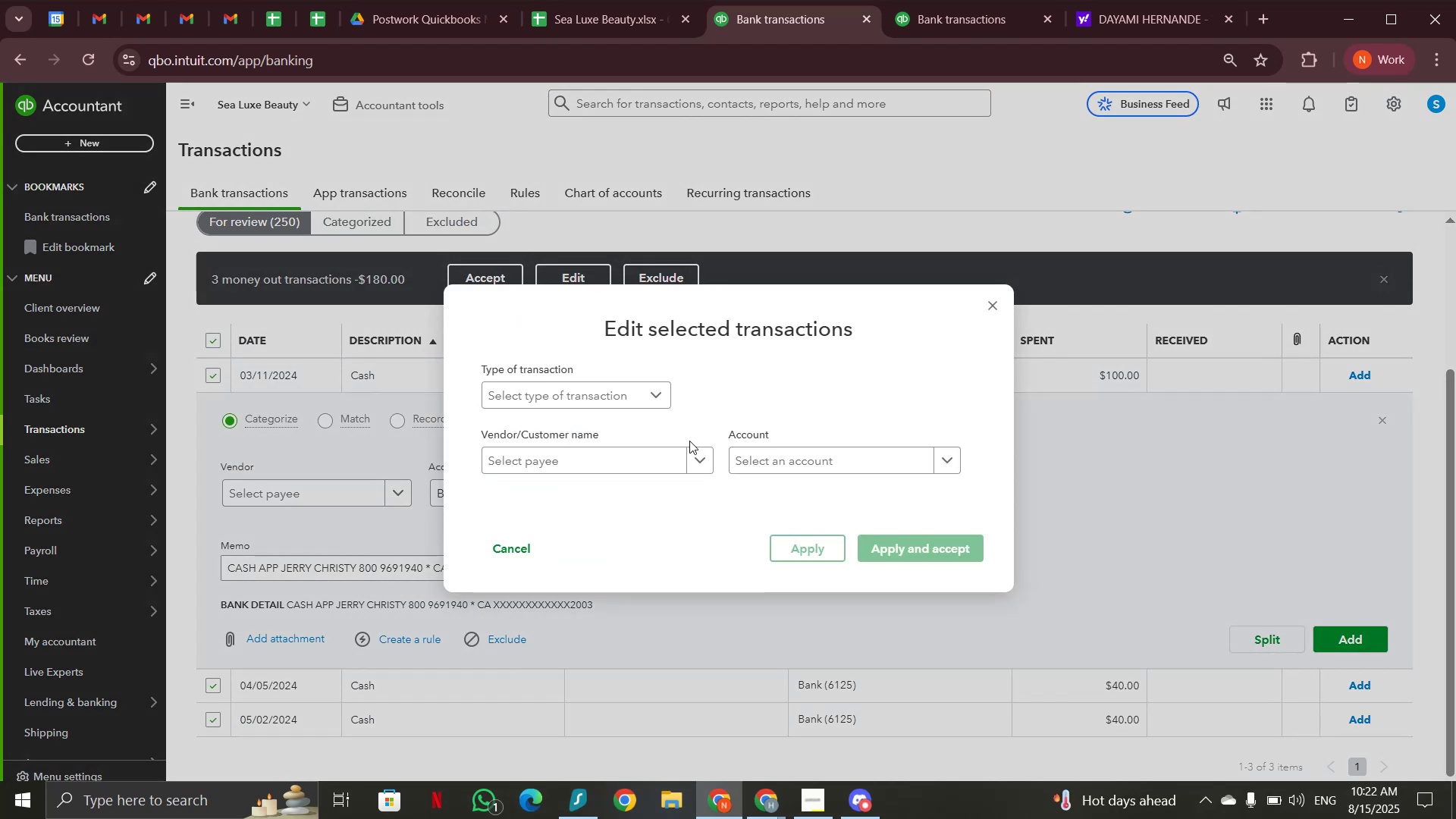 
left_click([779, 464])
 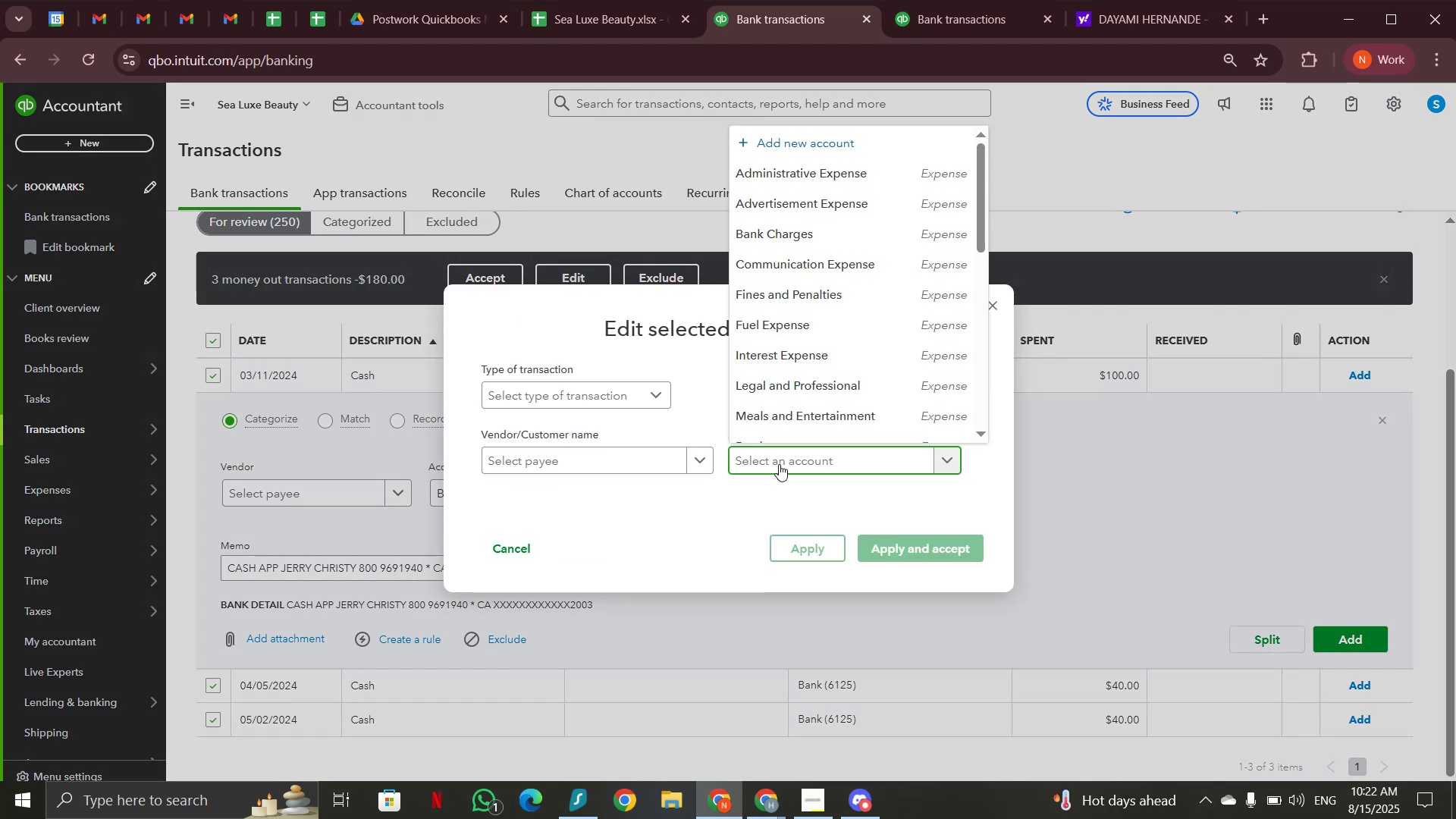 
type(sal)
 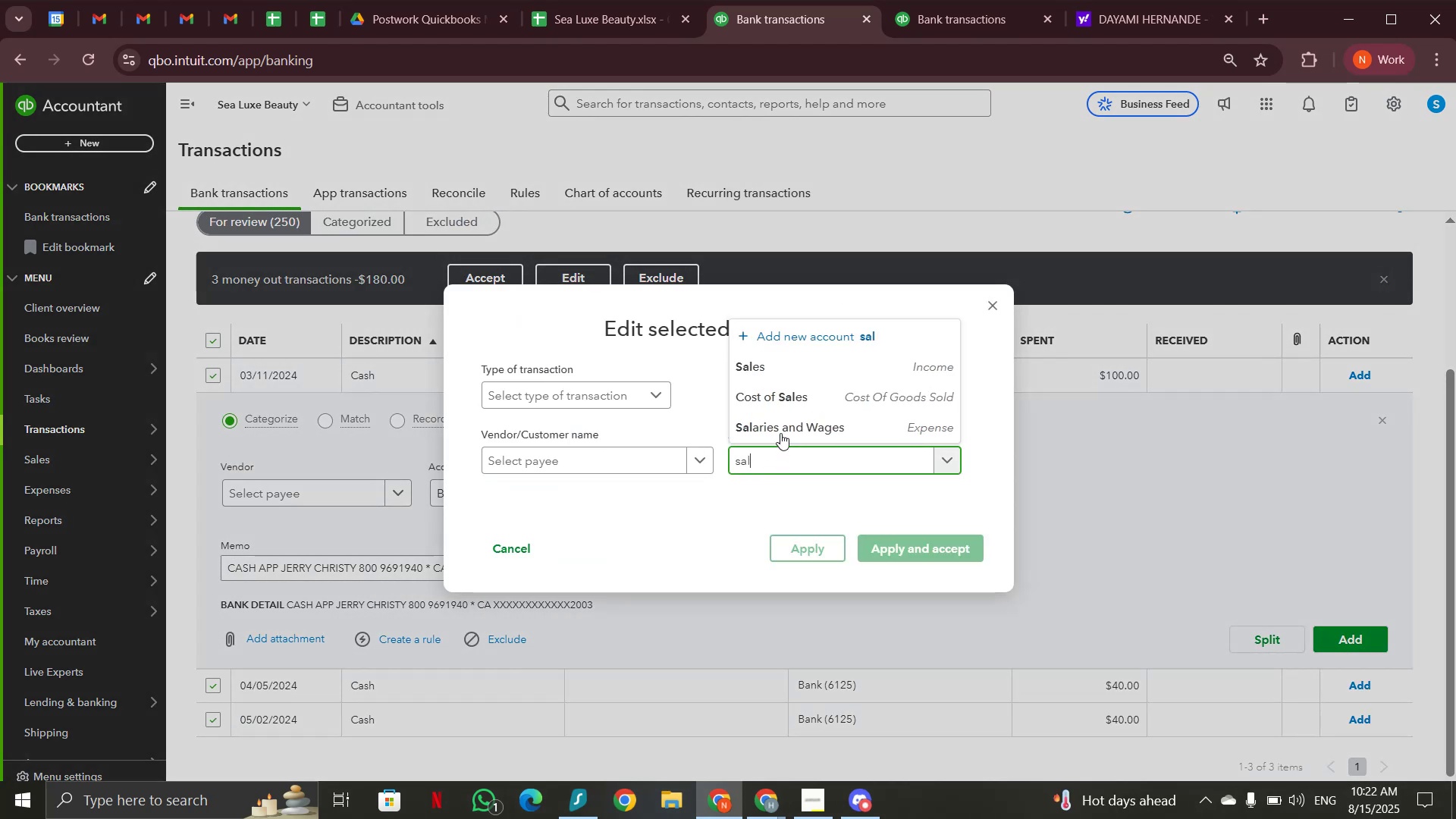 
left_click([782, 428])
 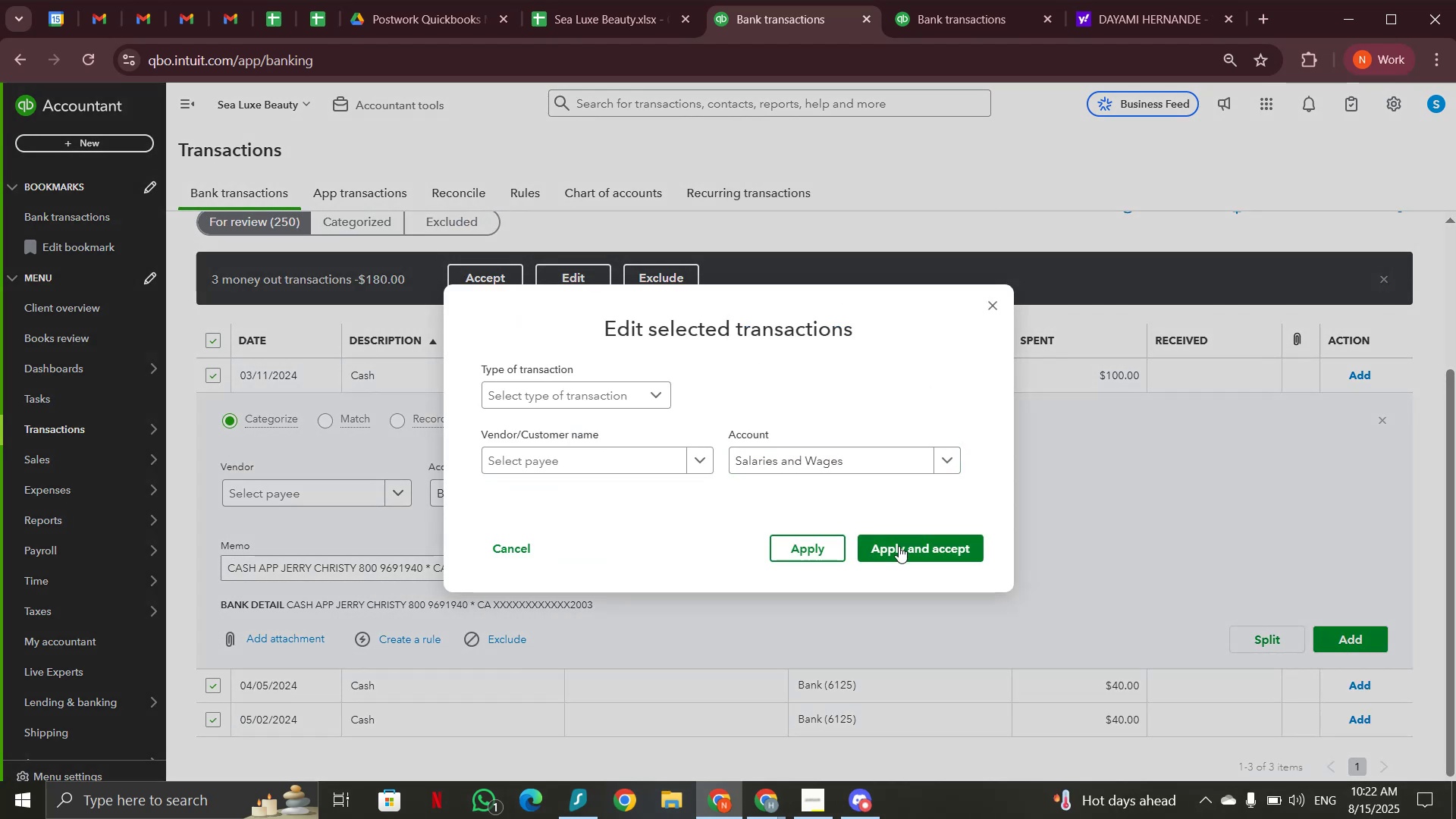 
left_click([900, 556])
 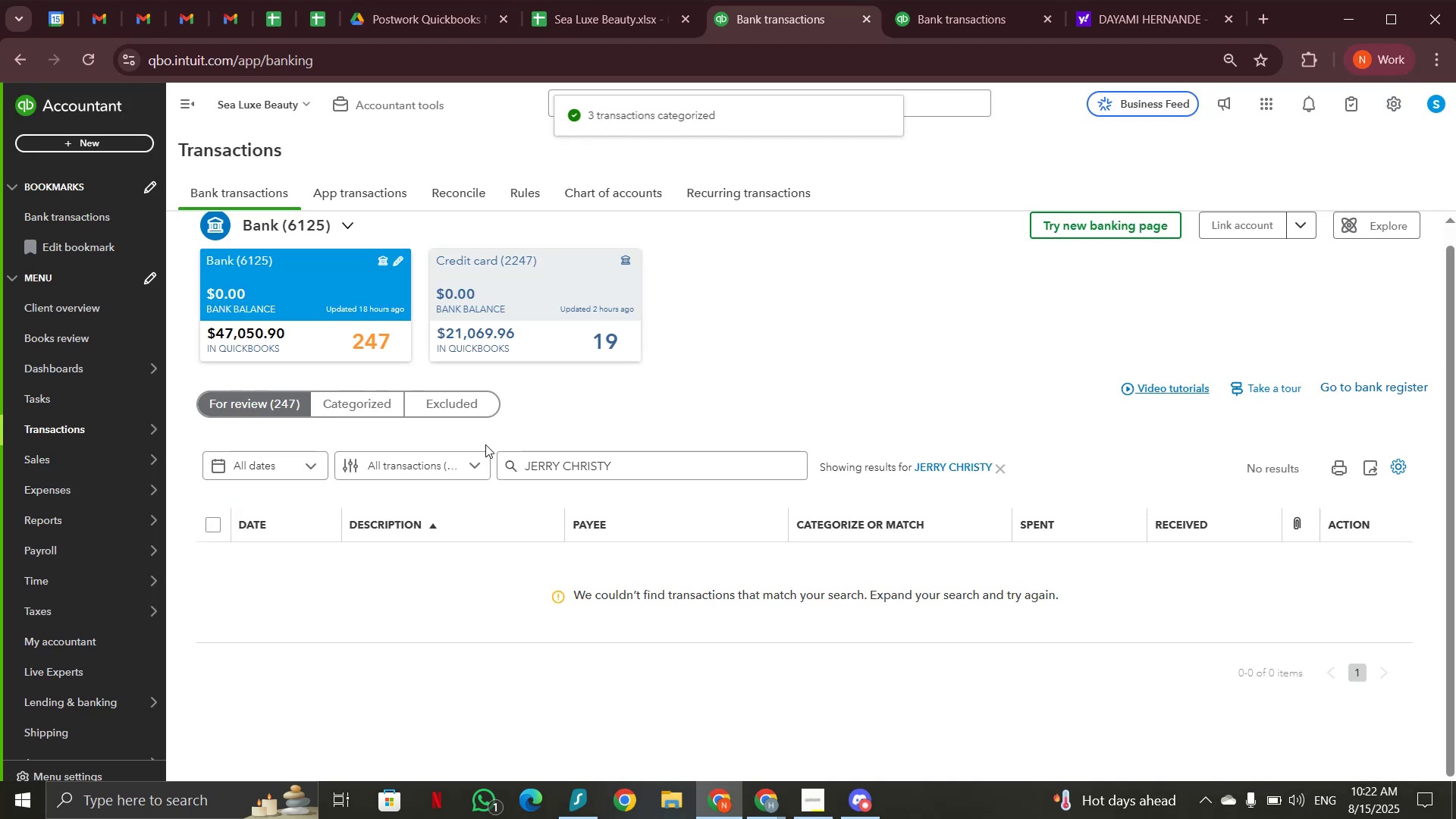 
left_click([997, 469])
 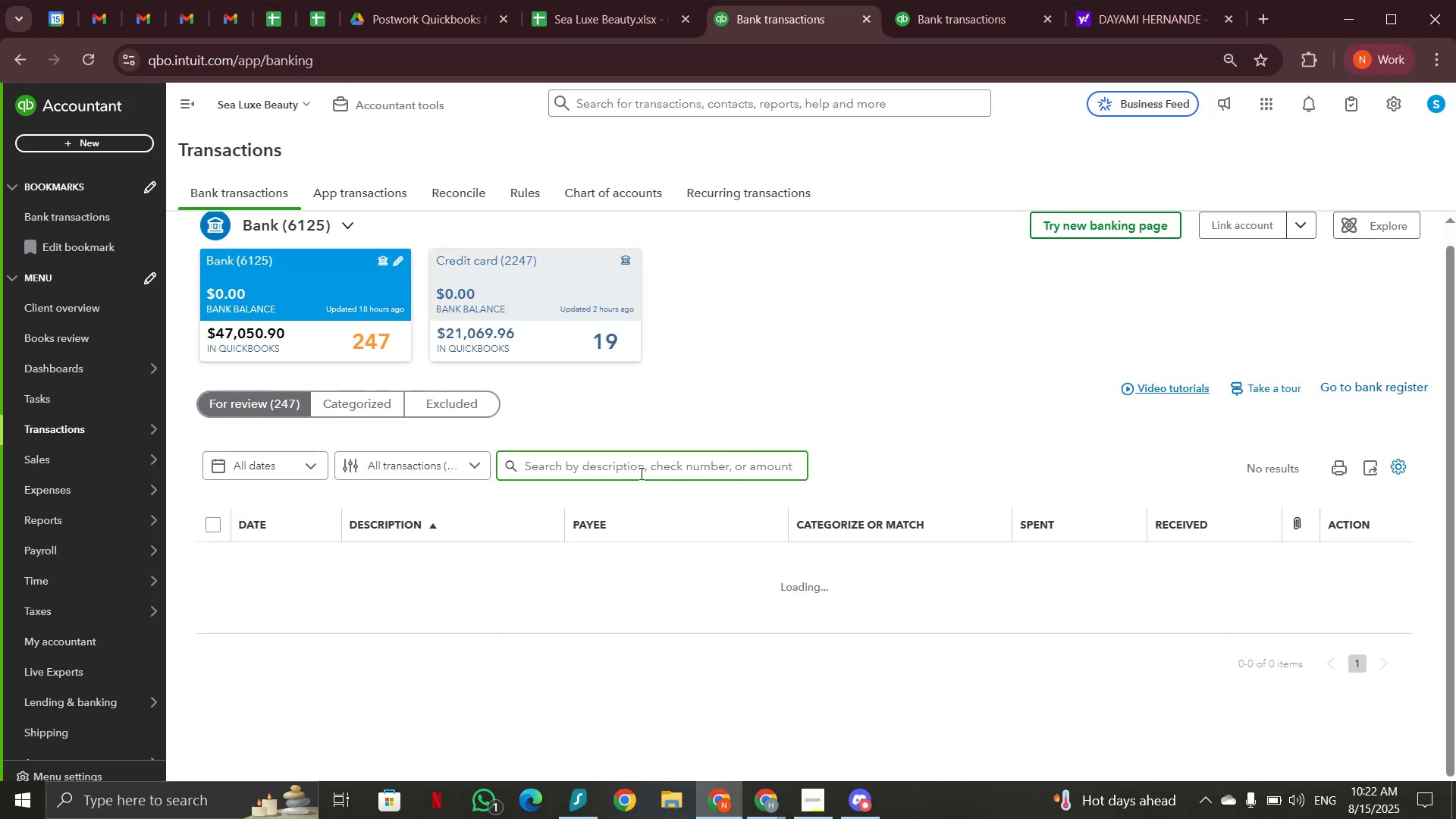 
wait(6.39)
 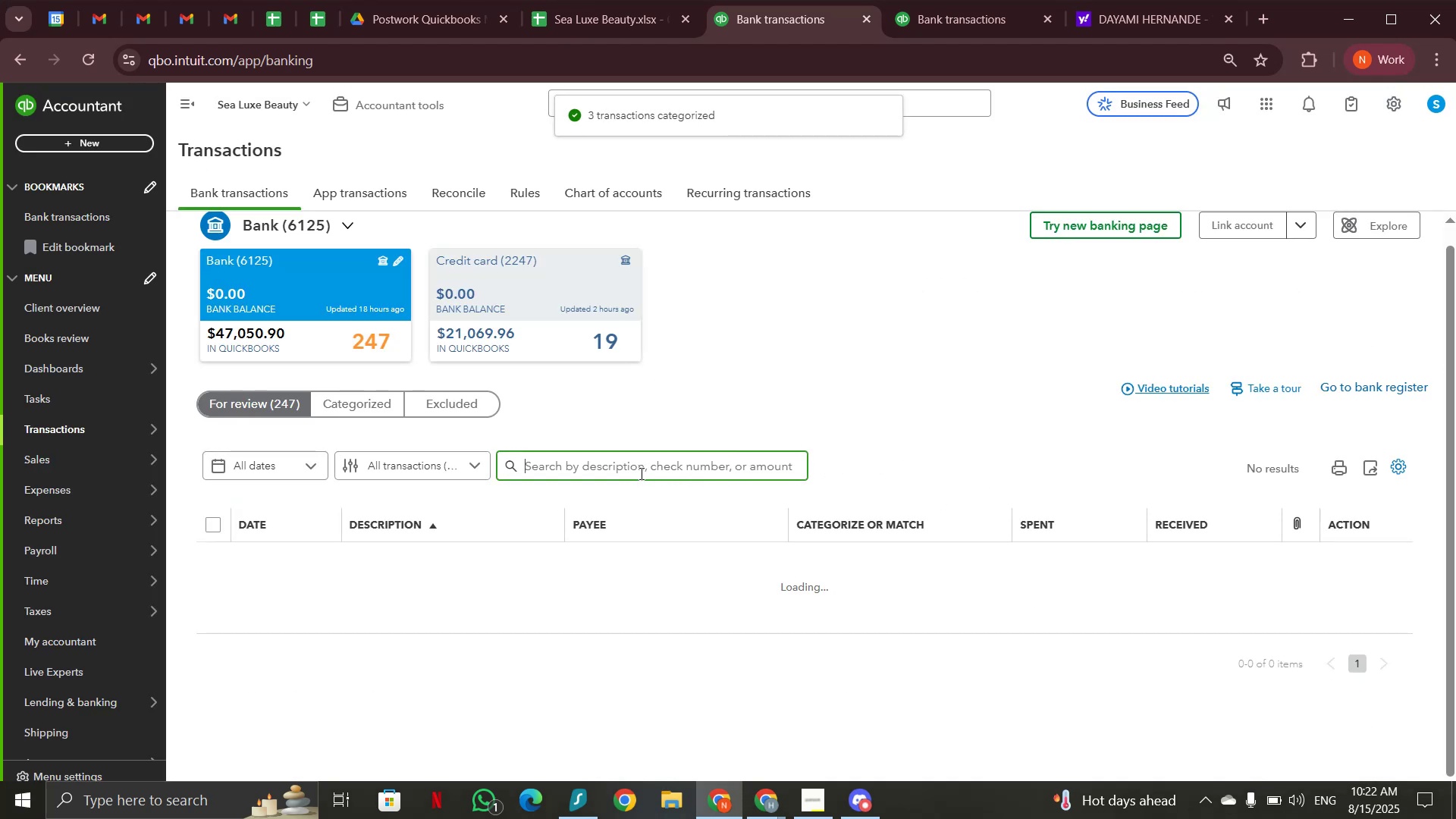 
scroll: coordinate [612, 578], scroll_direction: down, amount: 7.0
 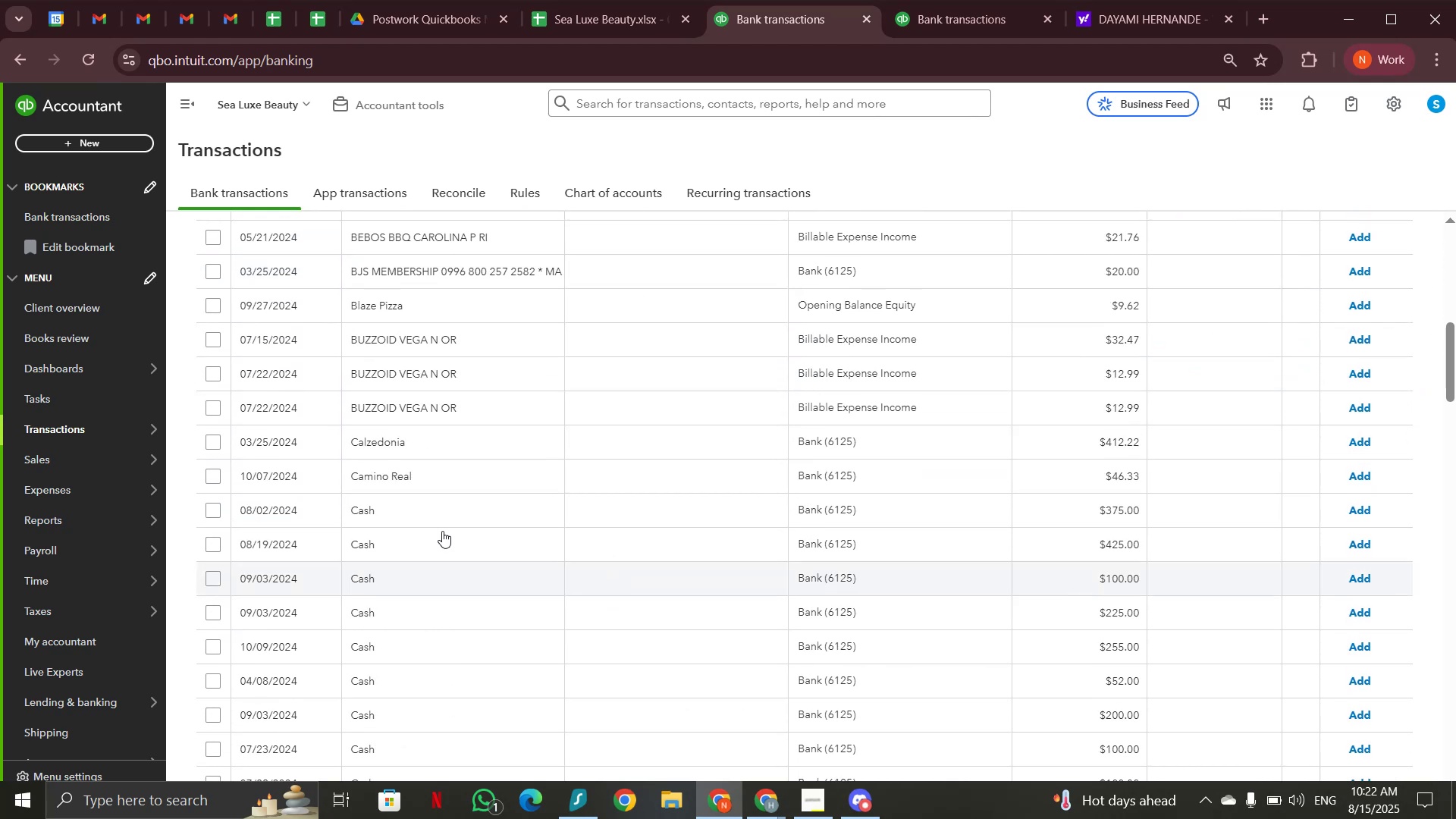 
left_click([439, 515])
 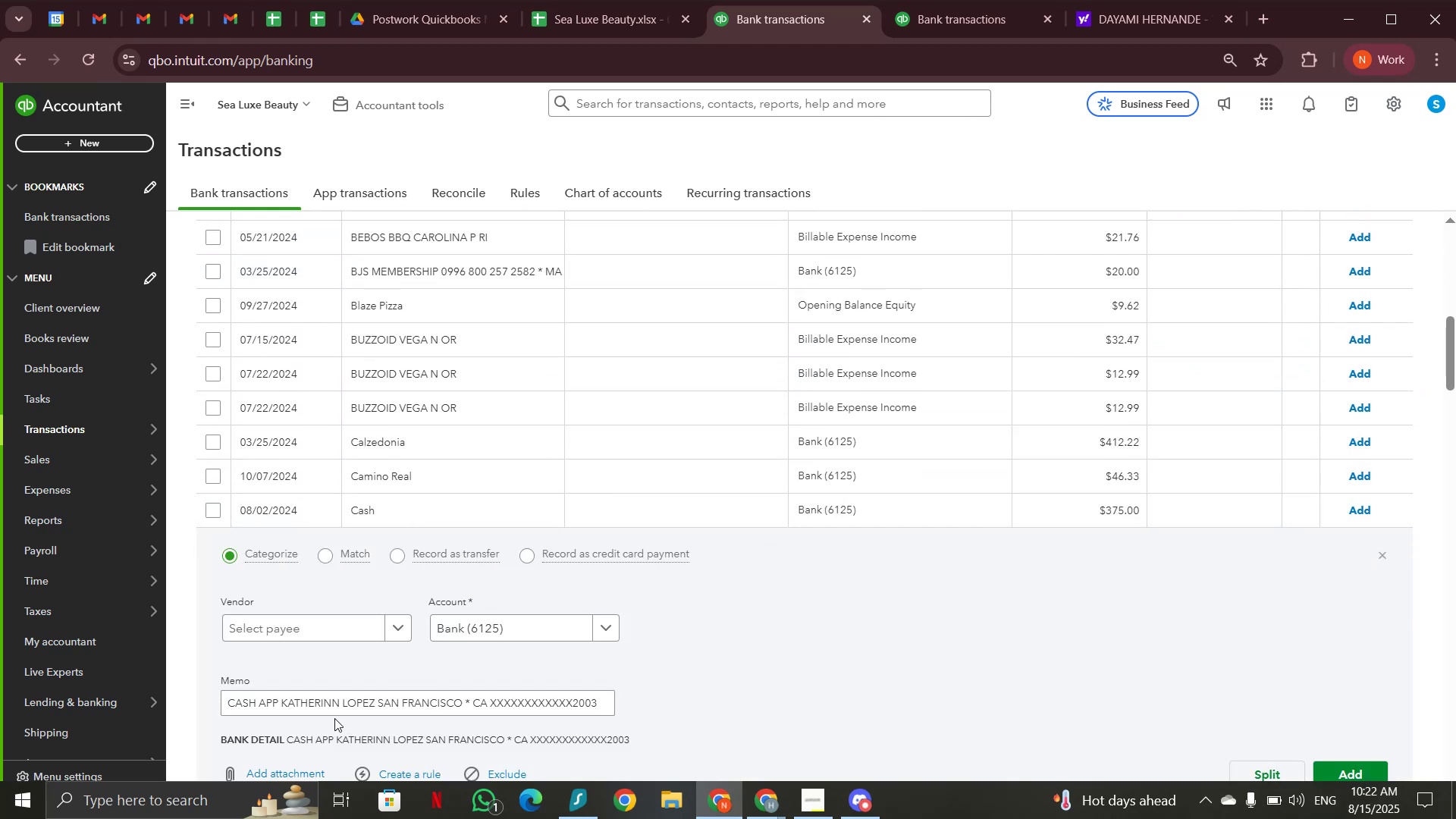 
left_click_drag(start_coordinate=[280, 704], to_coordinate=[375, 701])
 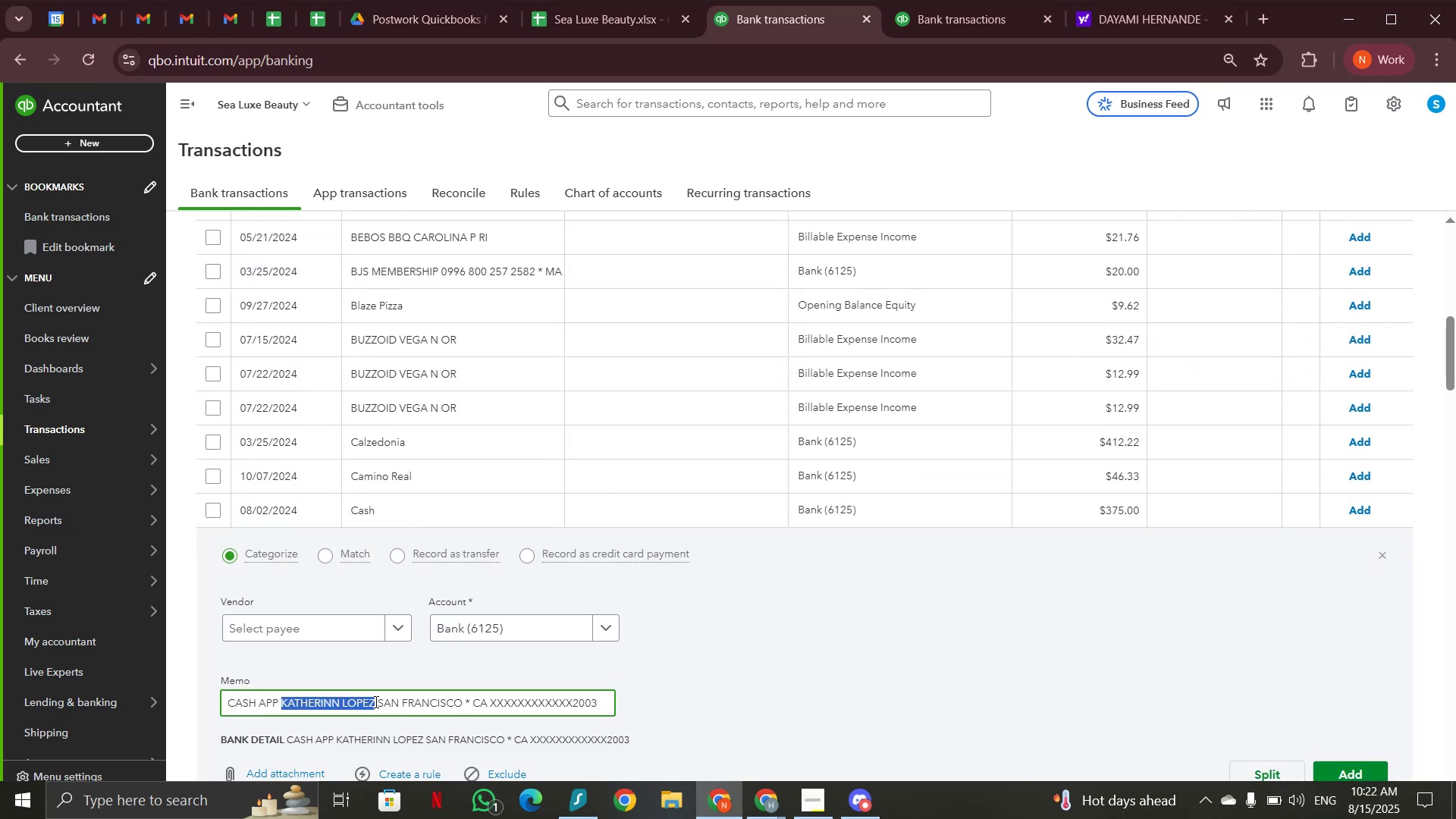 
key(Control+C)
 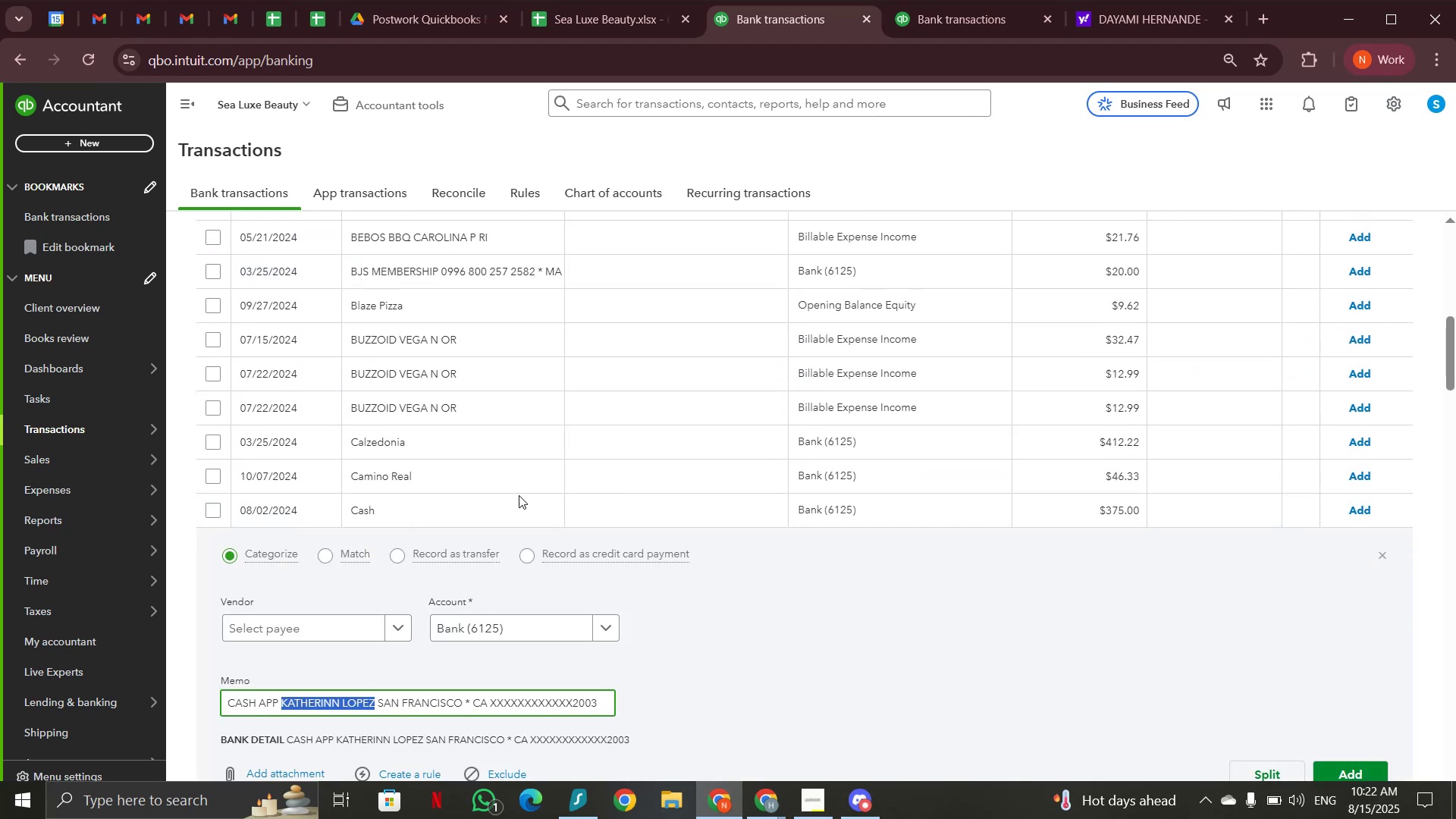 
scroll: coordinate [546, 453], scroll_direction: up, amount: 10.0
 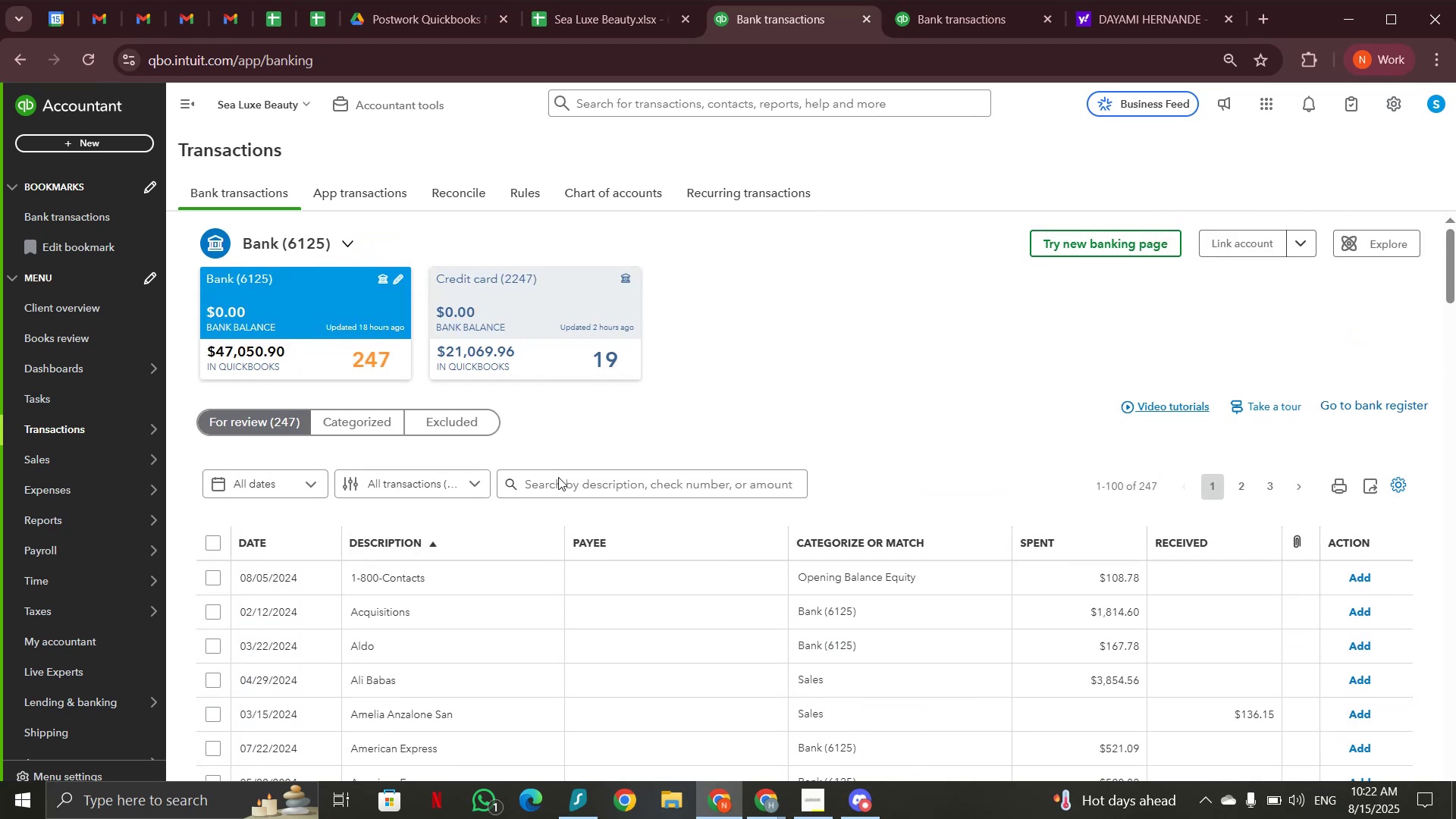 
left_click([558, 481])
 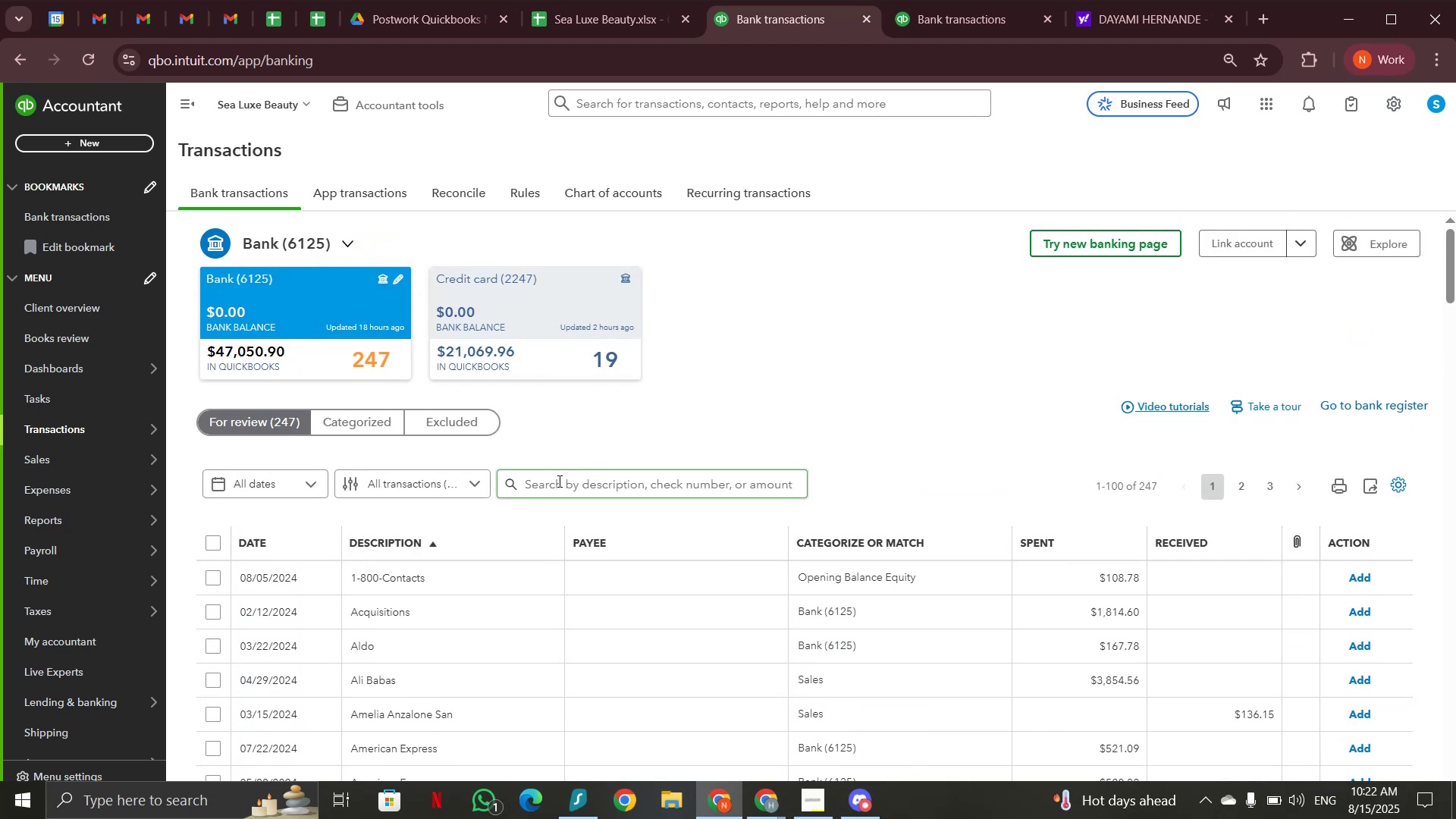 
key(Control+V)
 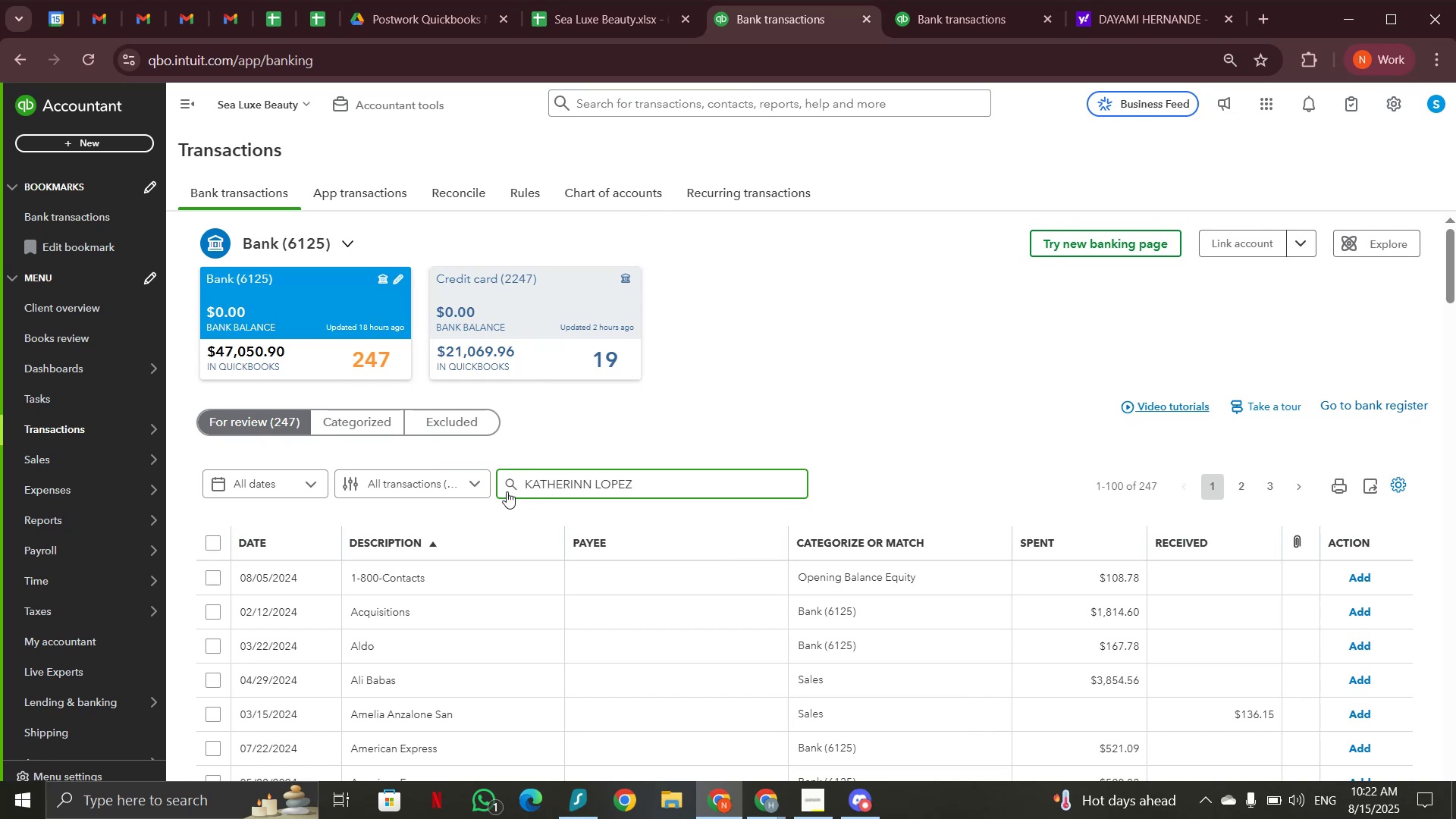 
left_click([513, 479])
 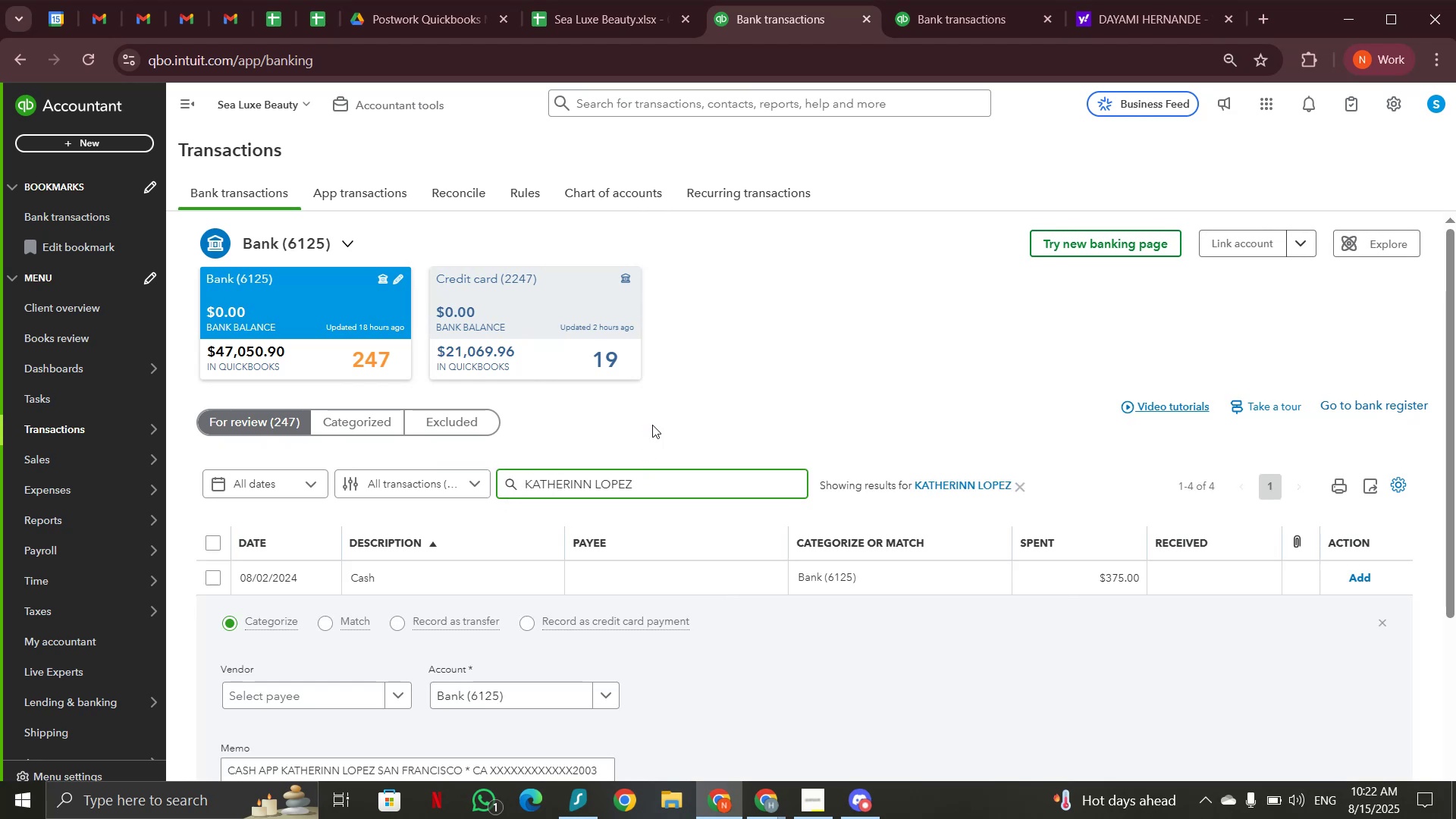 
scroll: coordinate [652, 425], scroll_direction: down, amount: 5.0
 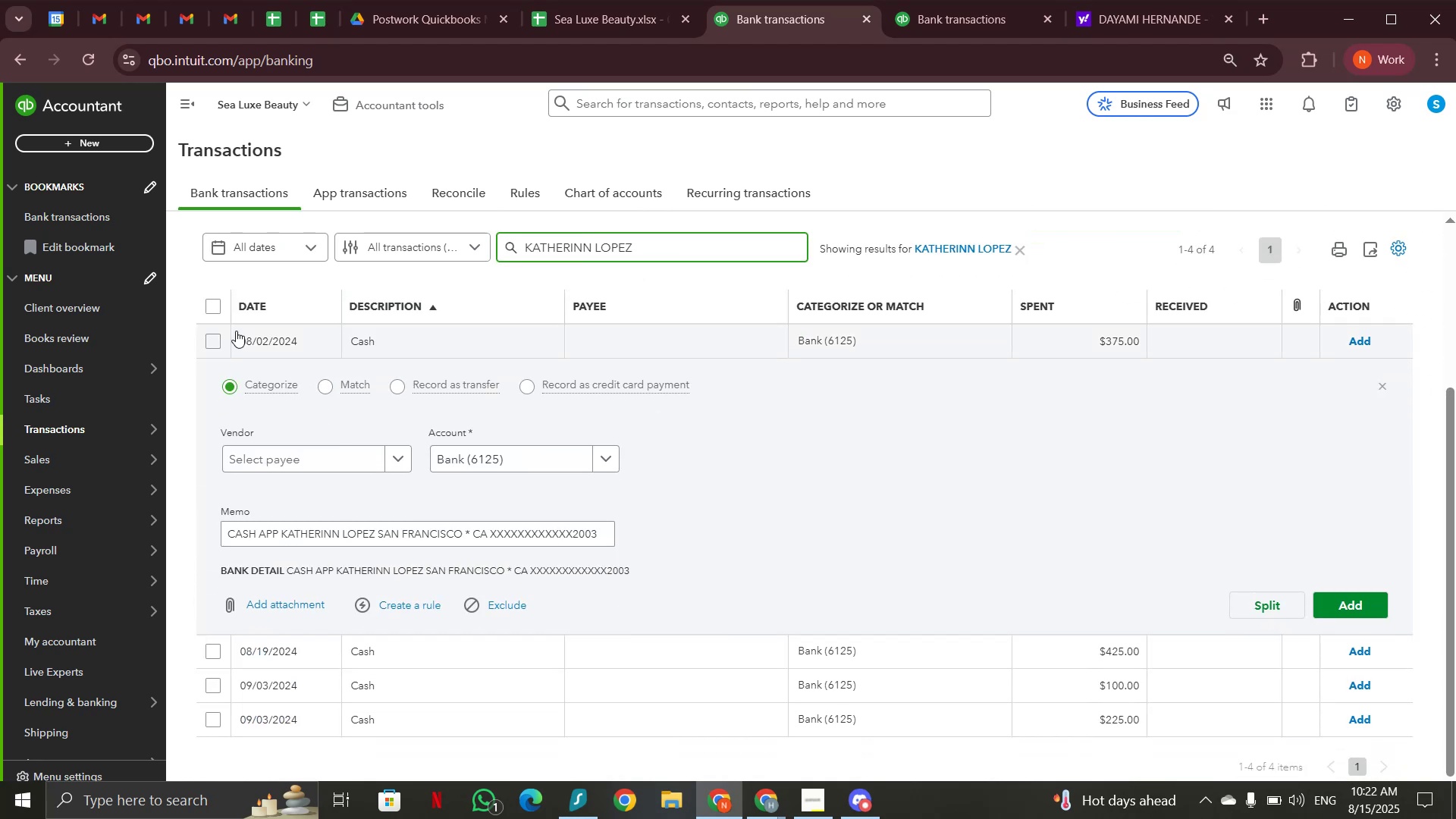 
left_click([215, 309])
 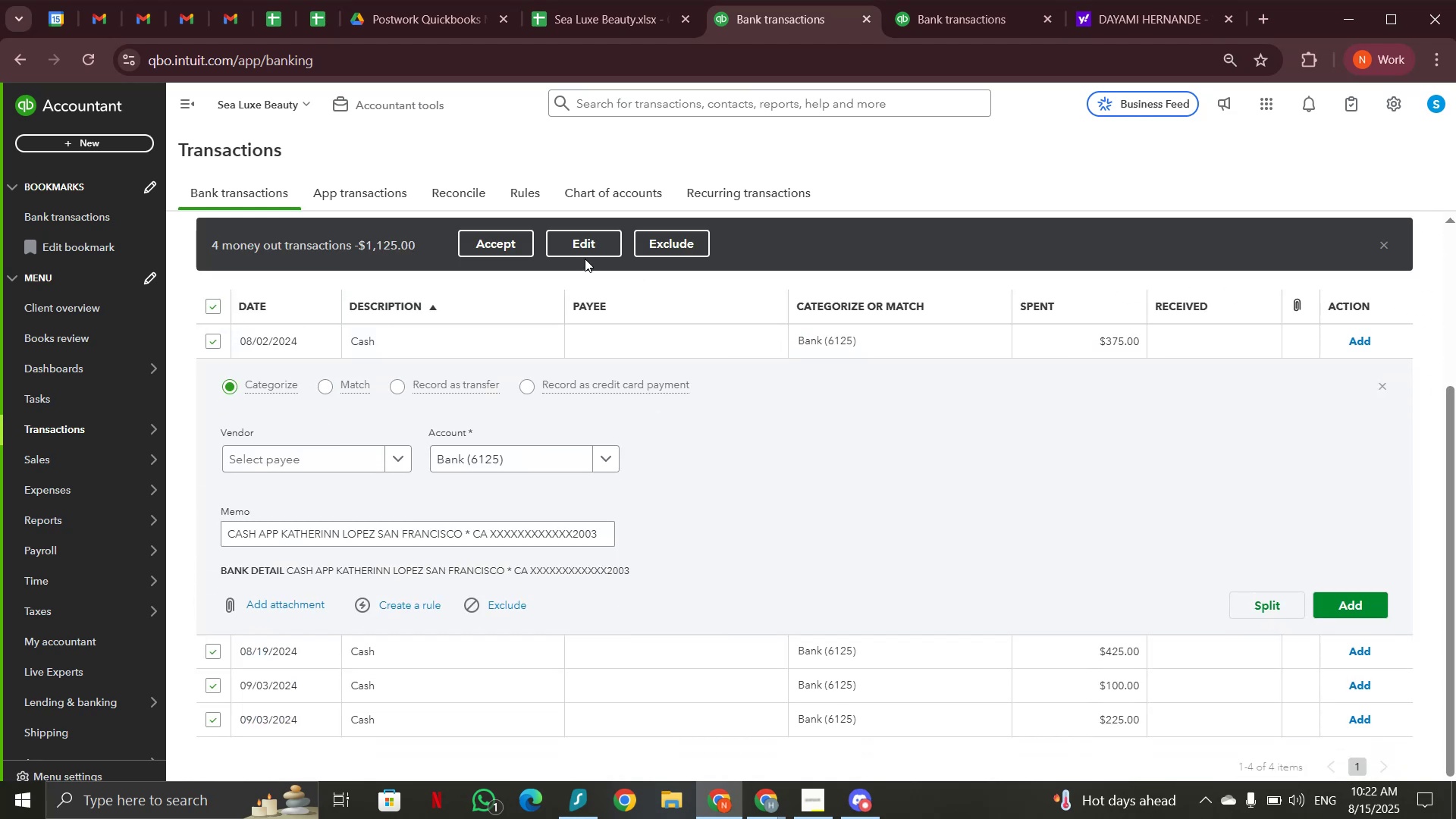 
left_click([588, 247])
 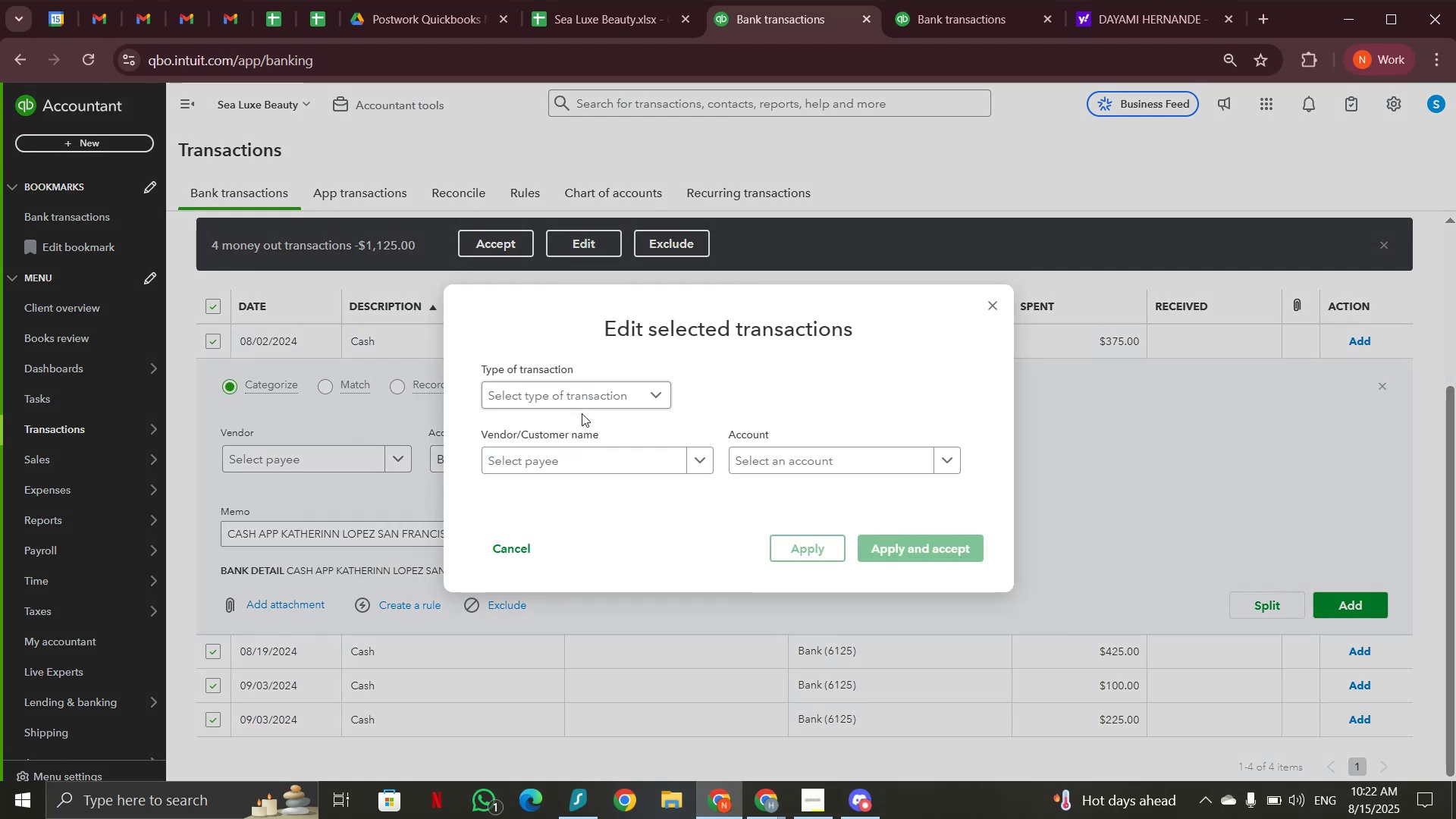 
left_click([754, 460])
 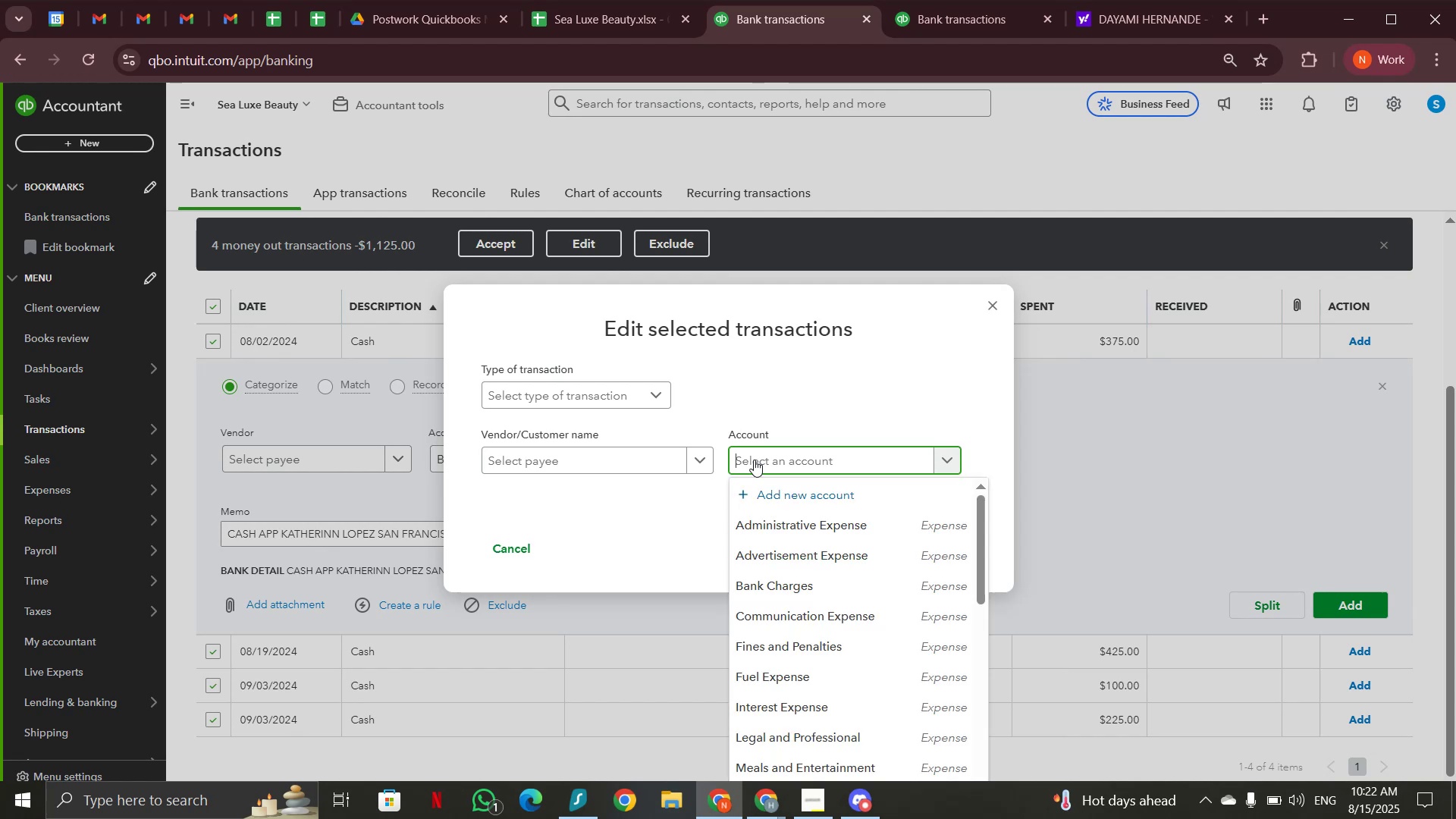 
type(salar)
 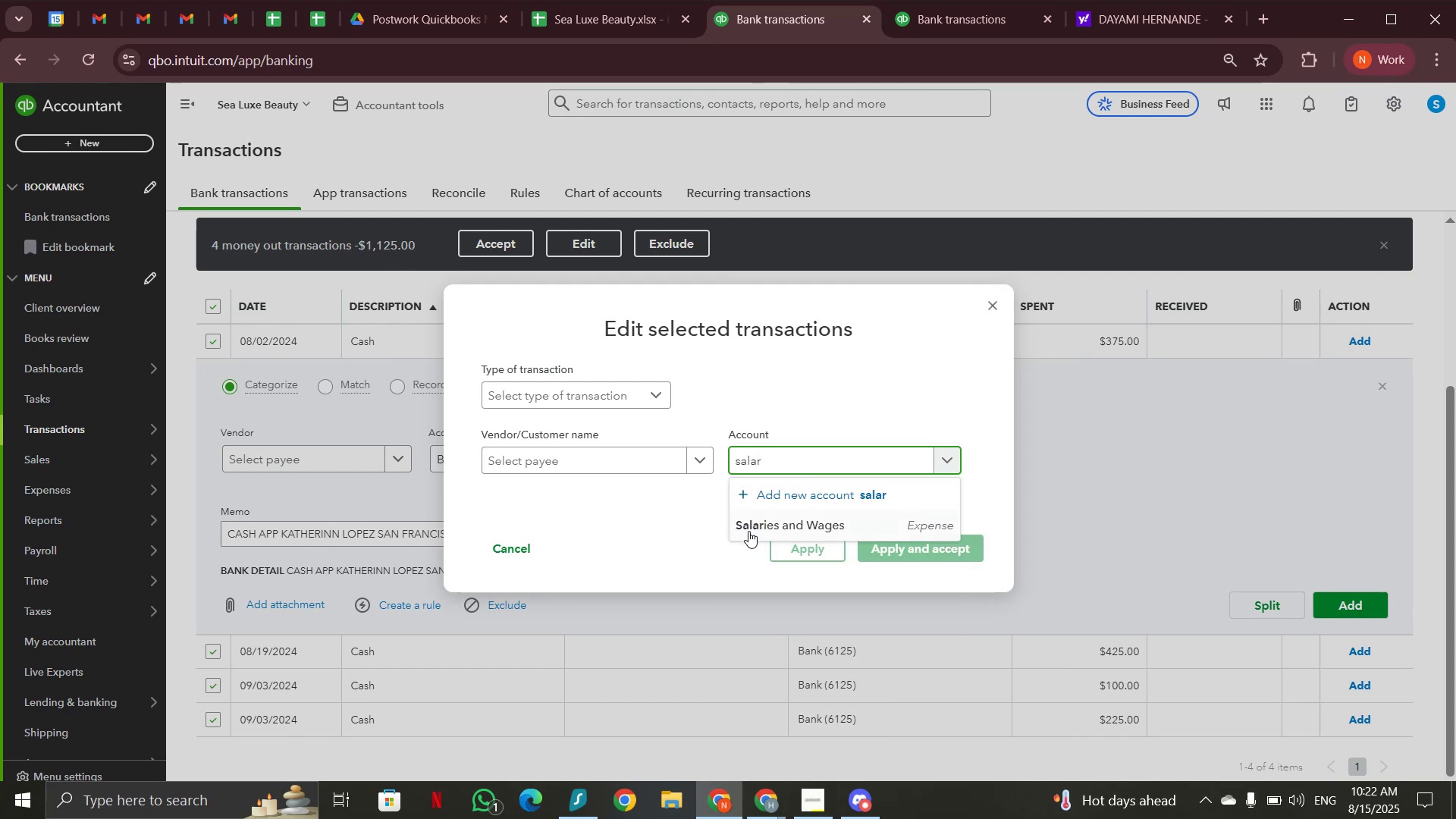 
left_click([748, 531])
 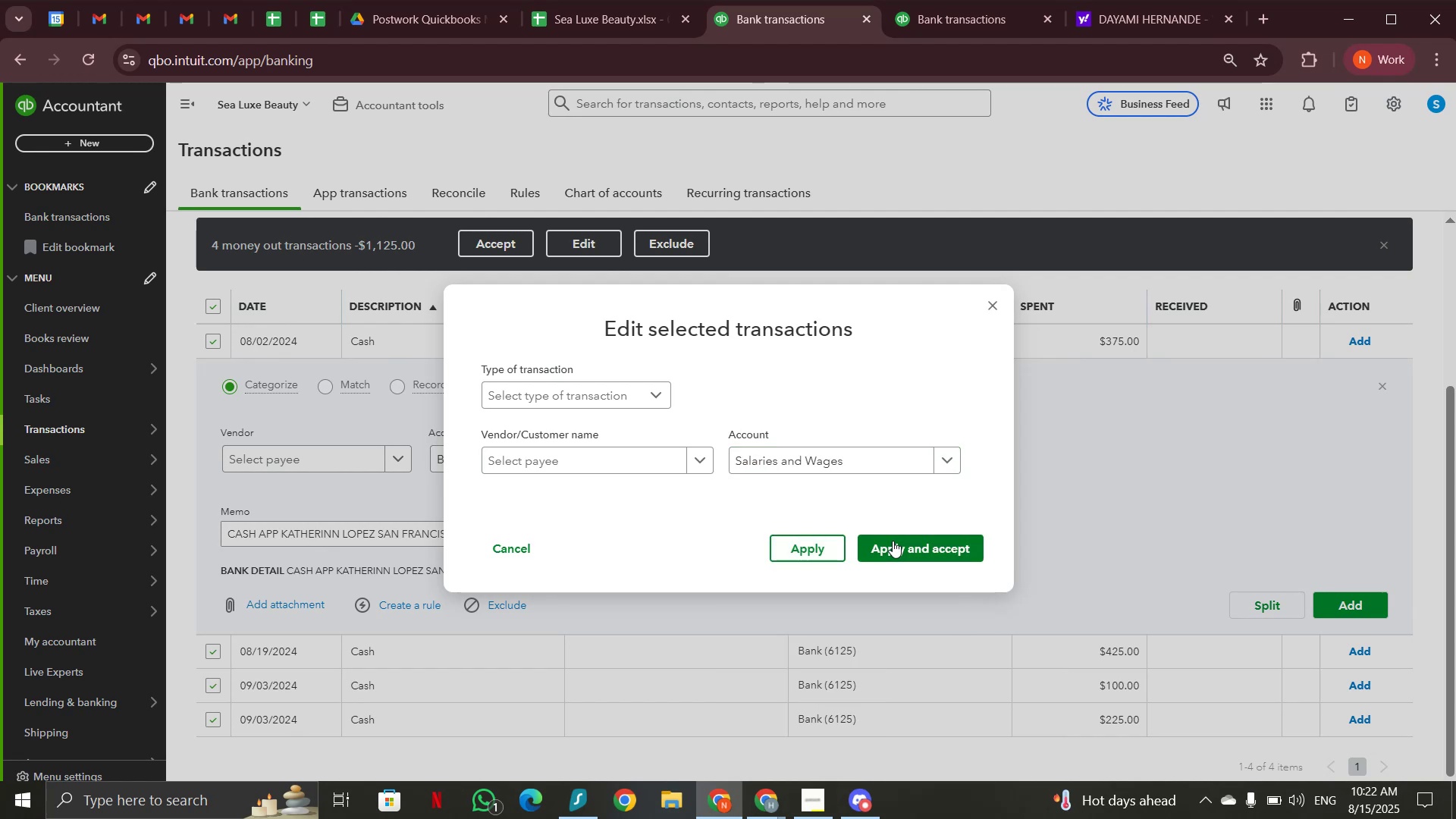 
left_click([900, 547])
 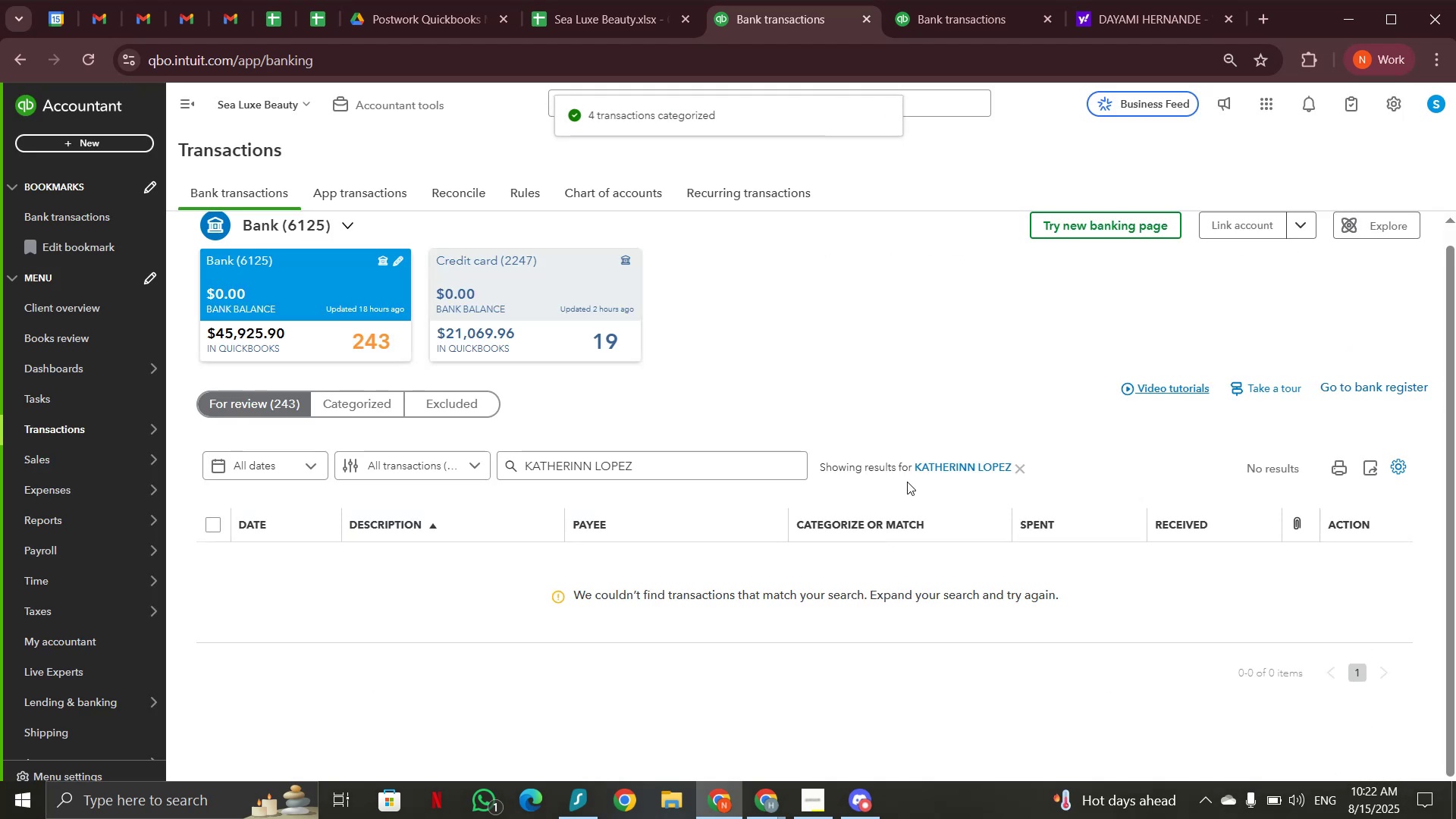 
left_click([1025, 472])
 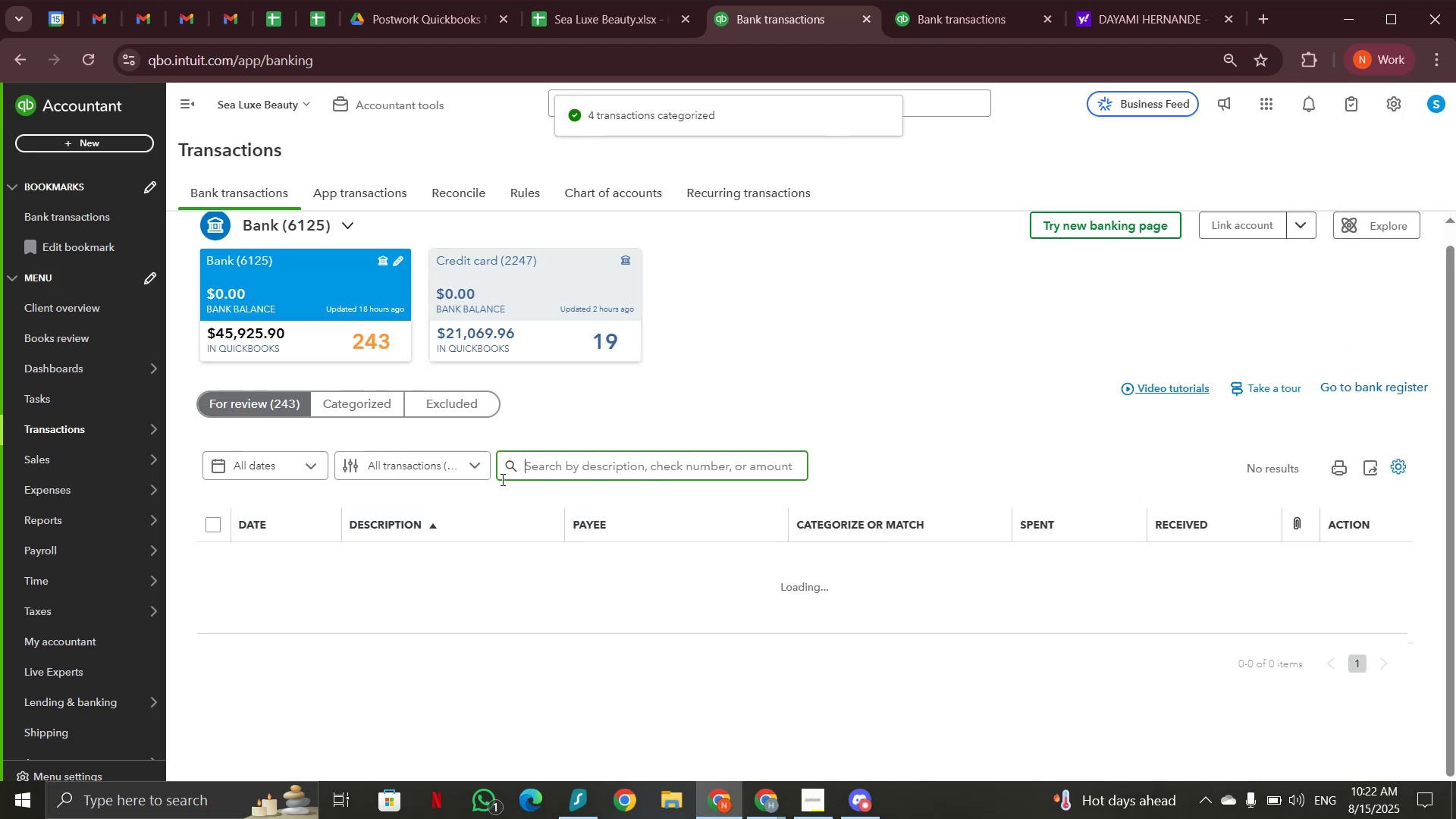 
scroll: coordinate [452, 474], scroll_direction: down, amount: 5.0
 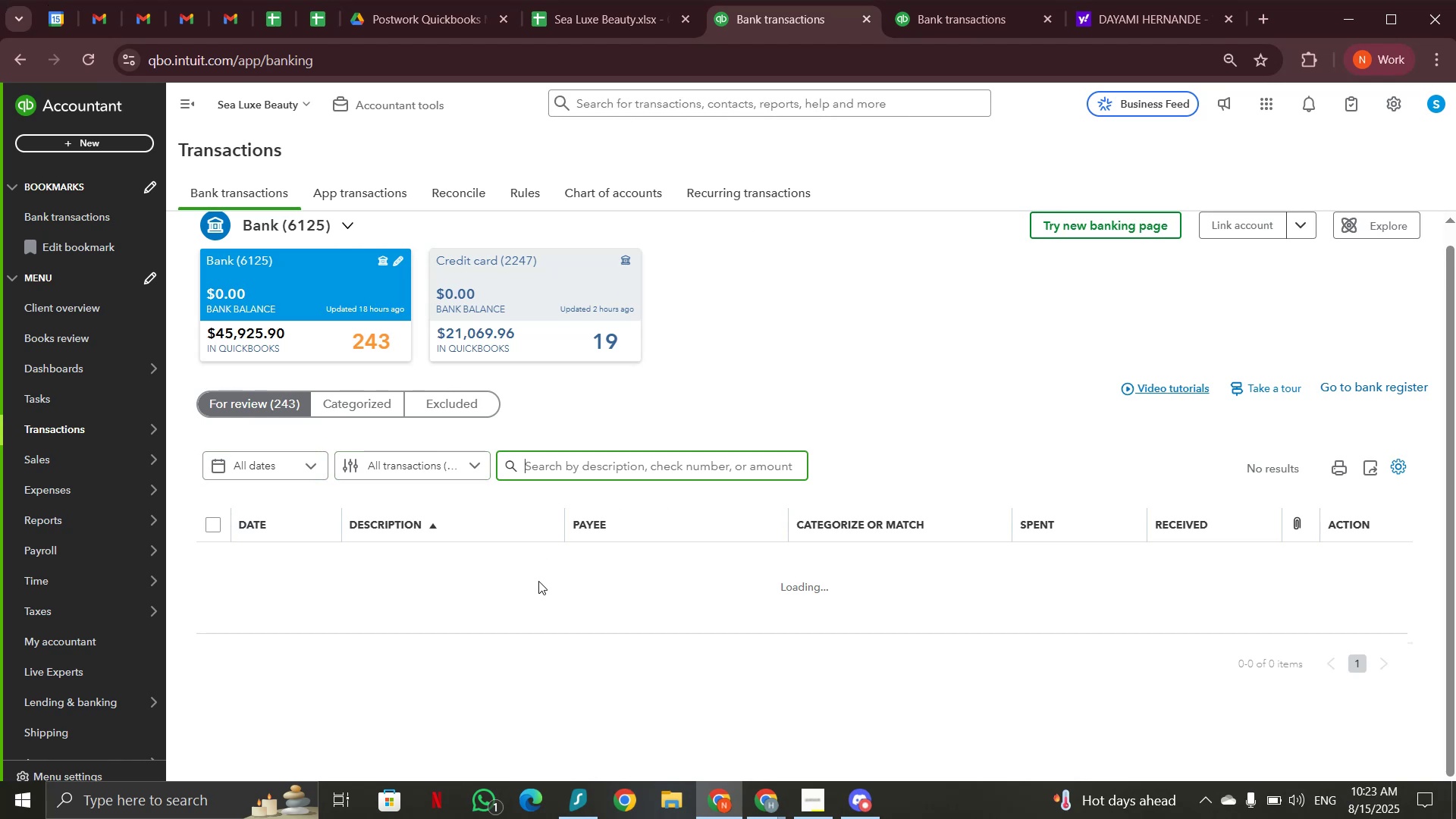 
wait(6.87)
 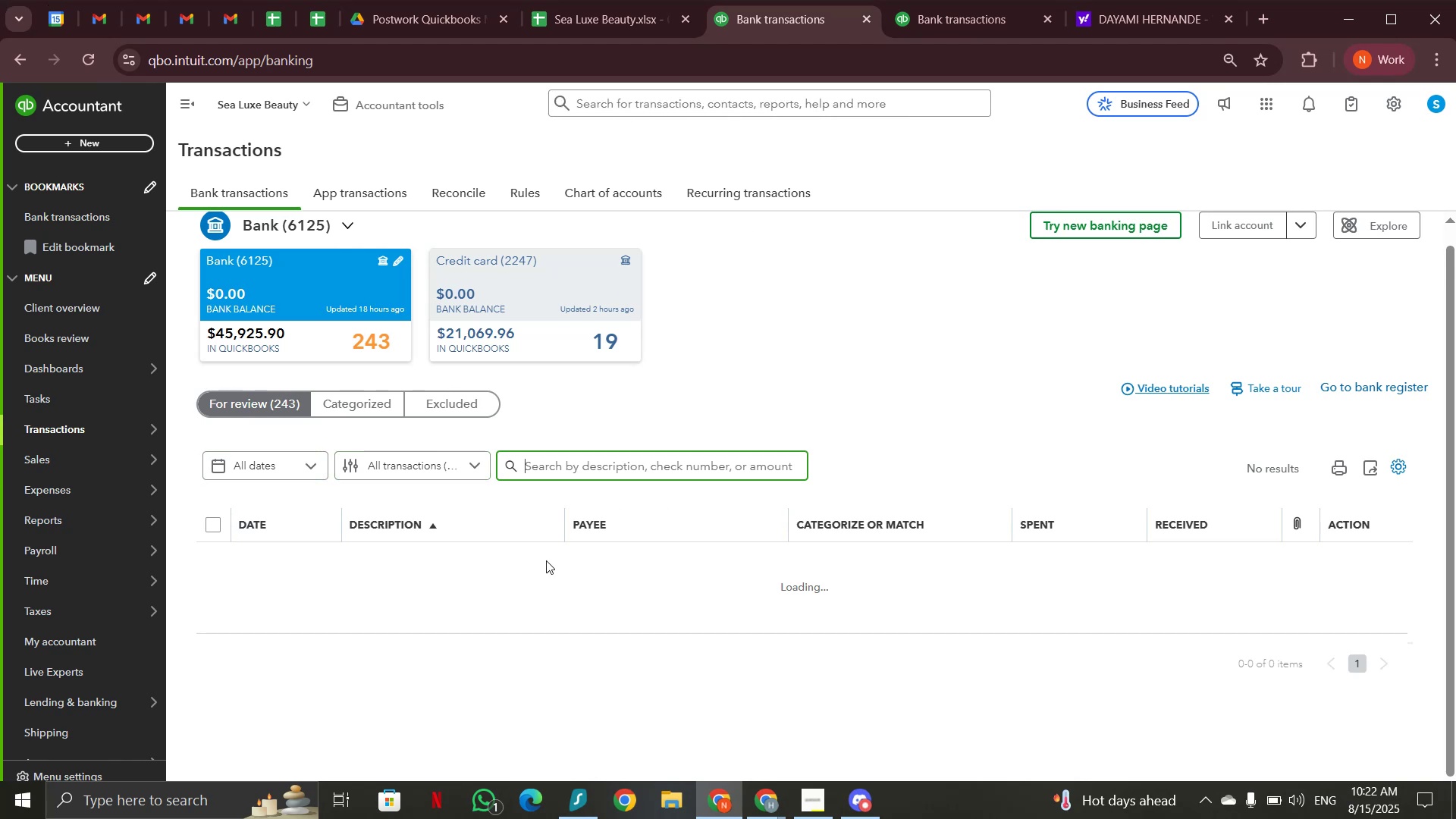 
scroll: coordinate [538, 579], scroll_direction: down, amount: 7.0
 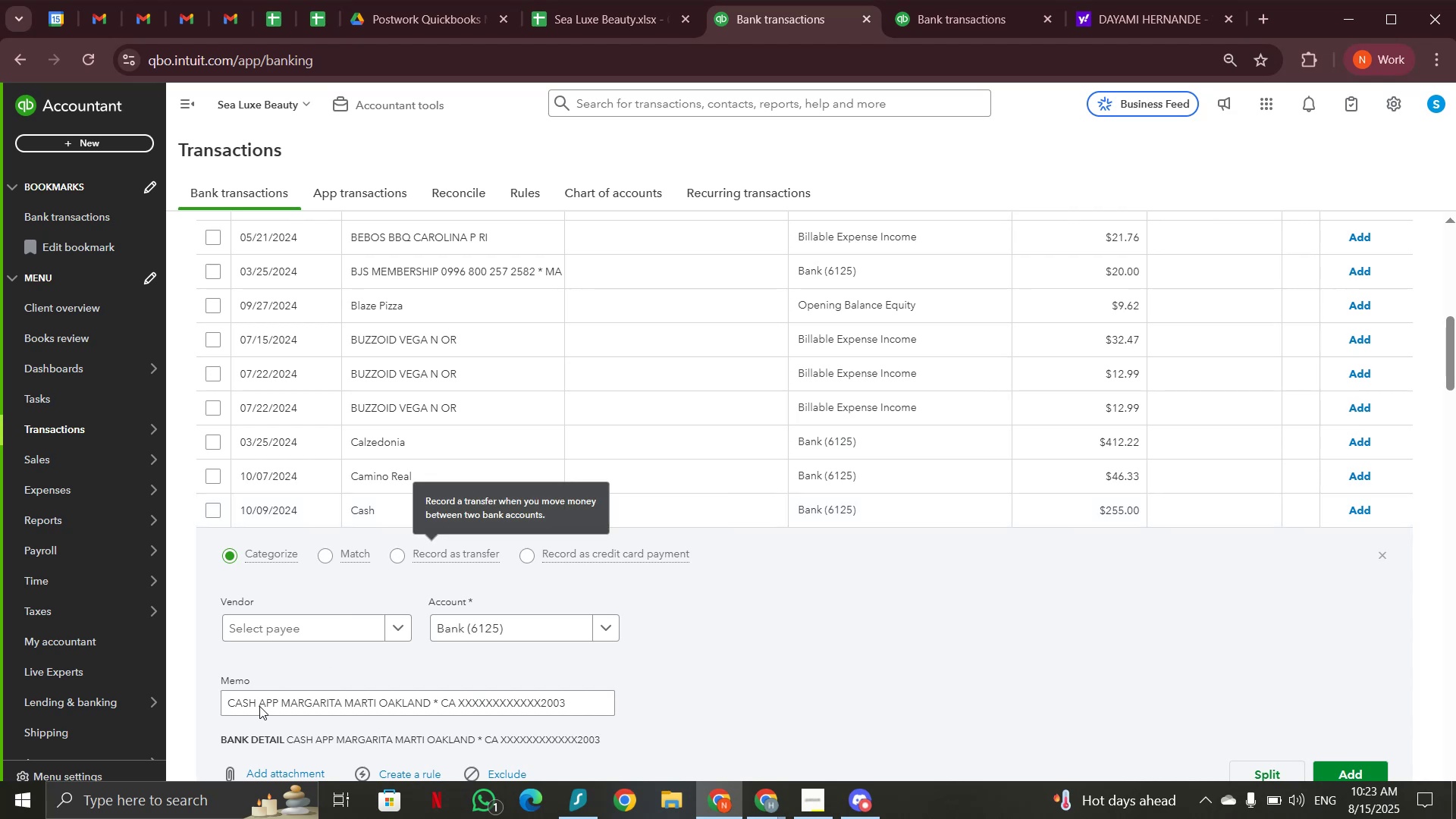 
left_click_drag(start_coordinate=[277, 701], to_coordinate=[213, 703])
 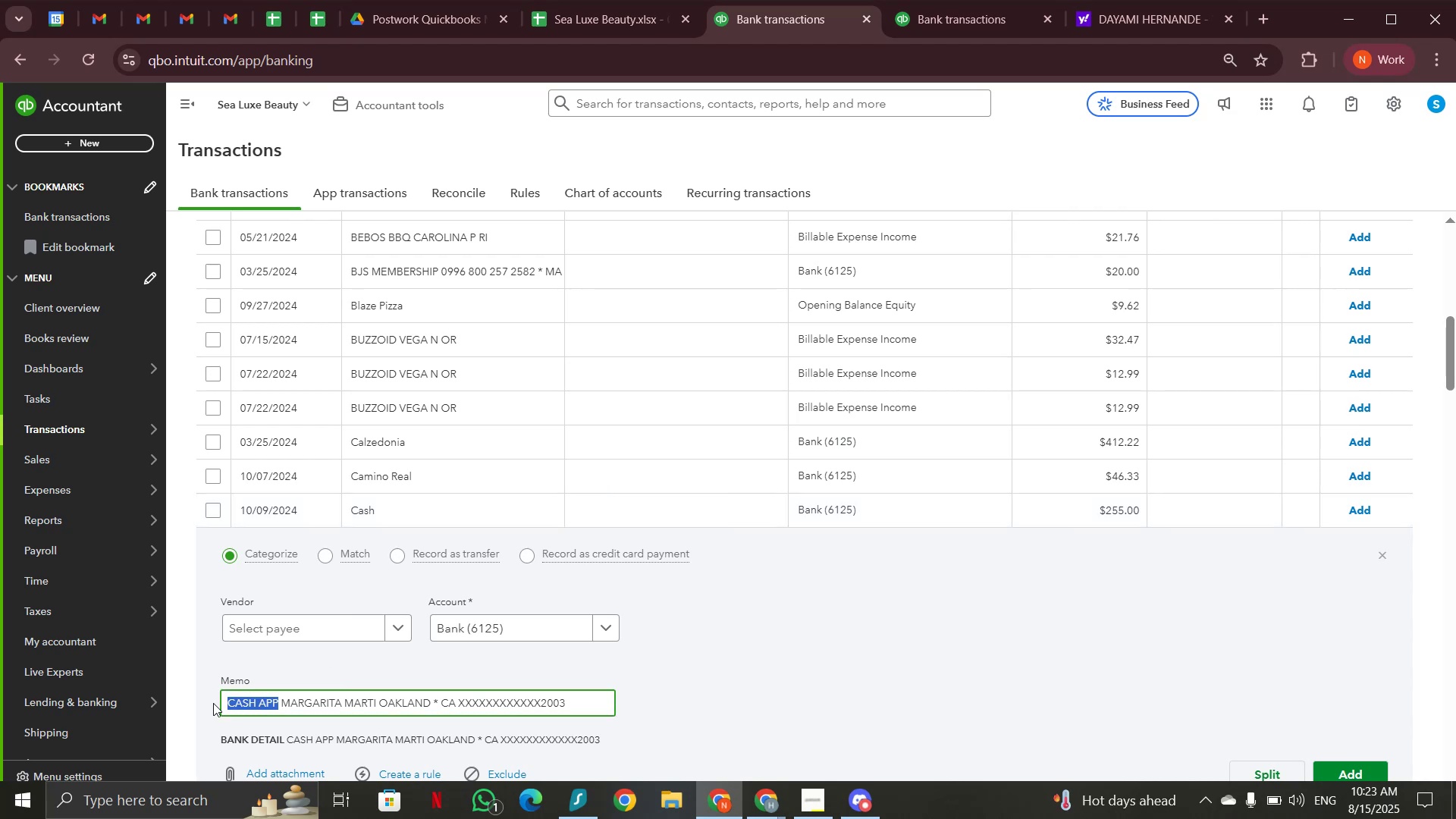 
key(Control+C)
 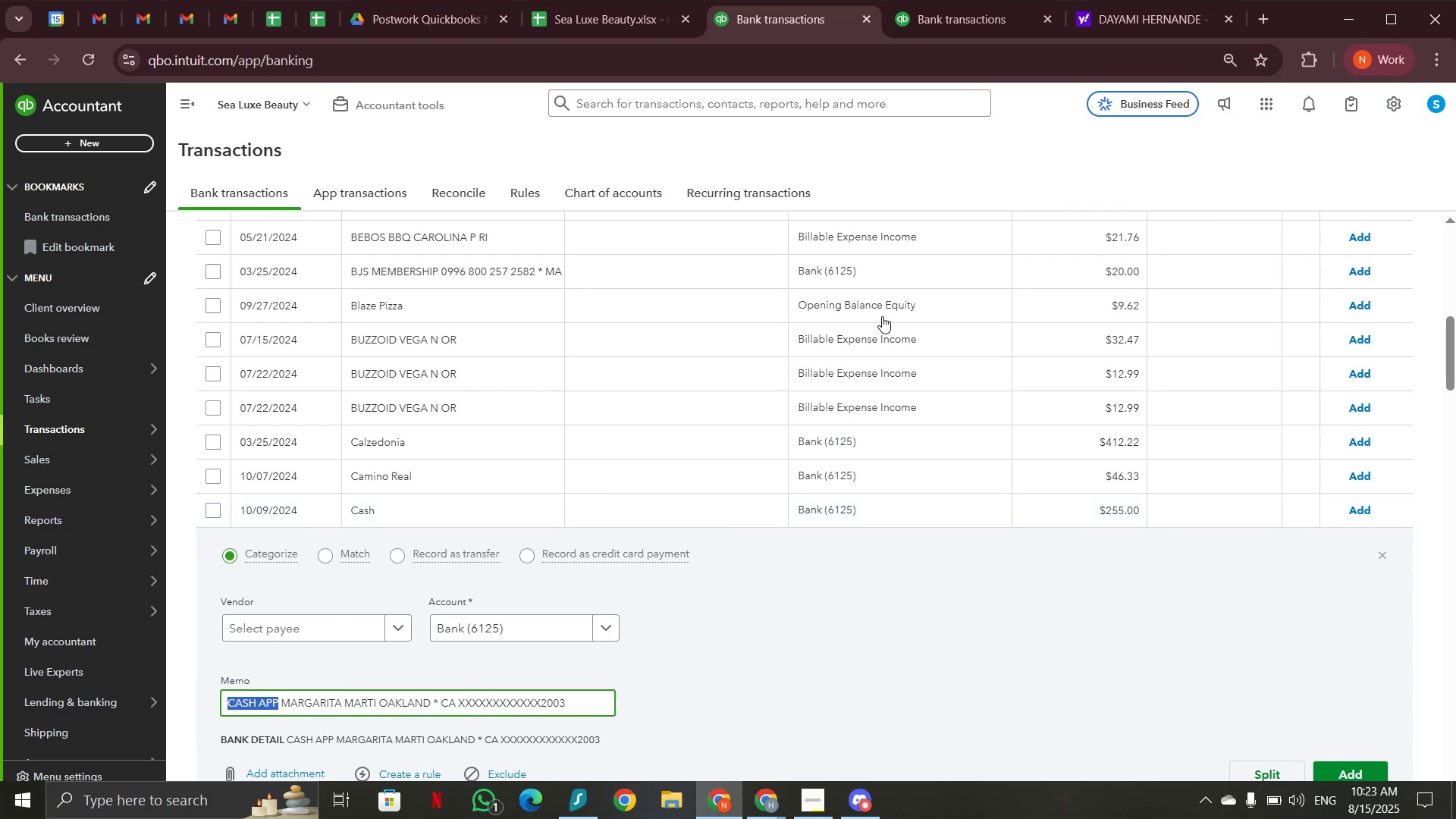 
scroll: coordinate [849, 364], scroll_direction: up, amount: 7.0
 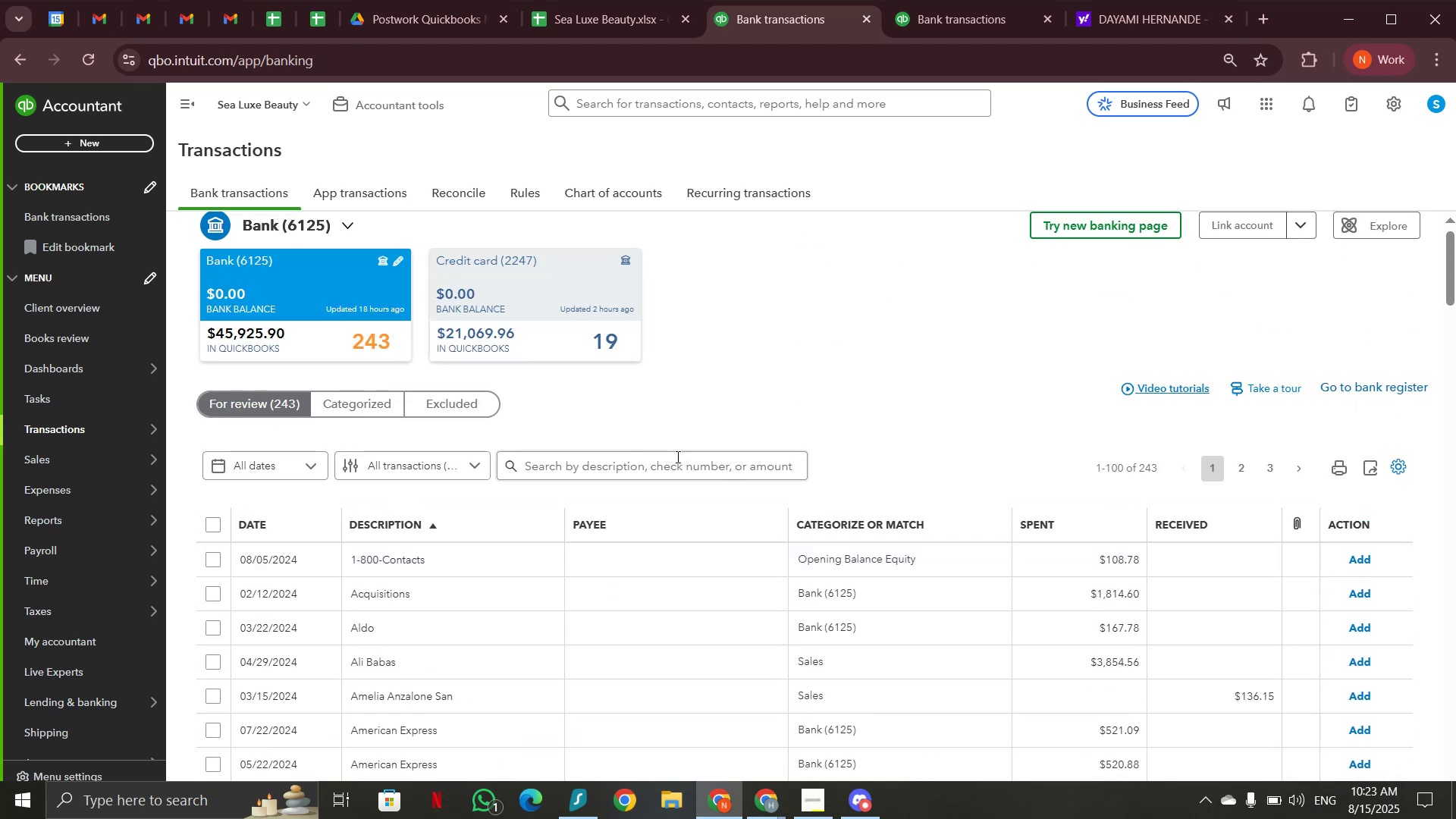 
left_click([678, 460])
 